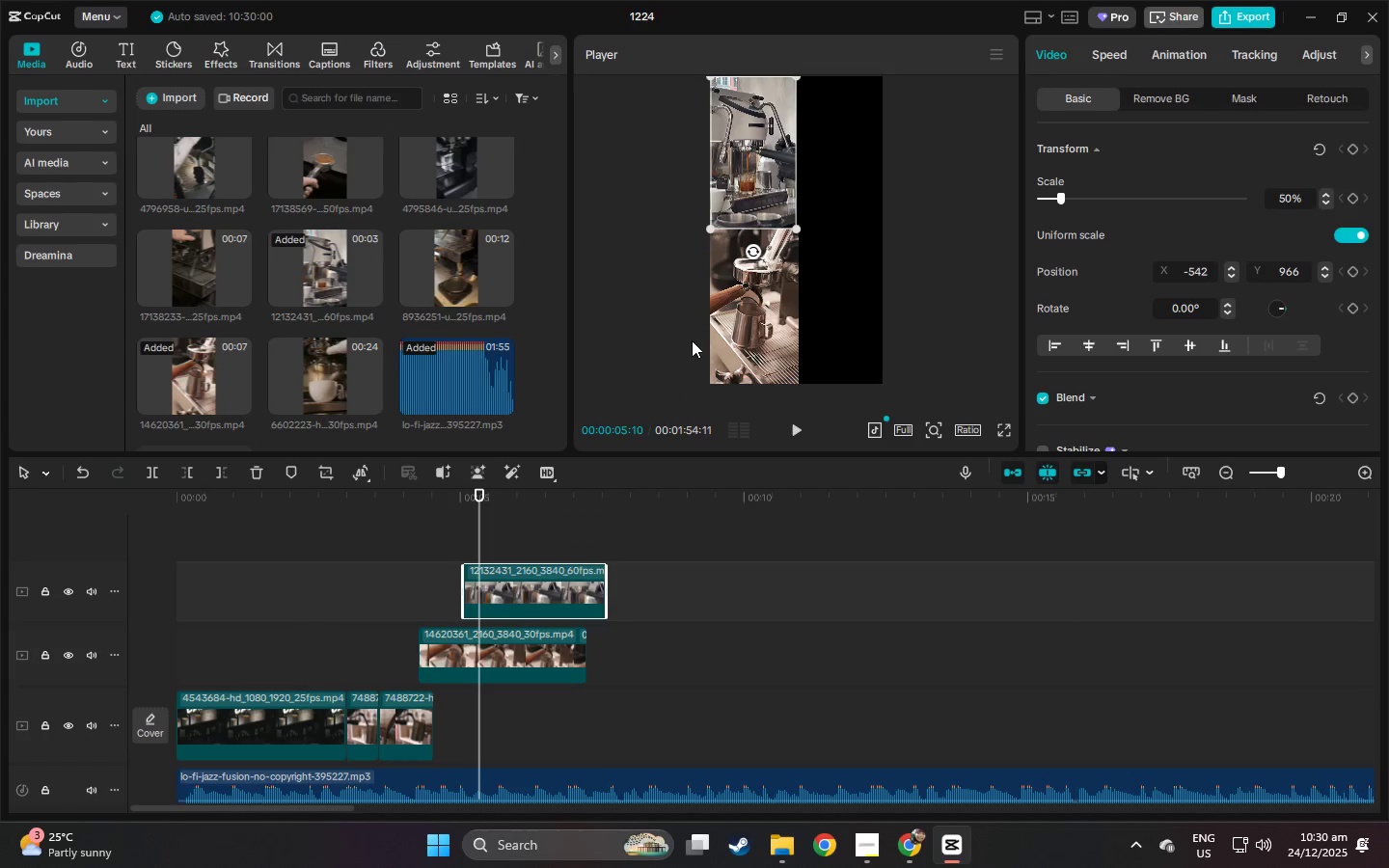 
left_click_drag(start_coordinate=[759, 195], to_coordinate=[765, 195])
 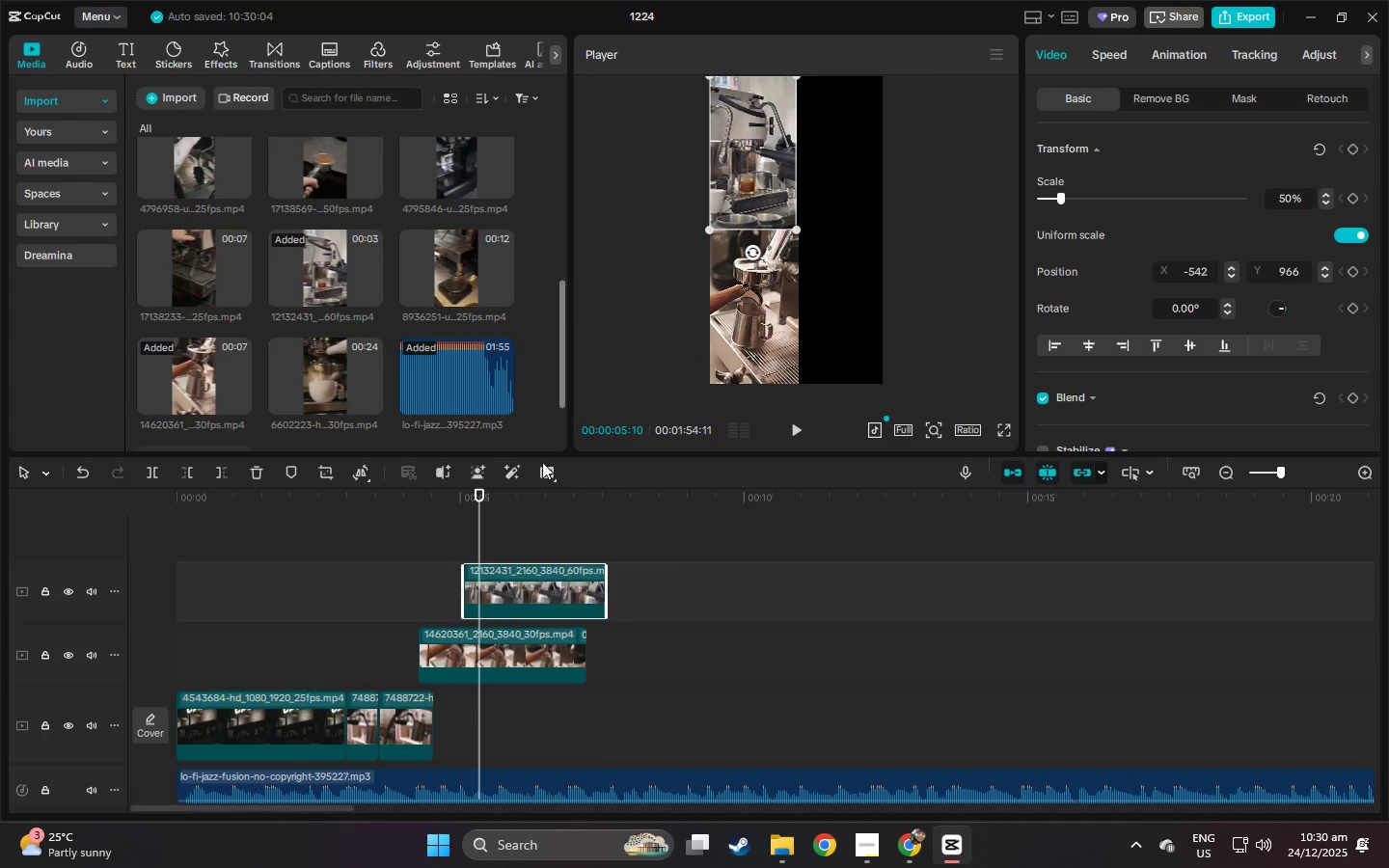 
left_click_drag(start_coordinate=[522, 590], to_coordinate=[478, 595])
 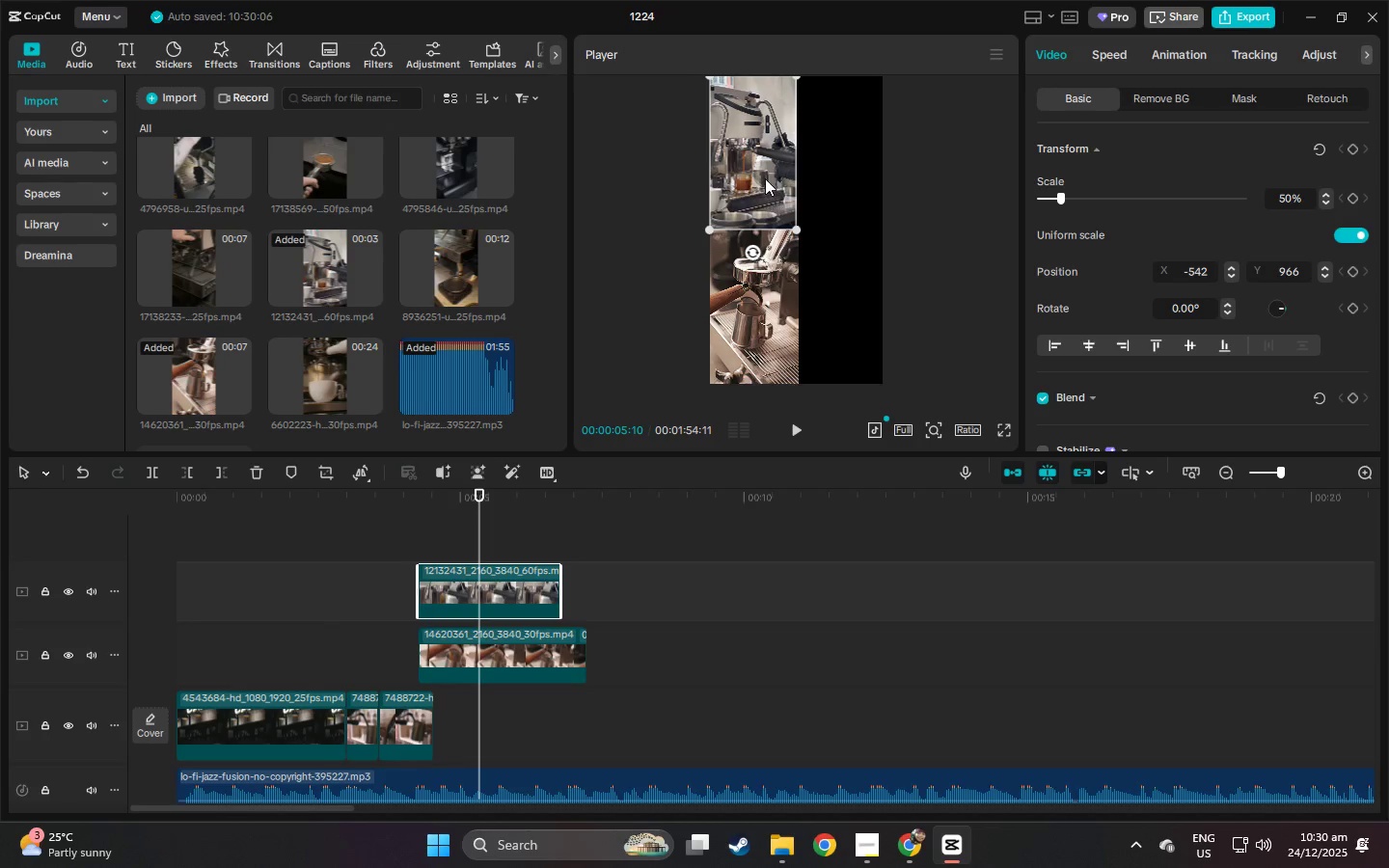 
left_click_drag(start_coordinate=[765, 178], to_coordinate=[787, 178])
 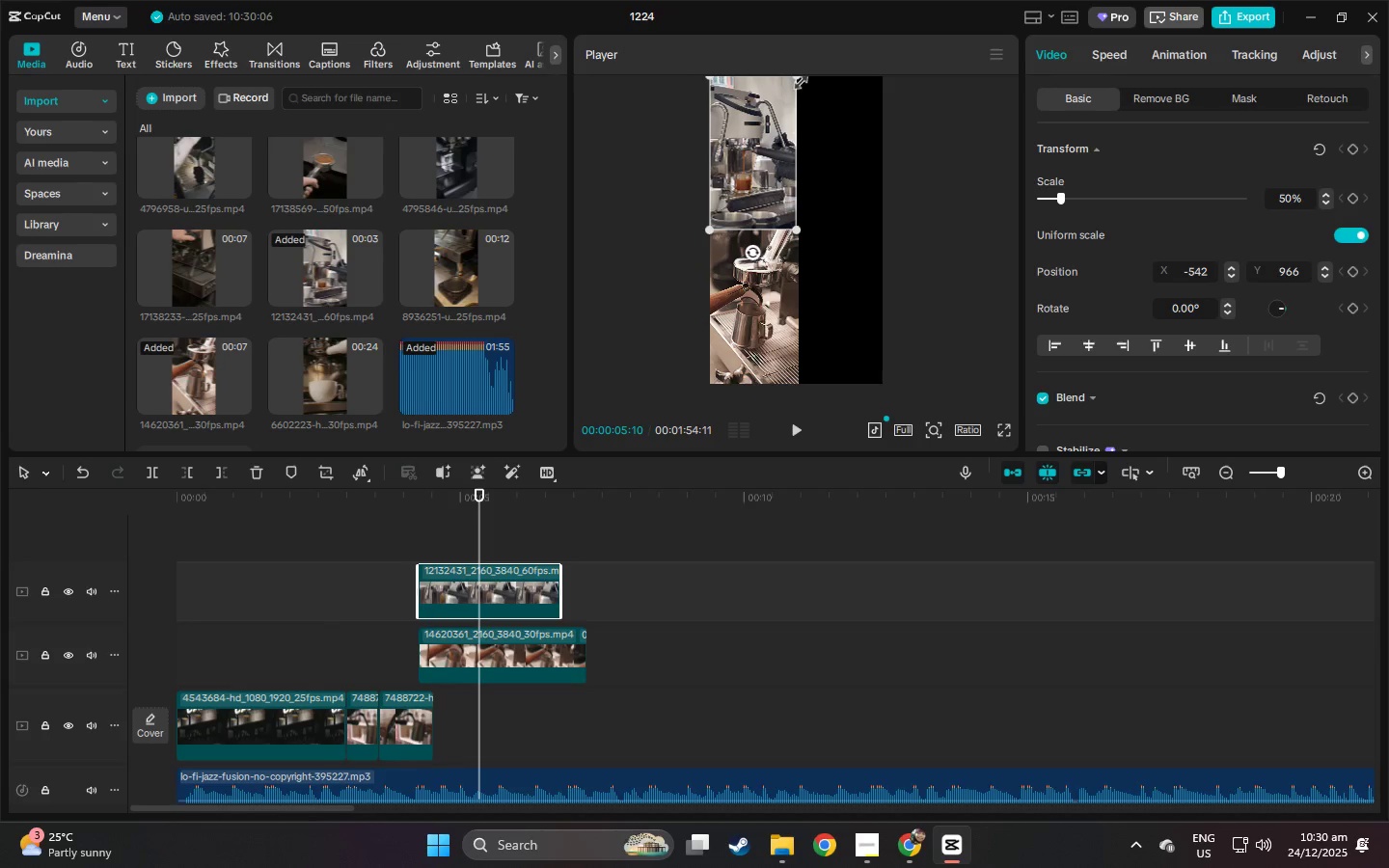 
left_click_drag(start_coordinate=[797, 78], to_coordinate=[811, 77])
 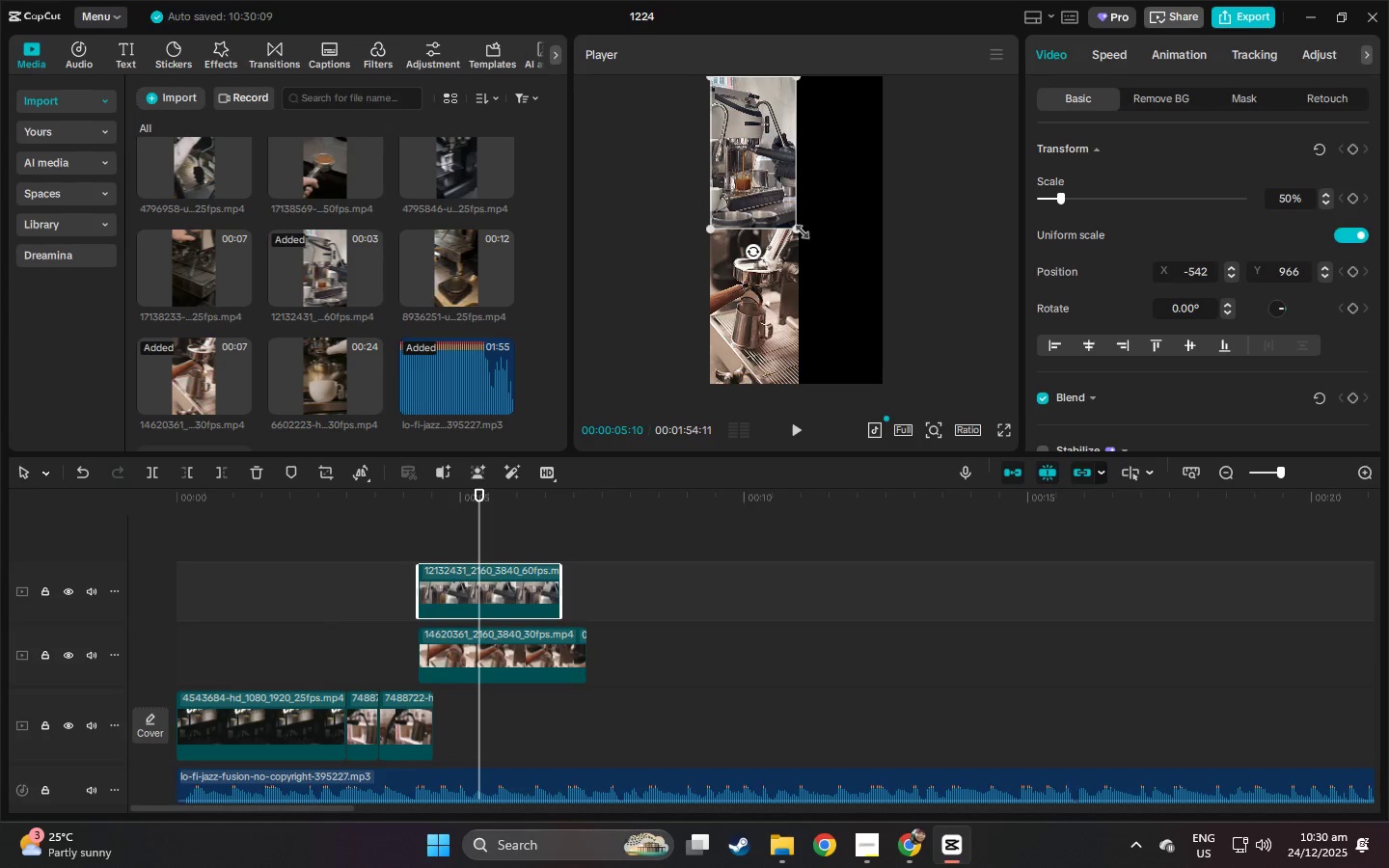 
left_click_drag(start_coordinate=[796, 229], to_coordinate=[803, 229])
 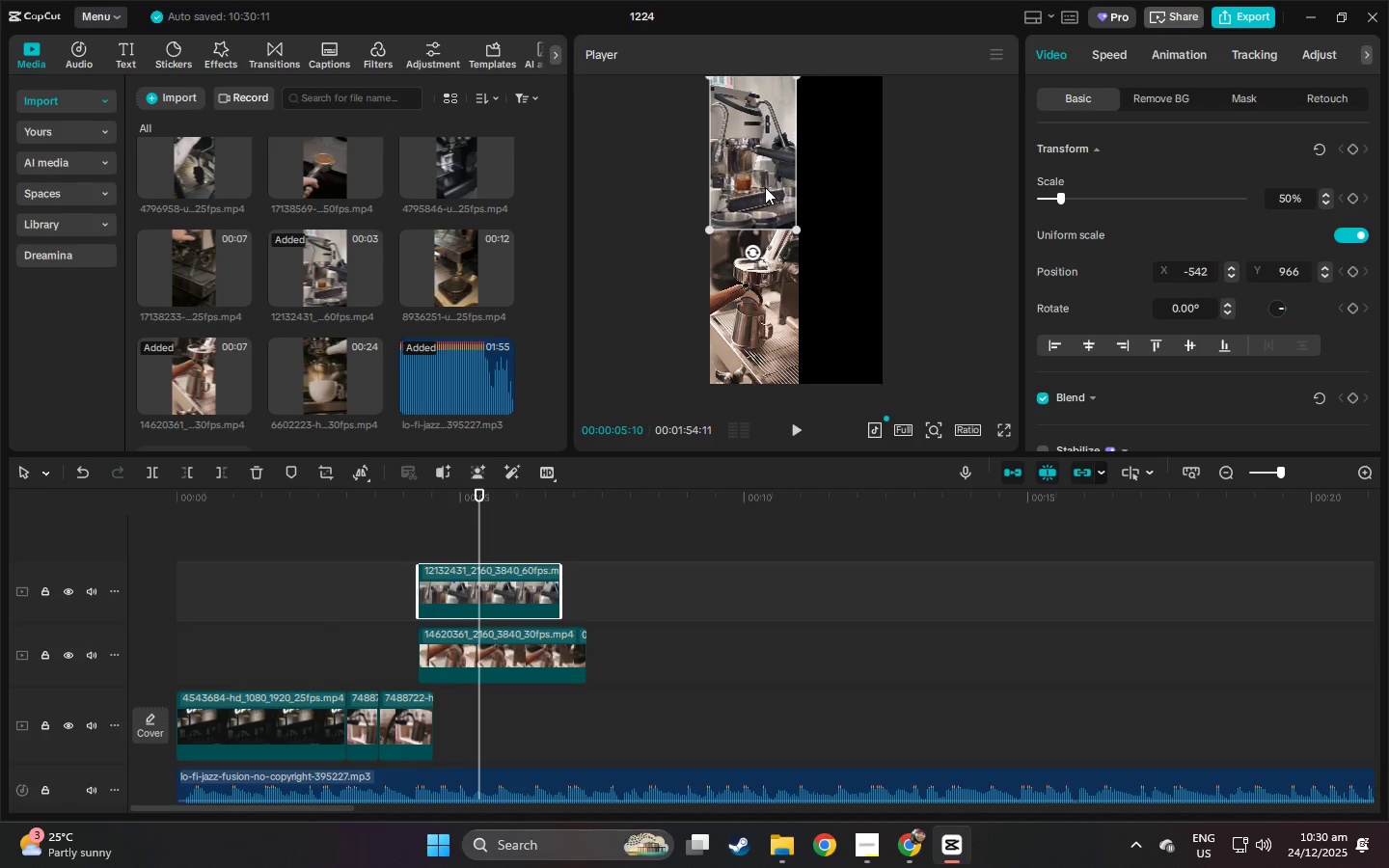 
left_click_drag(start_coordinate=[766, 187], to_coordinate=[776, 187])
 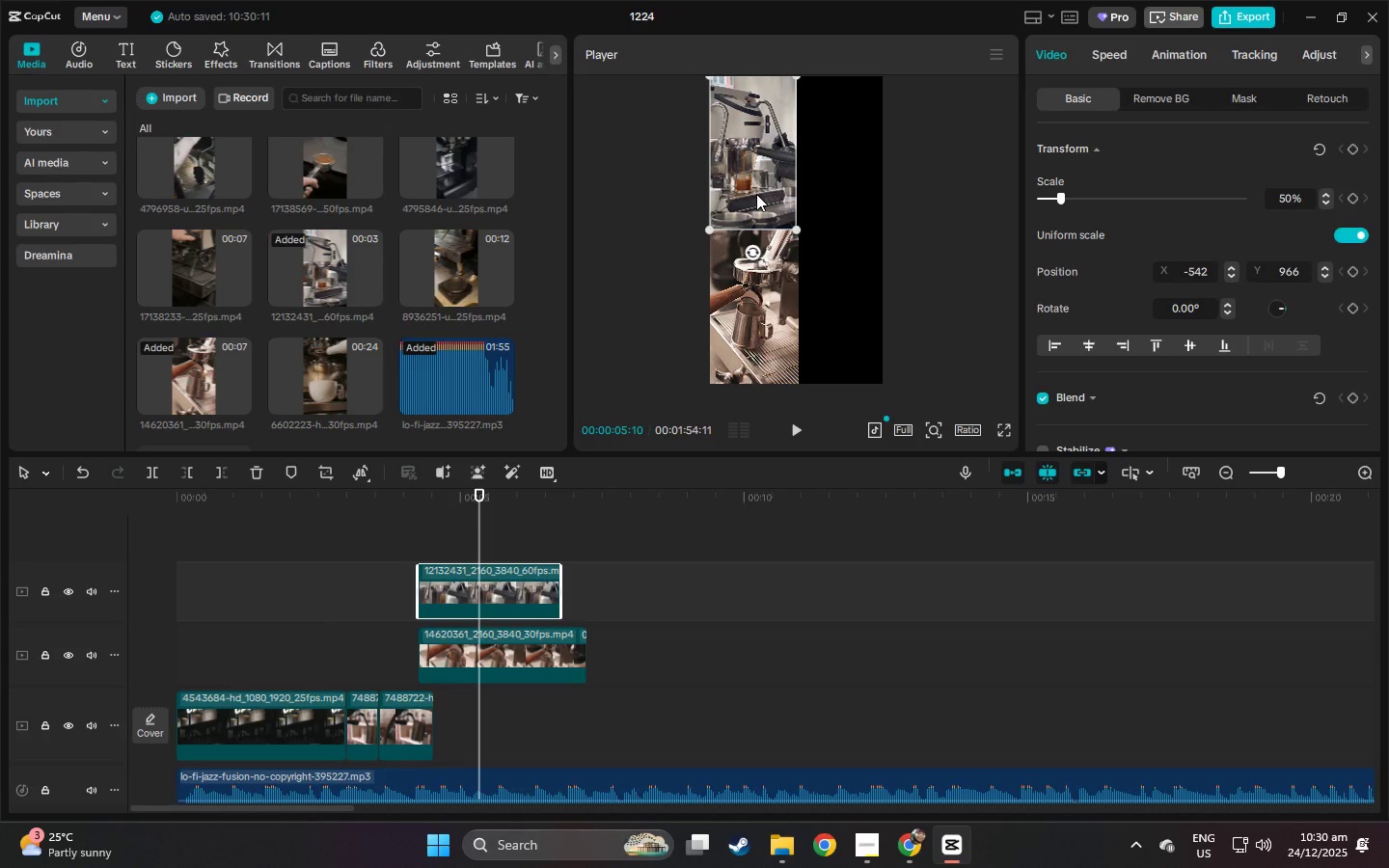 
left_click_drag(start_coordinate=[748, 194], to_coordinate=[749, 189])
 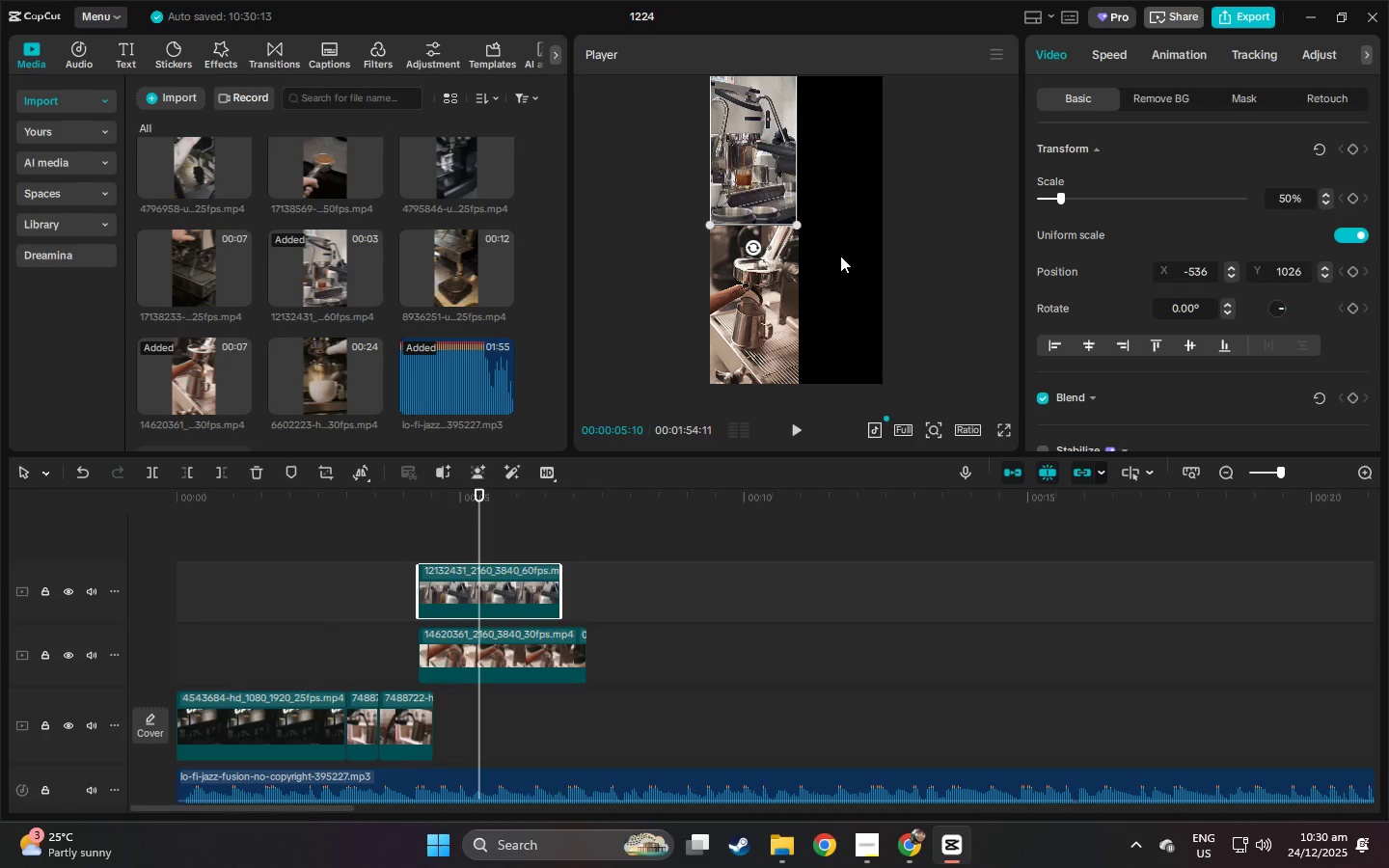 
key(ArrowRight)
 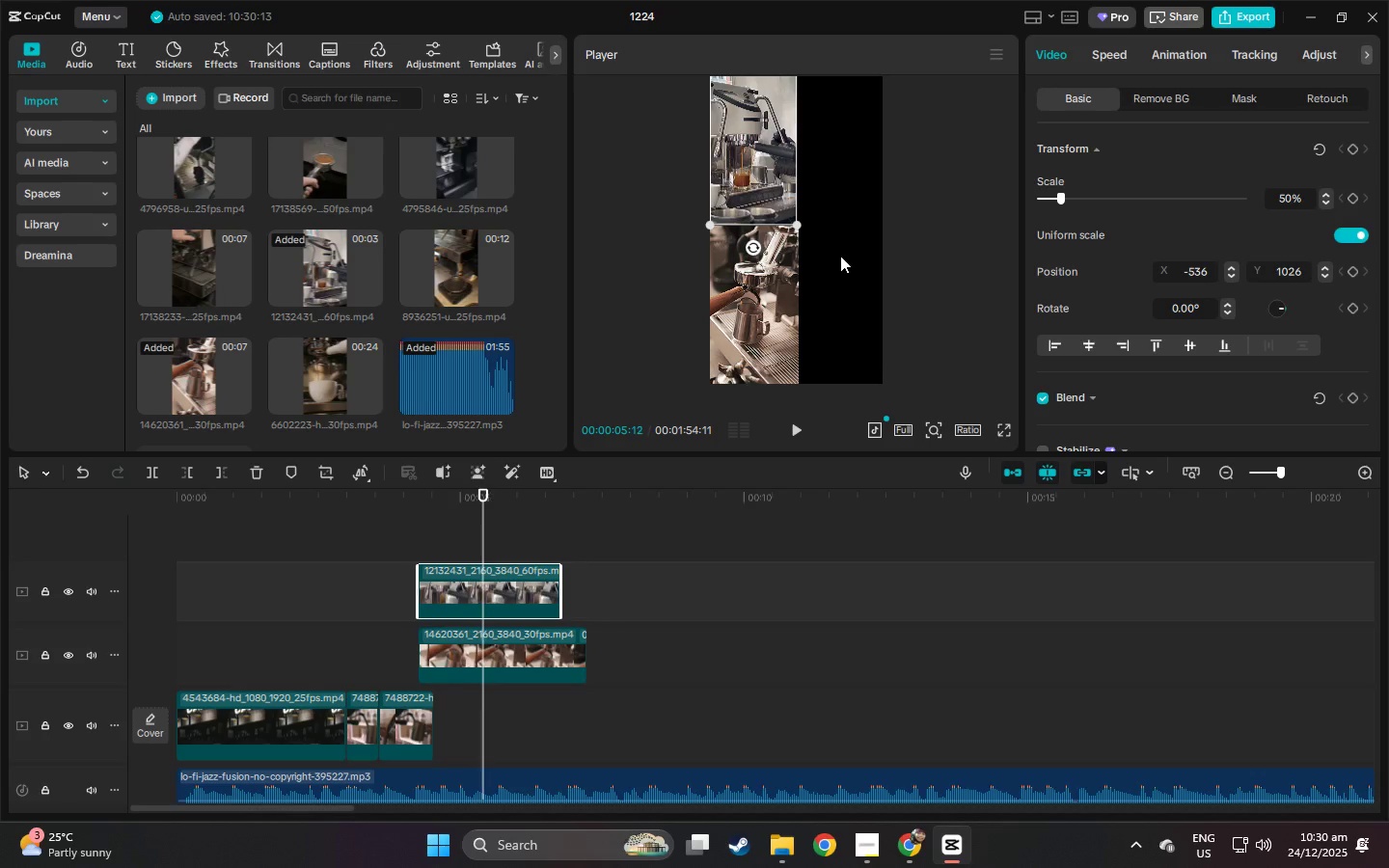 
key(ArrowRight)
 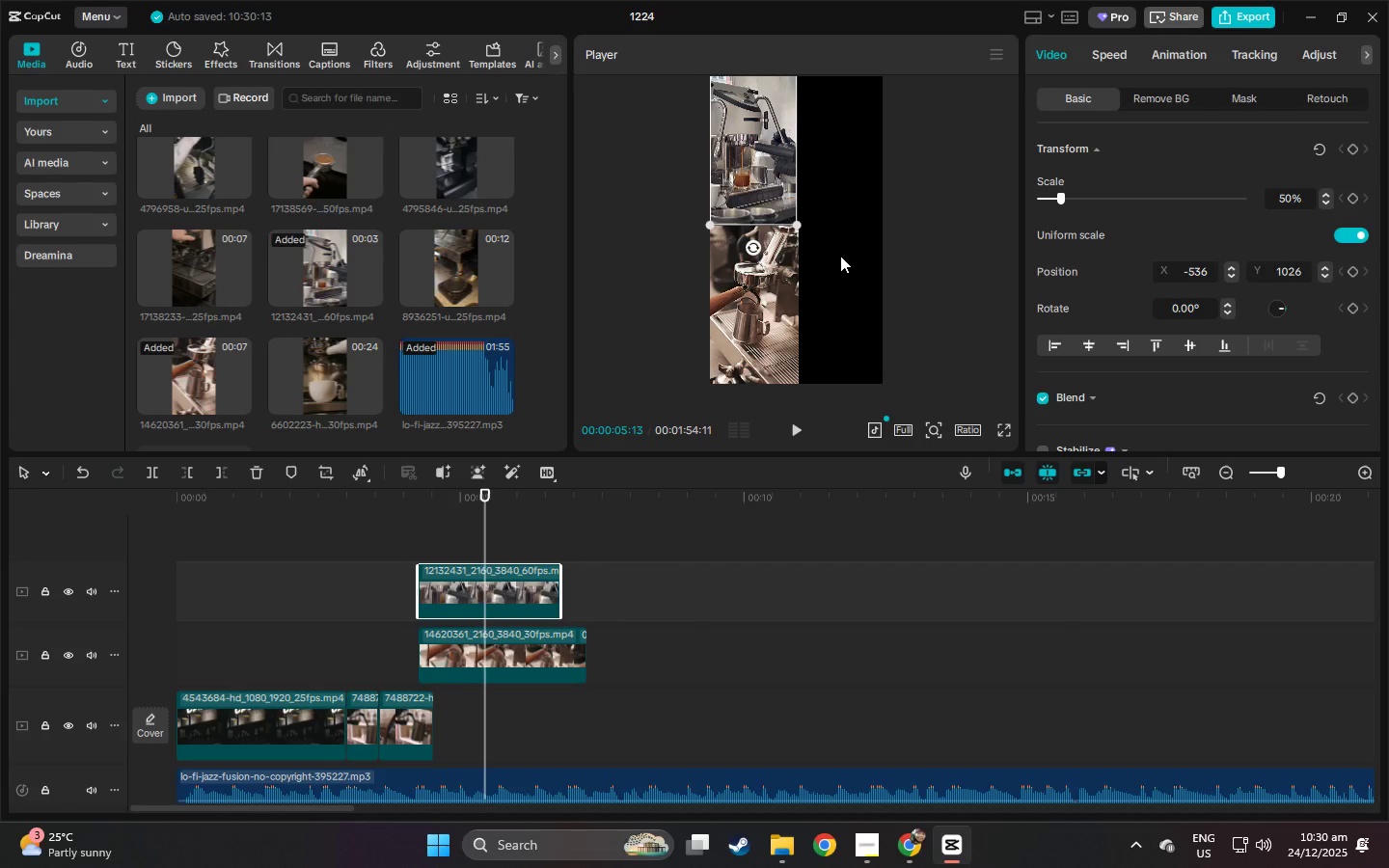 
key(ArrowRight)
 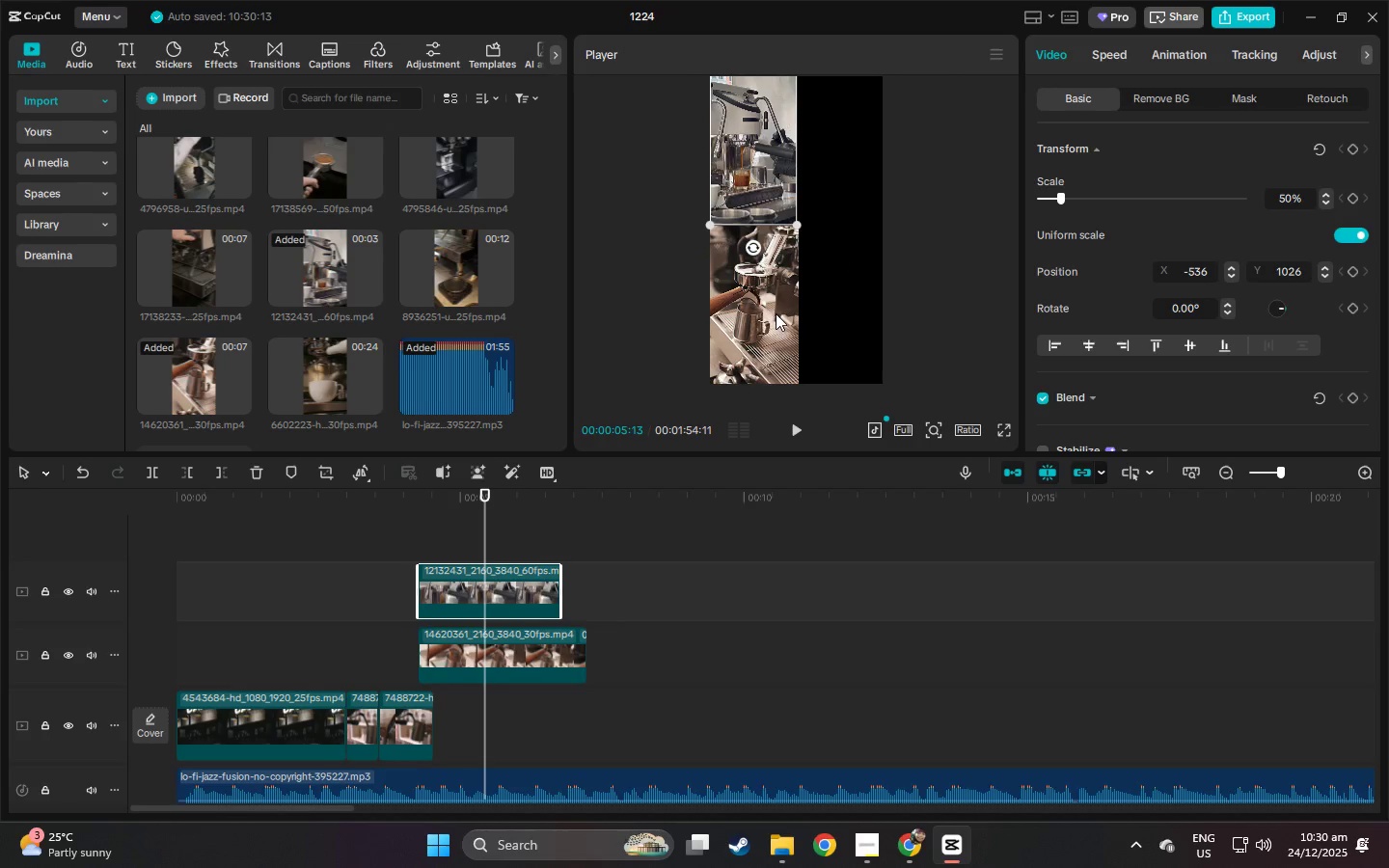 
key(ArrowRight)
 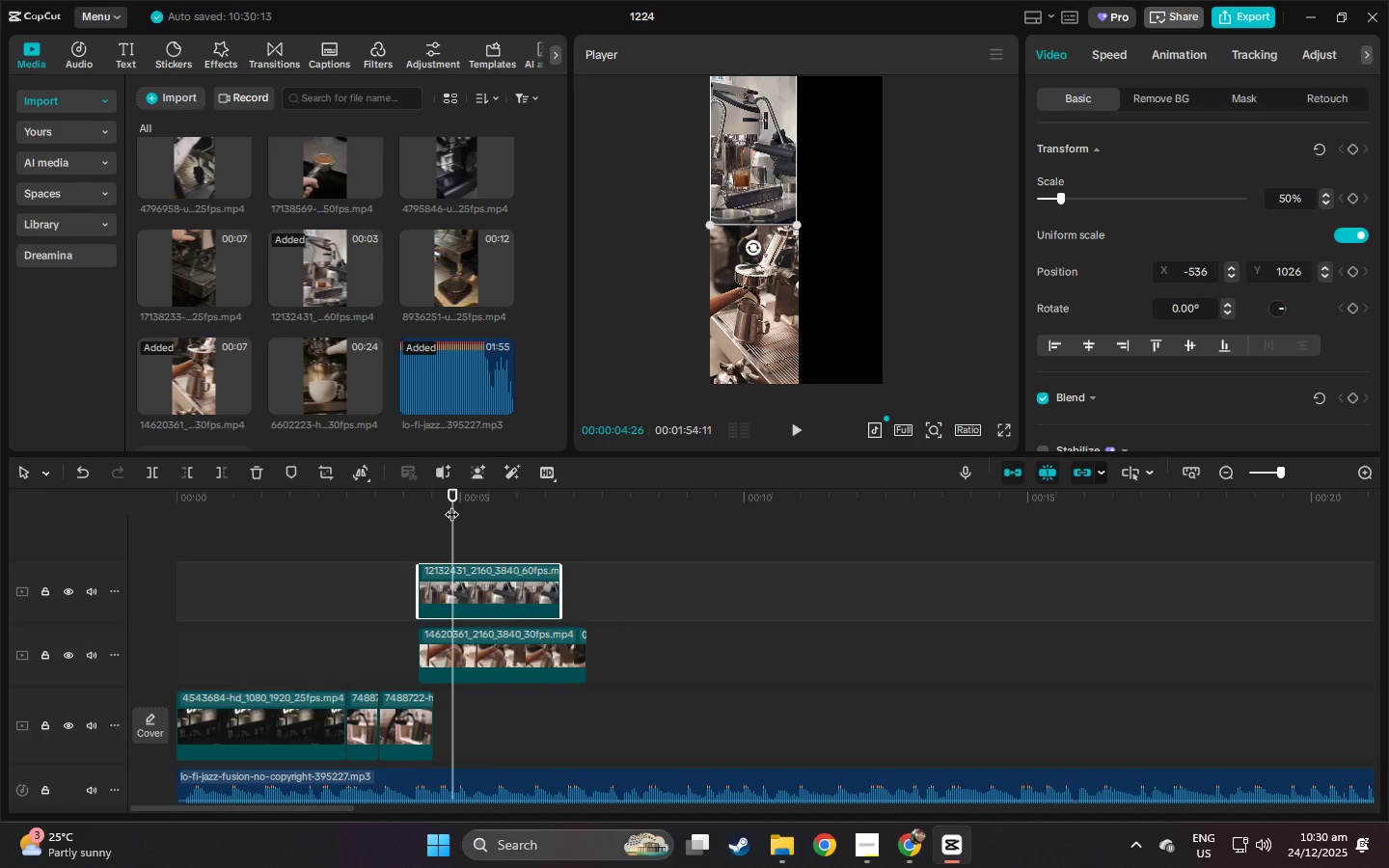 
left_click_drag(start_coordinate=[526, 617], to_coordinate=[526, 610])
 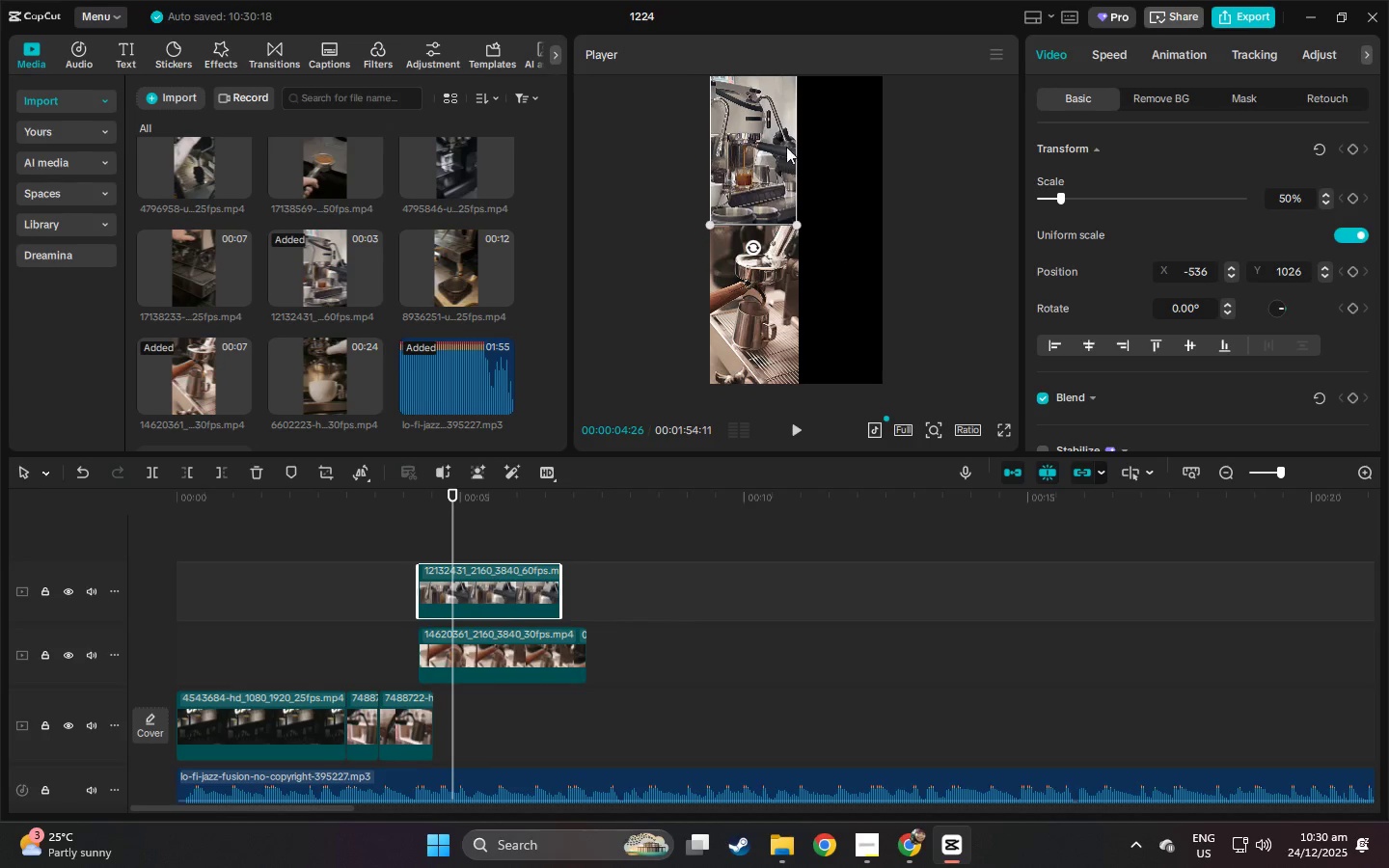 
left_click([781, 132])
 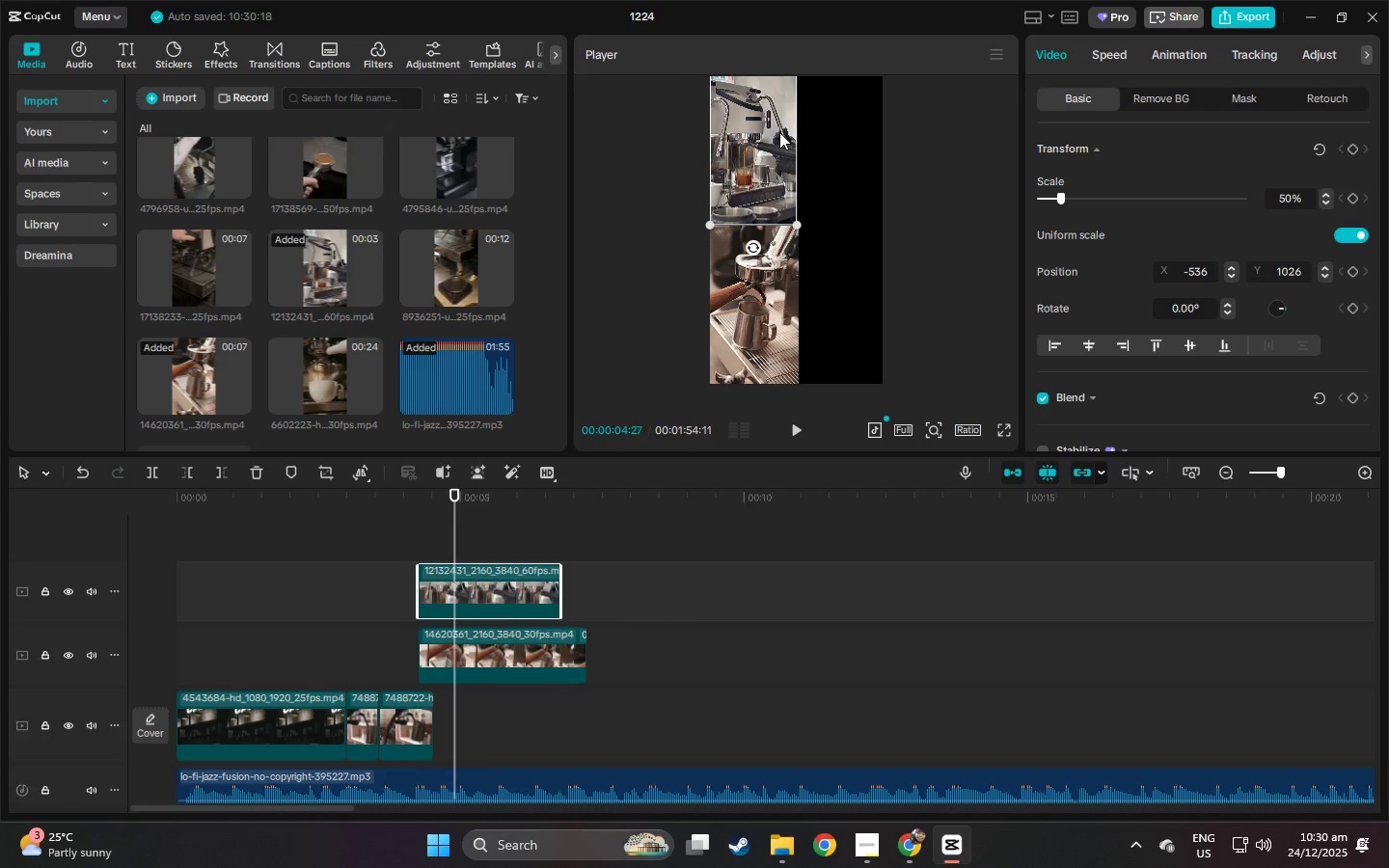 
key(ArrowRight)
 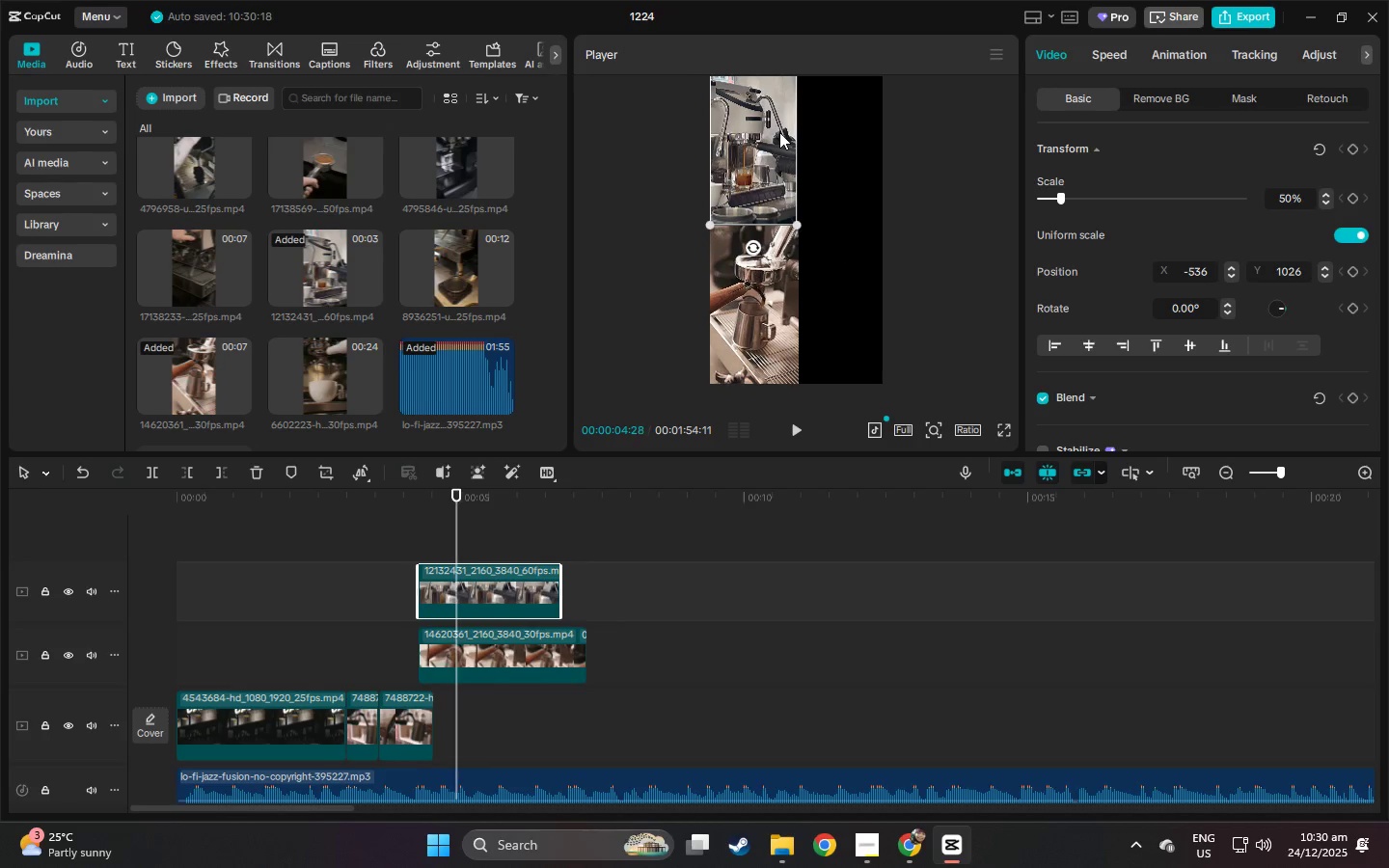 
key(ArrowRight)
 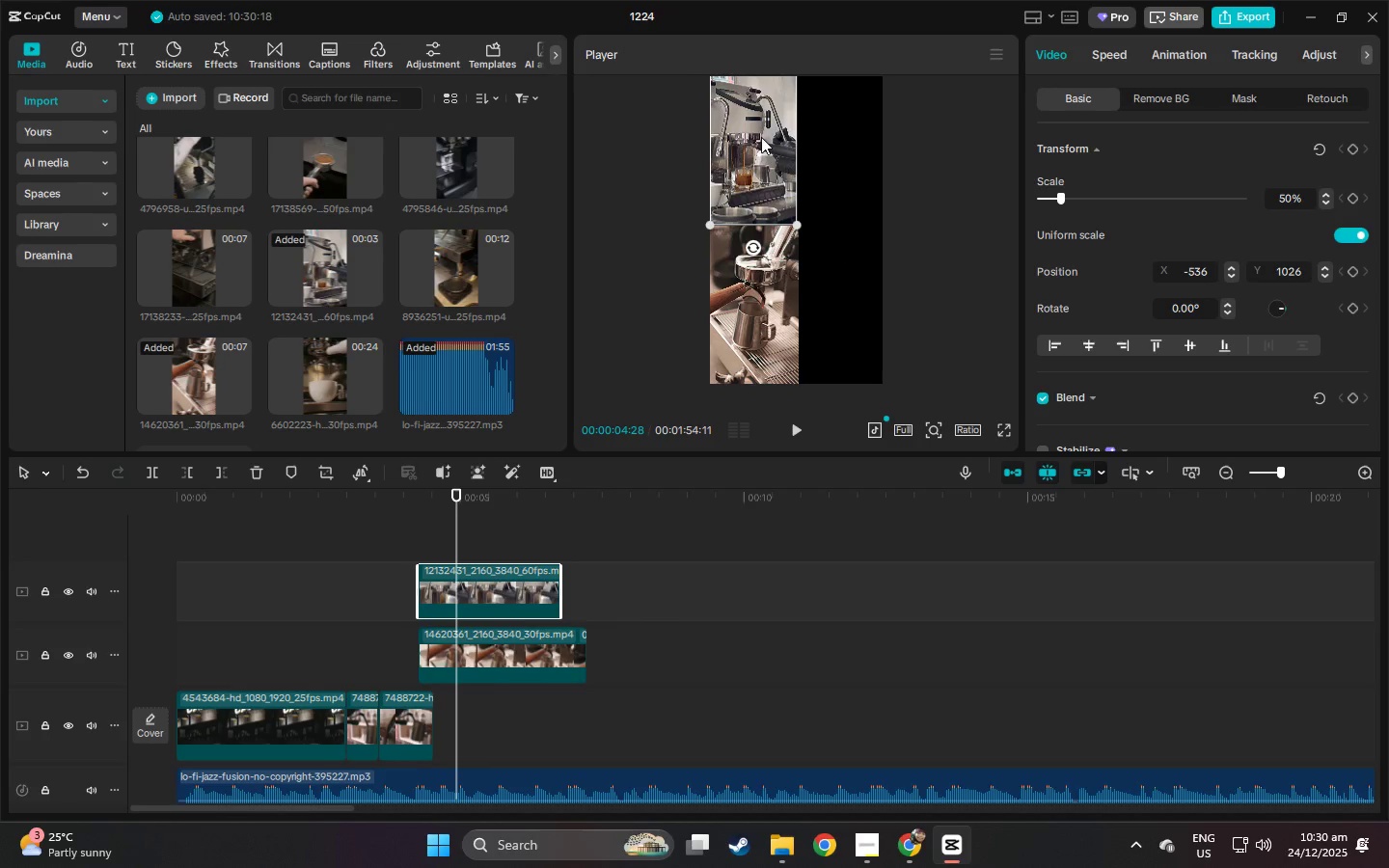 
left_click_drag(start_coordinate=[746, 137], to_coordinate=[757, 137])
 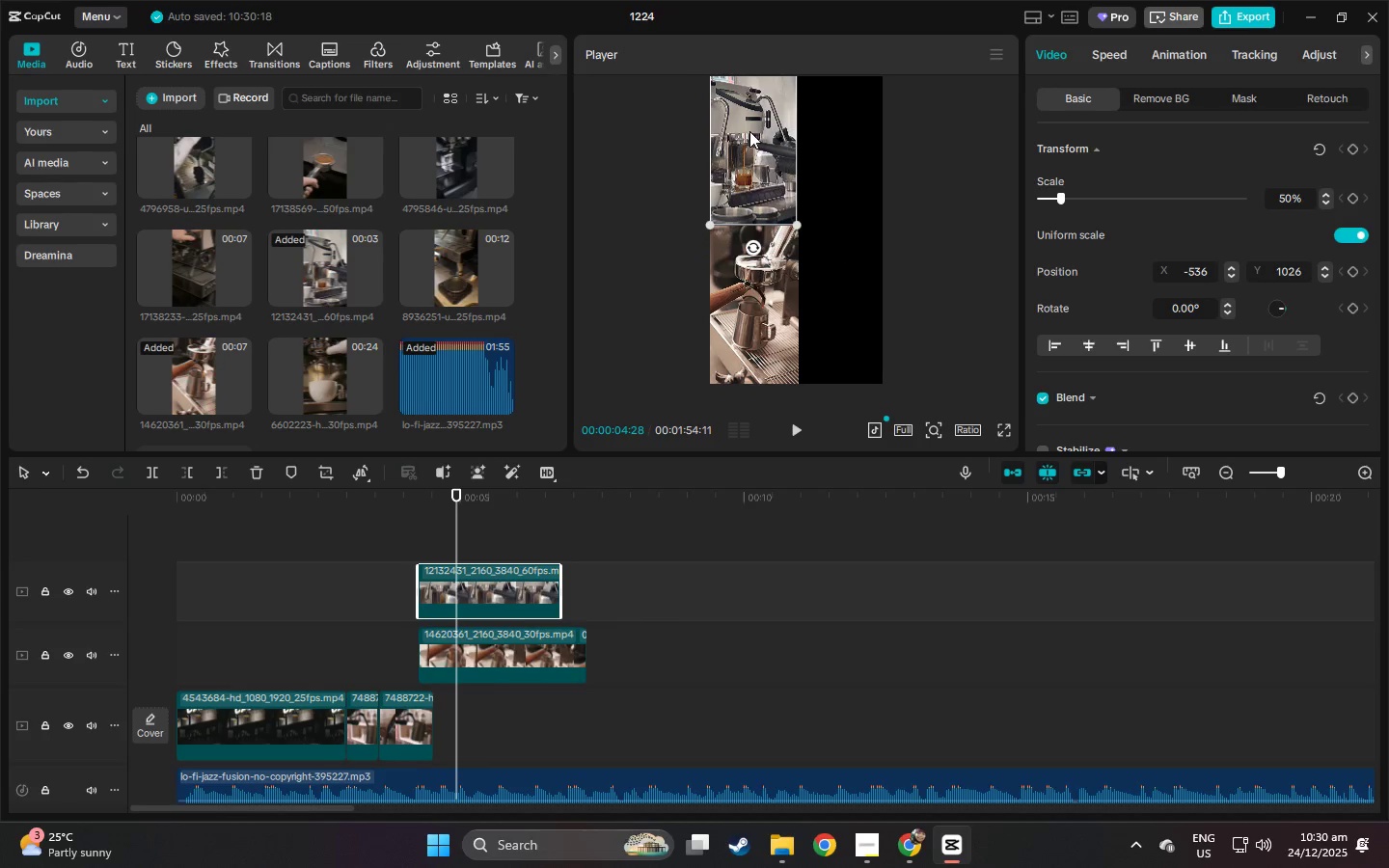 
key(ArrowRight)
 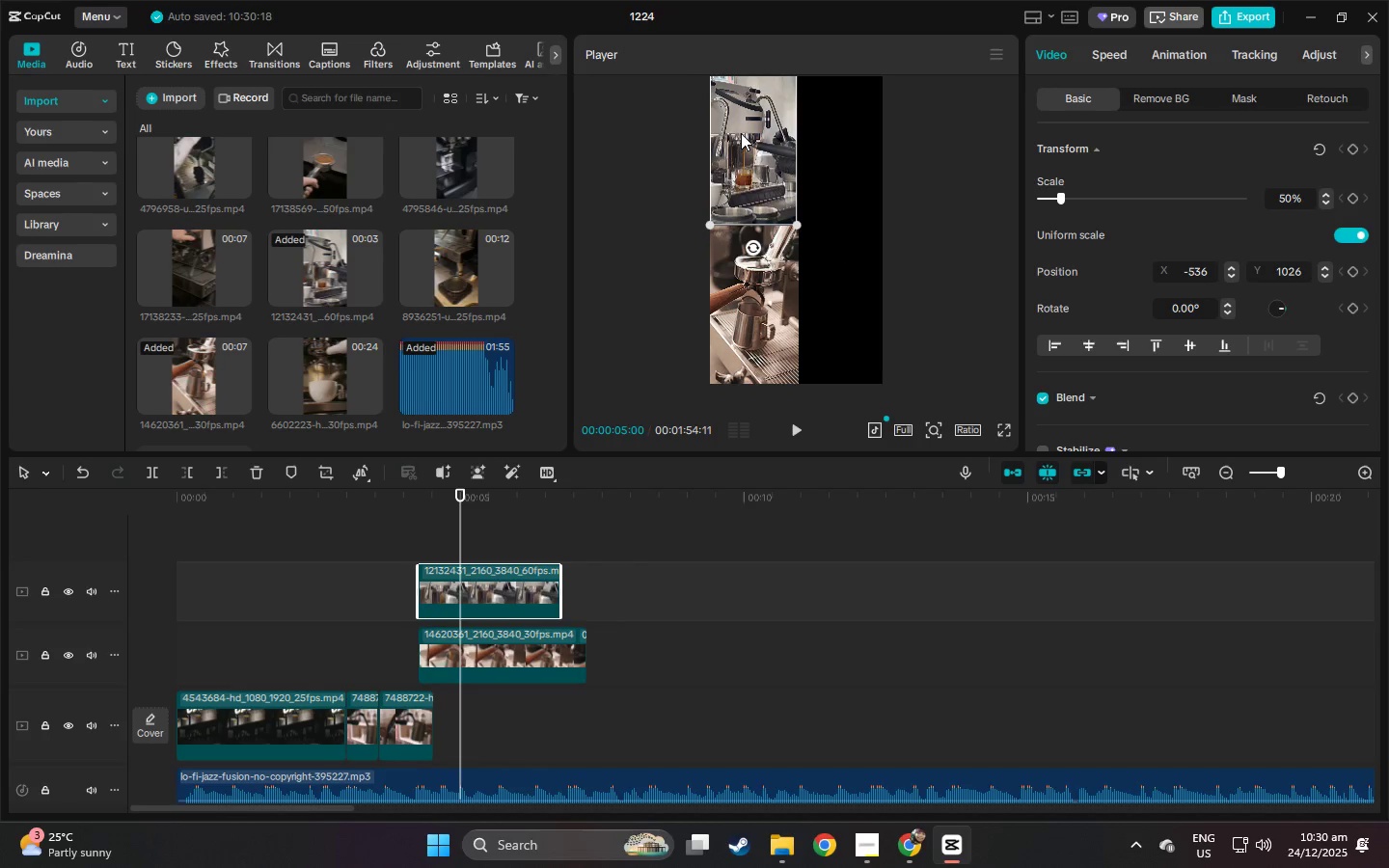 
key(ArrowRight)
 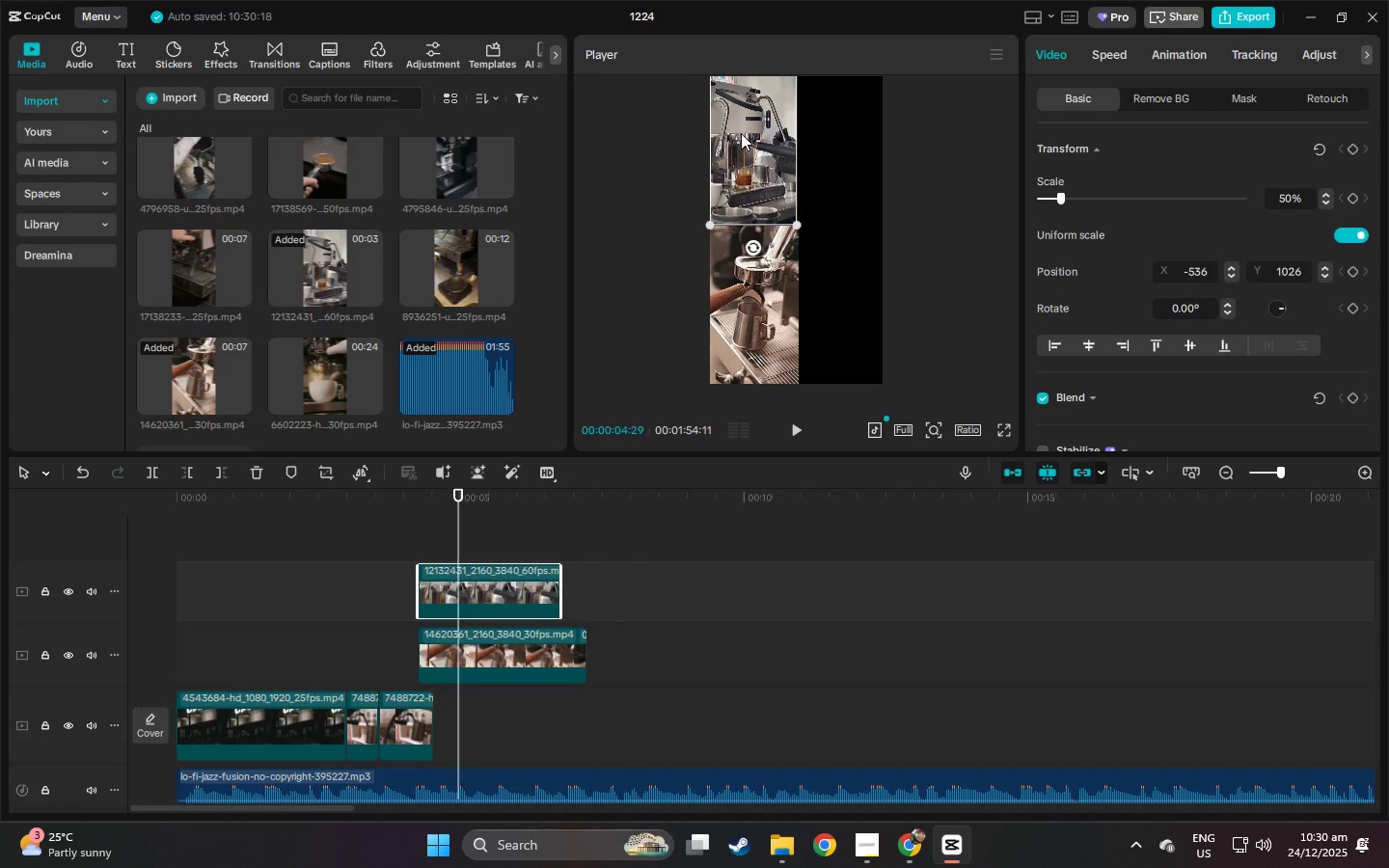 
key(ArrowLeft)
 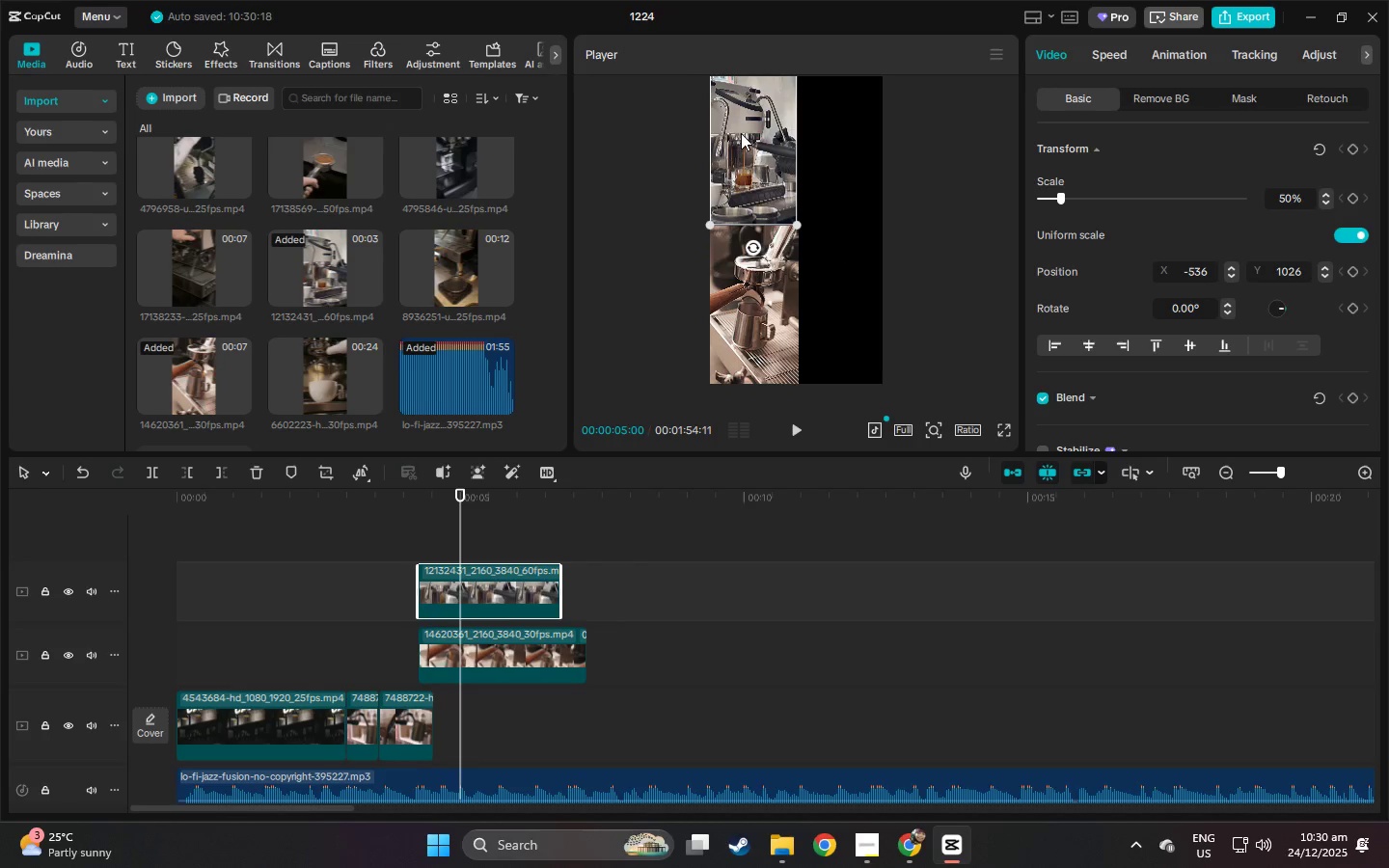 
key(ArrowRight)
 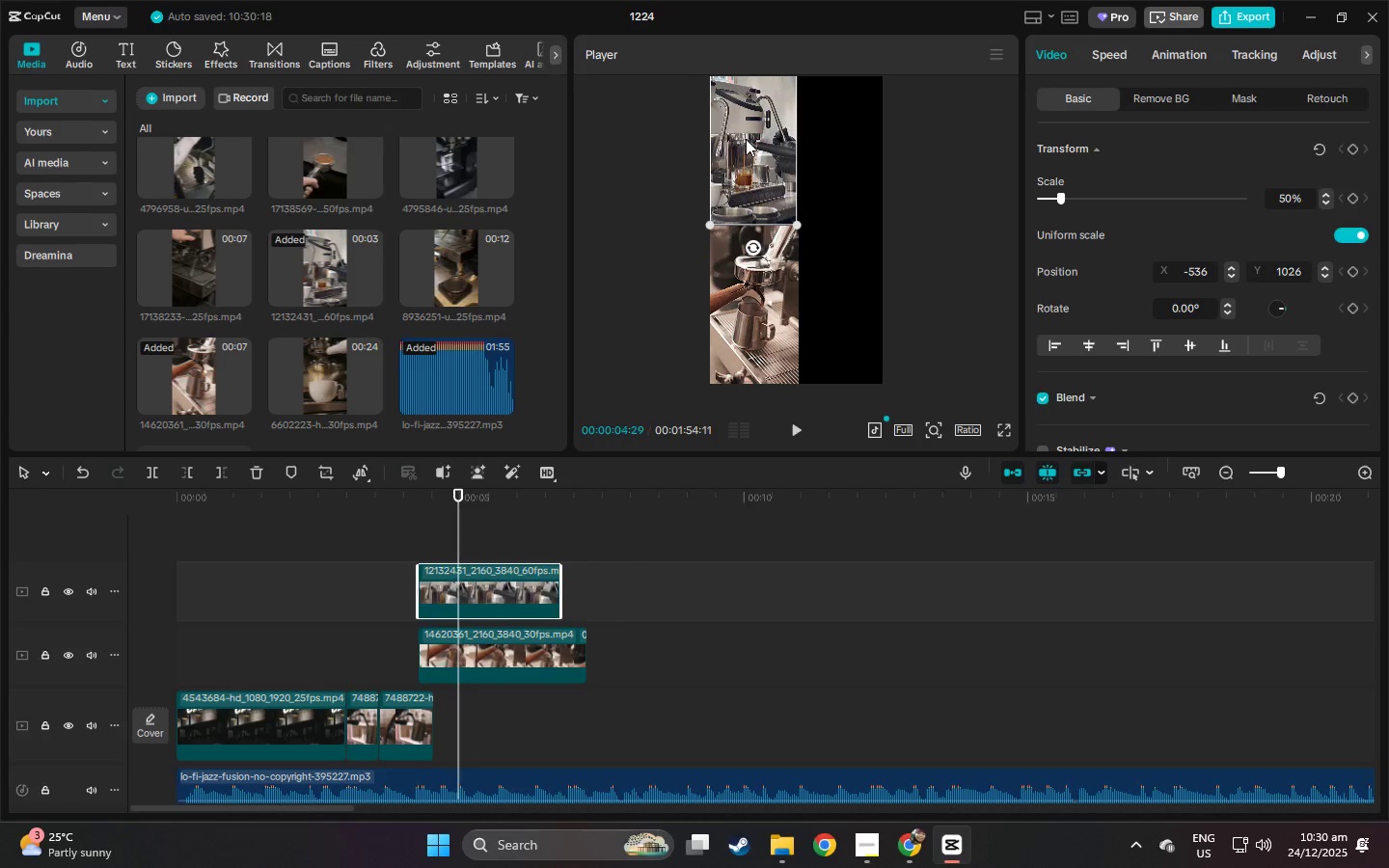 
key(ArrowLeft)
 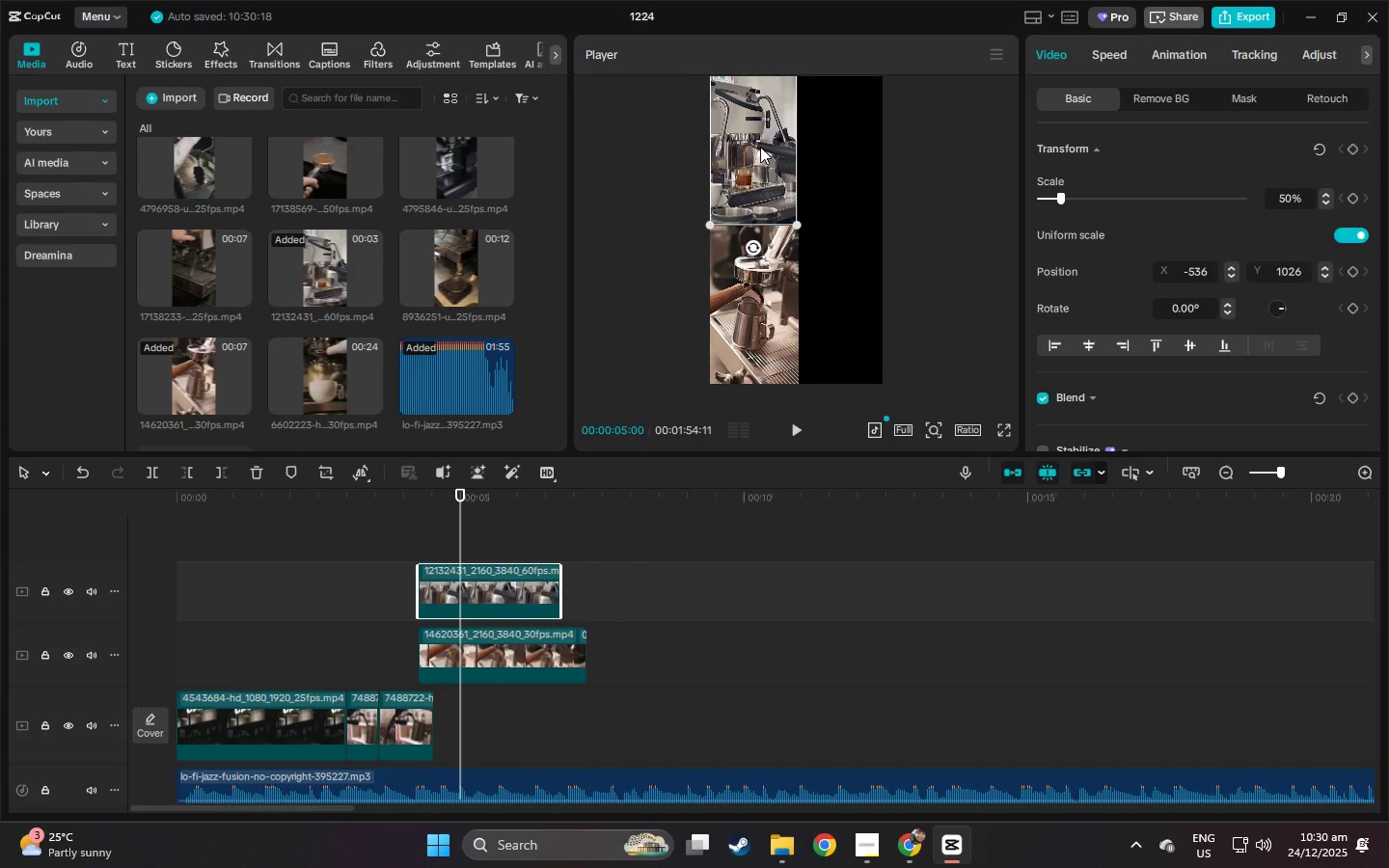 
key(ArrowRight)
 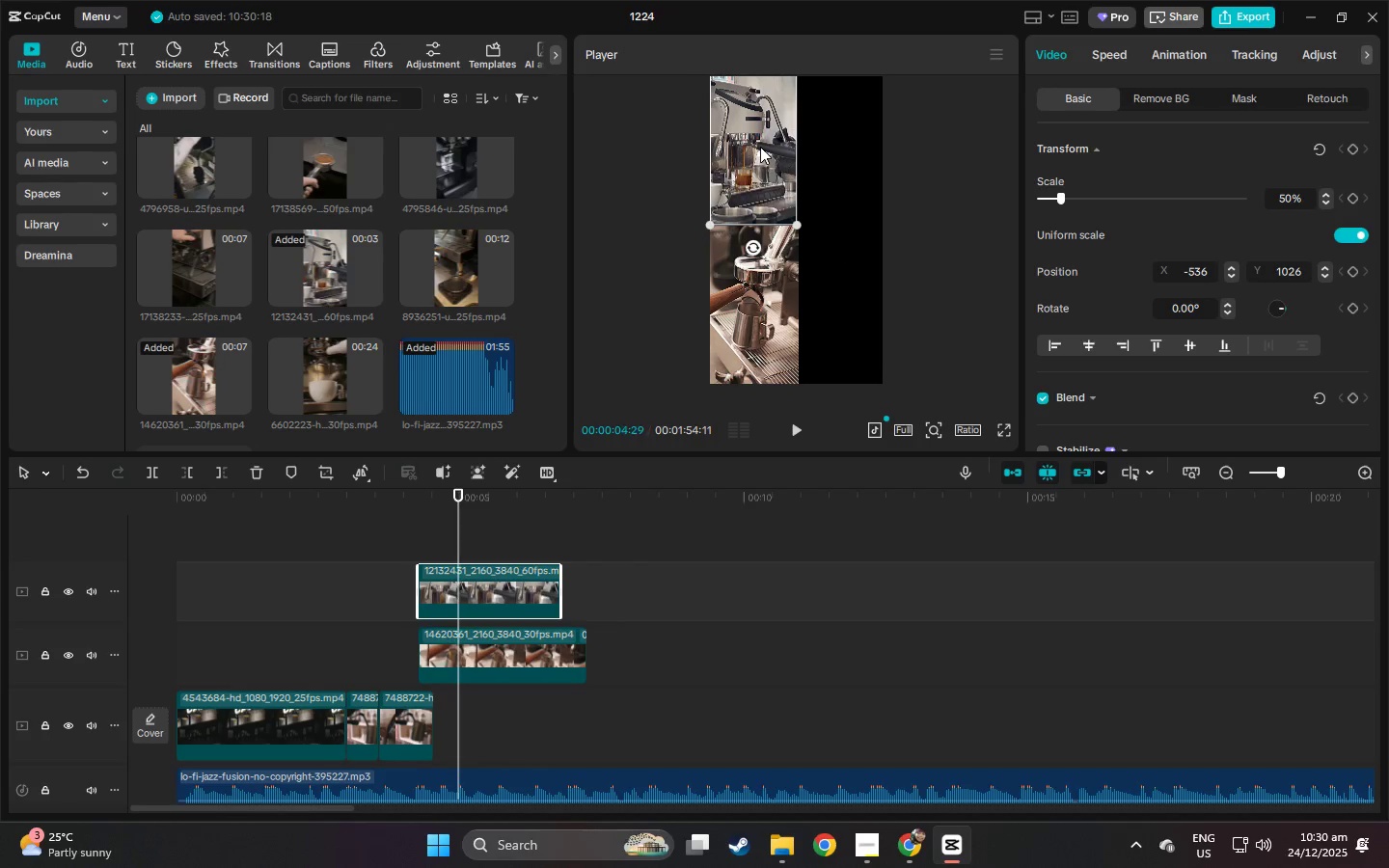 
key(ArrowLeft)
 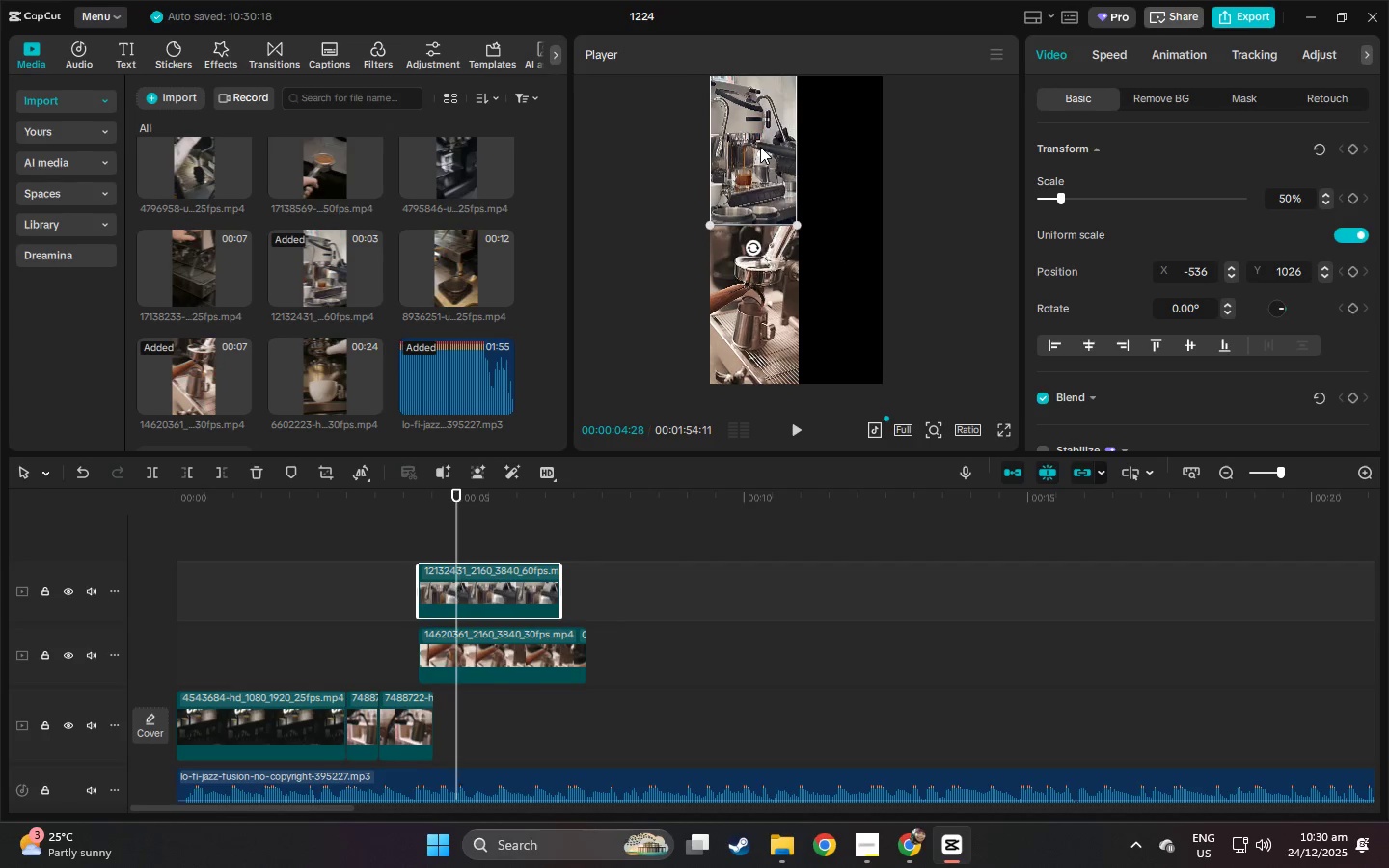 
key(ArrowLeft)
 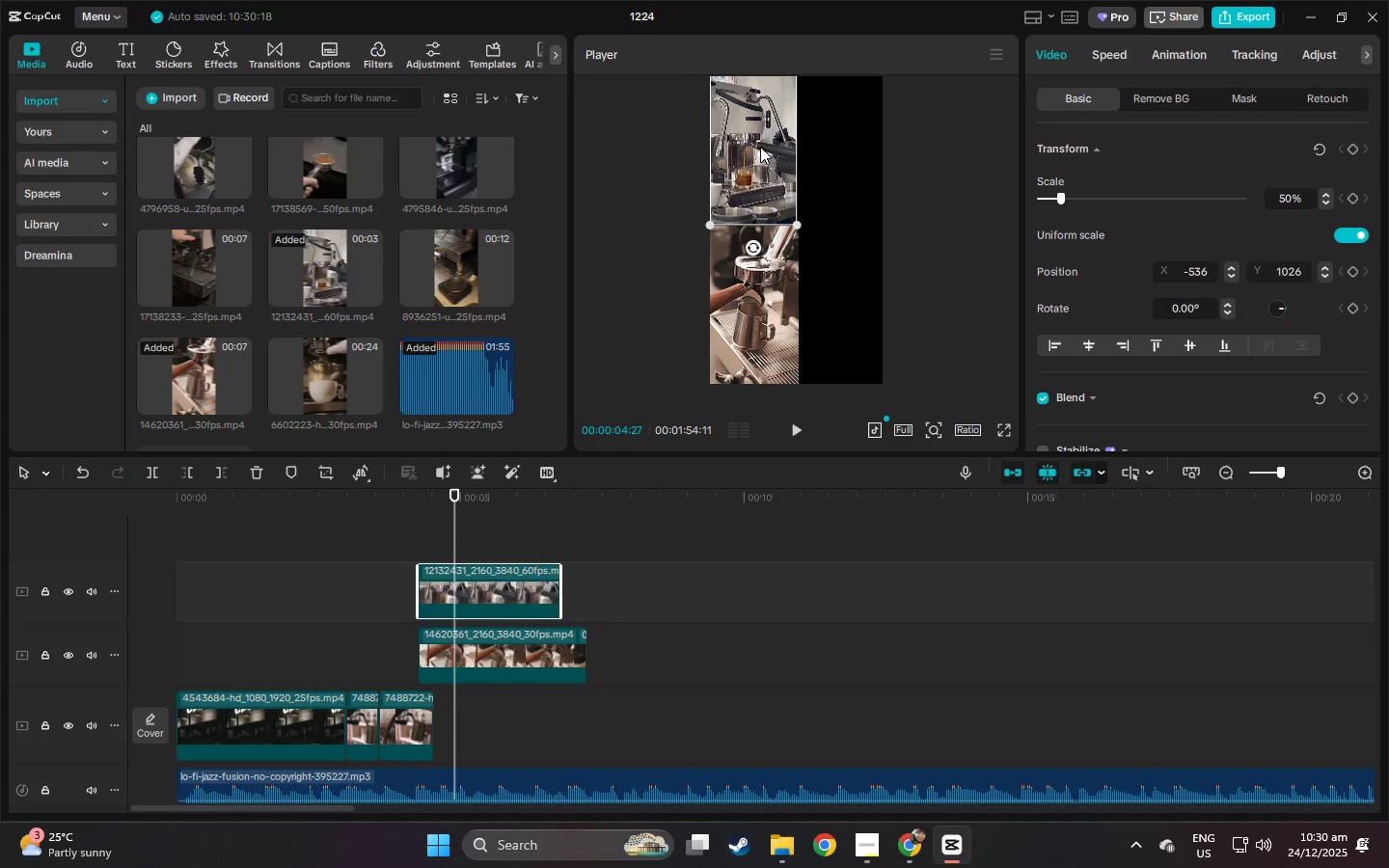 
key(ArrowLeft)
 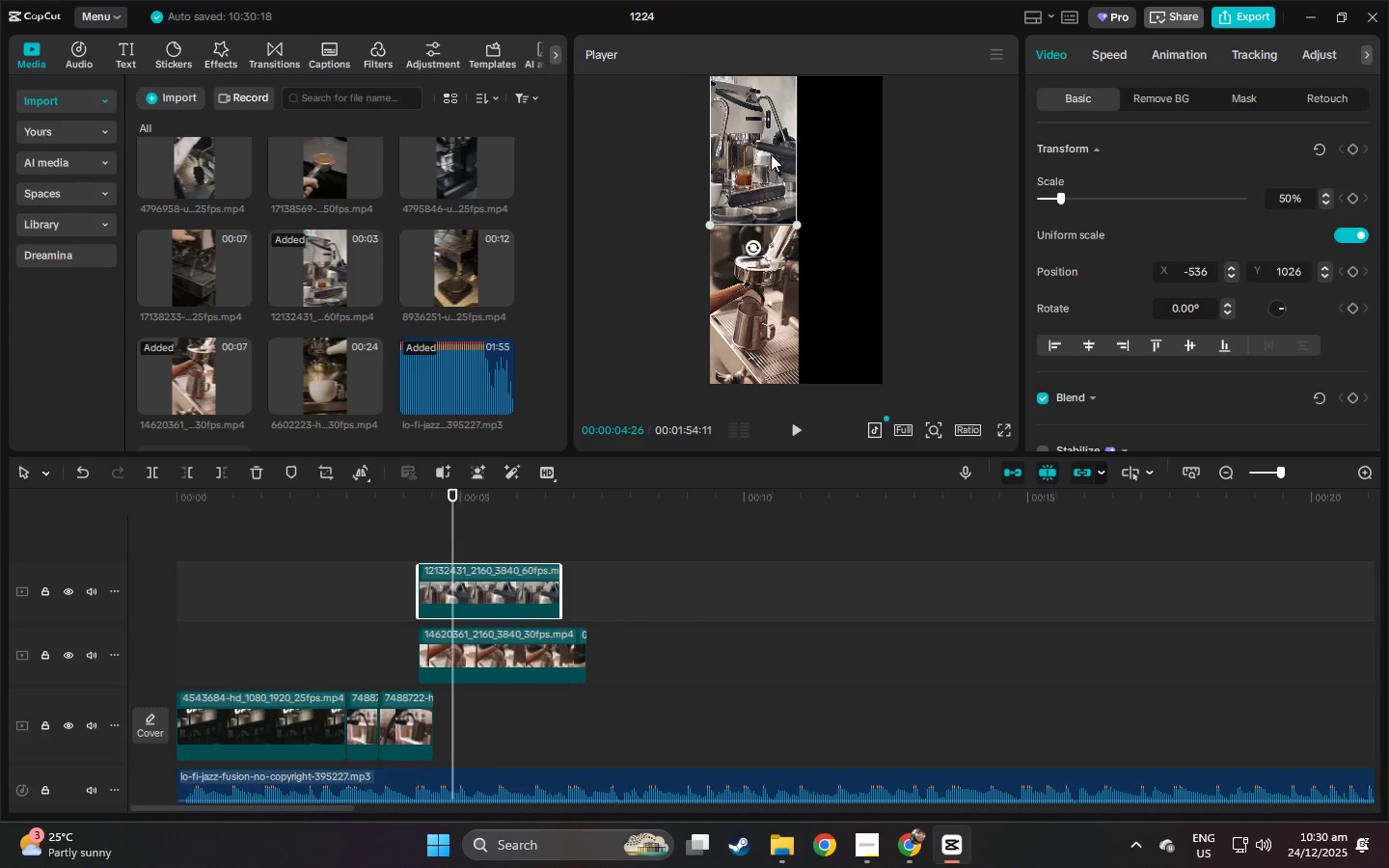 
key(ArrowLeft)
 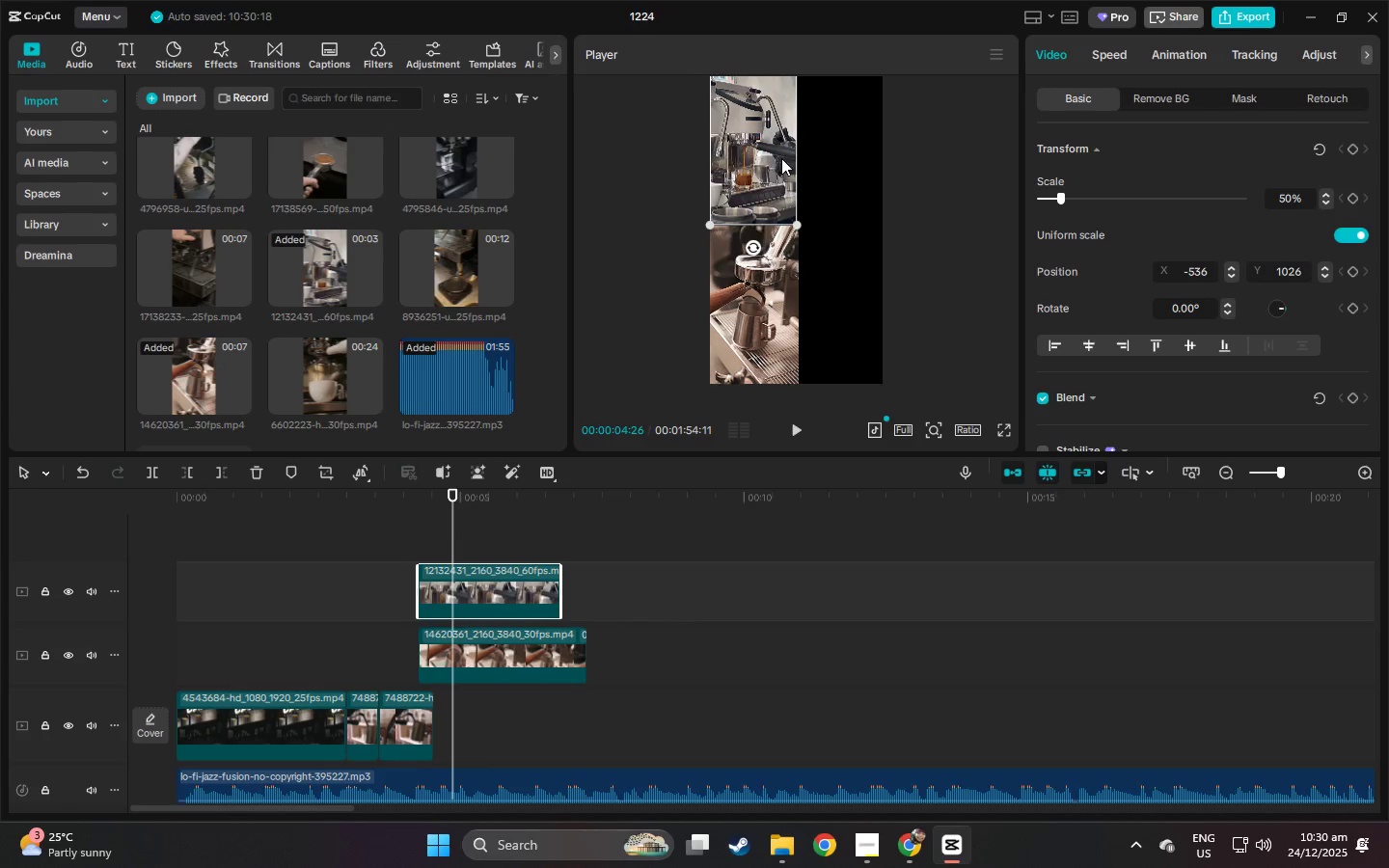 
key(ArrowLeft)
 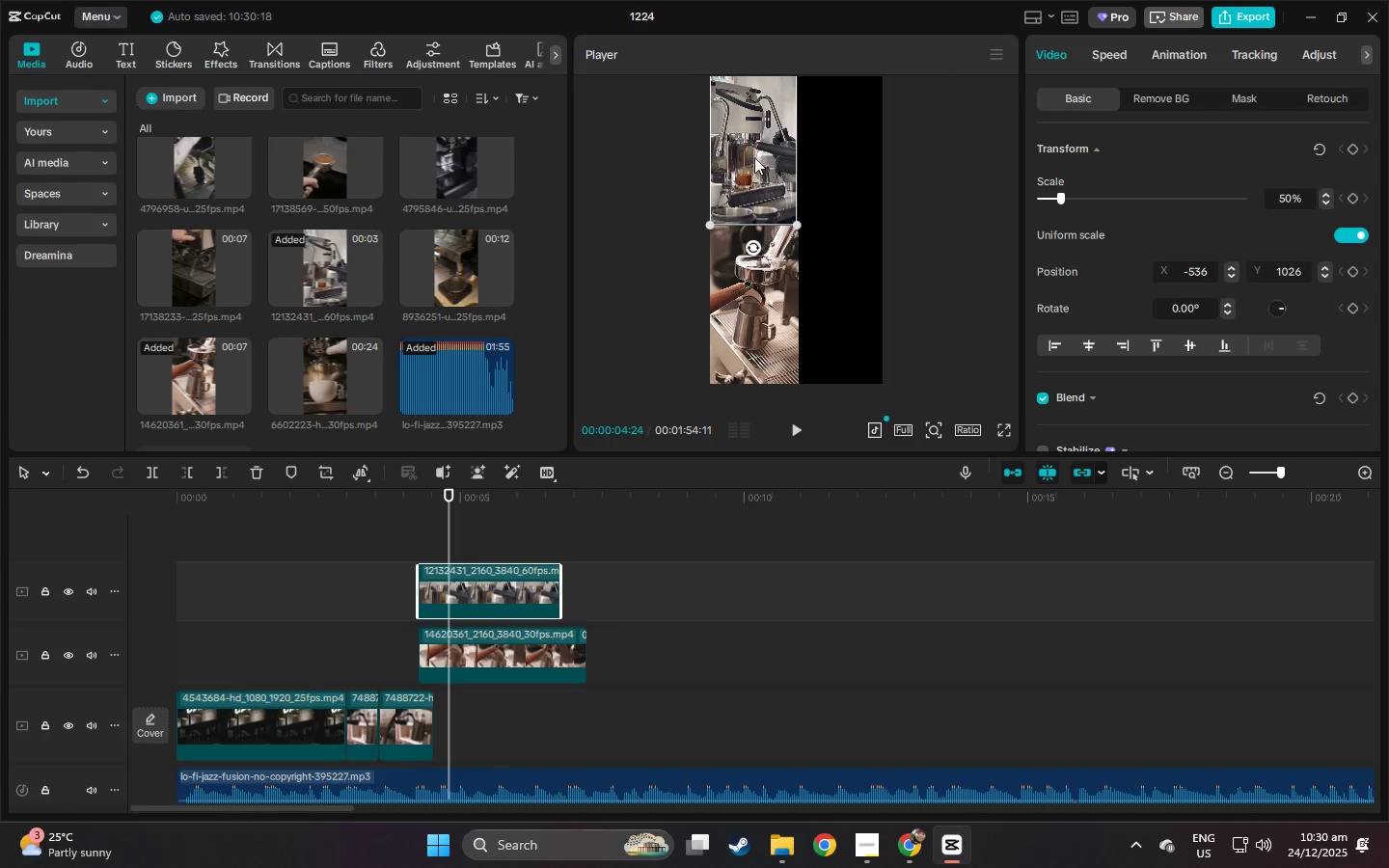 
key(ArrowLeft)
 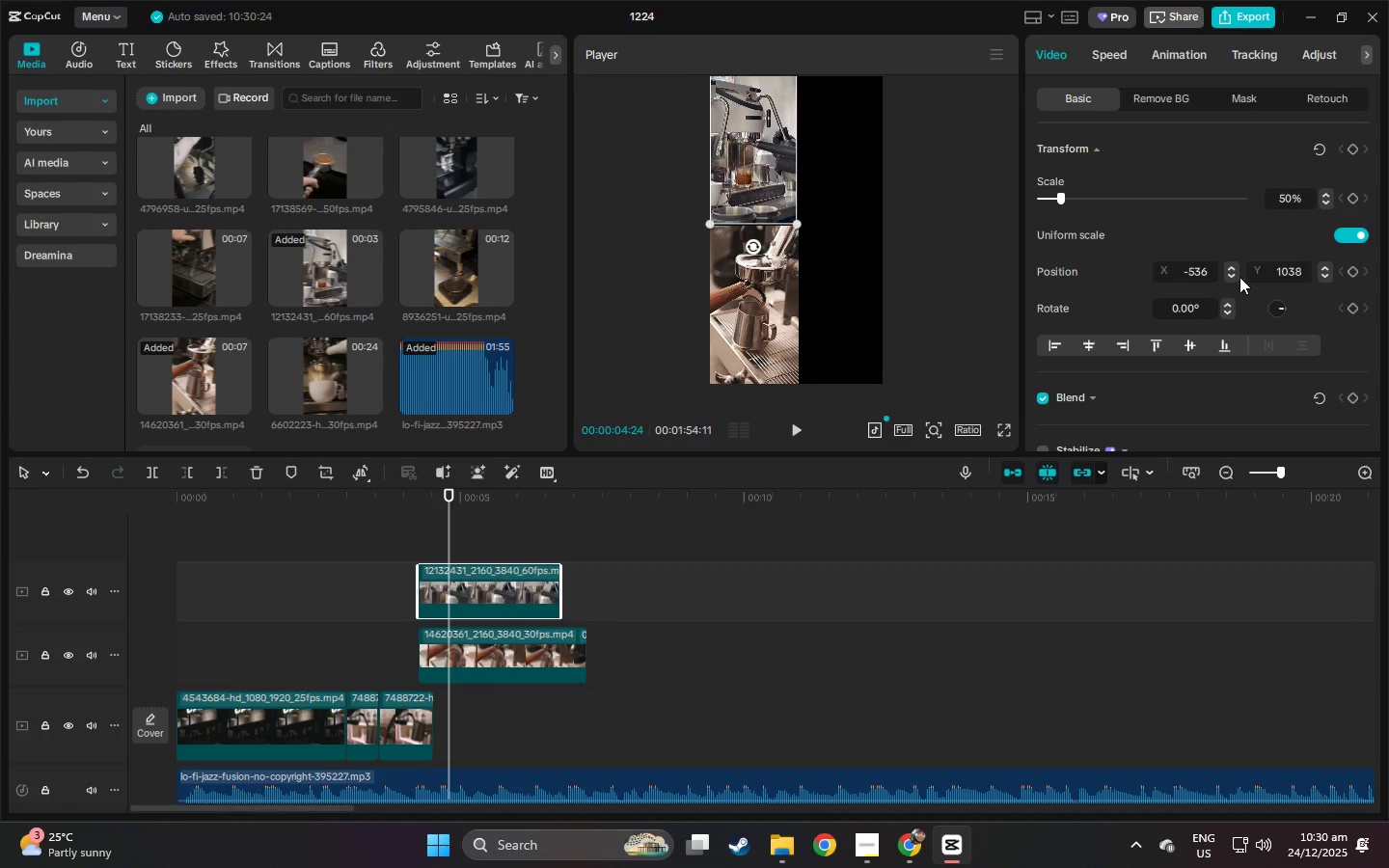 
left_click([1330, 194])
 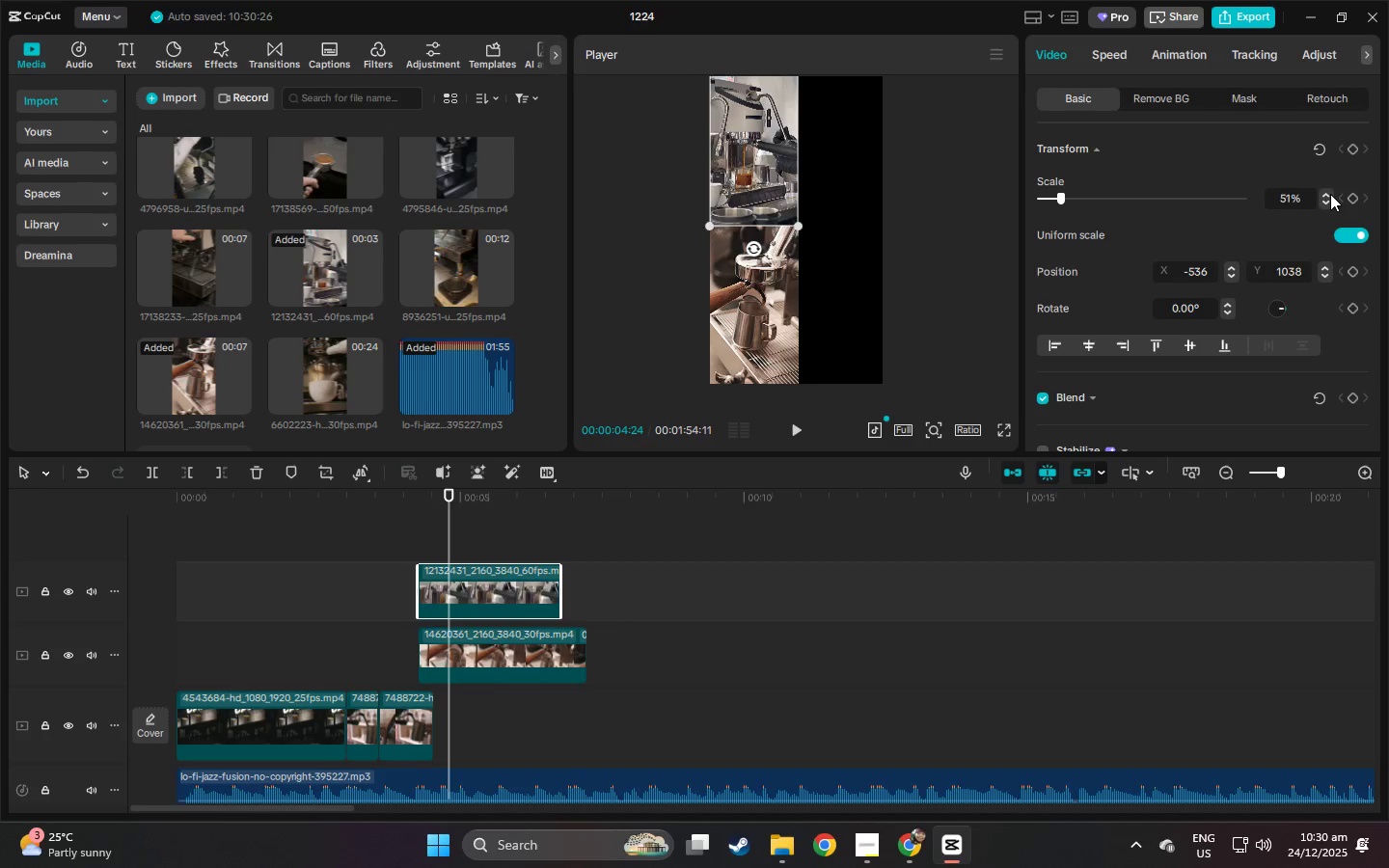 
left_click([1330, 194])
 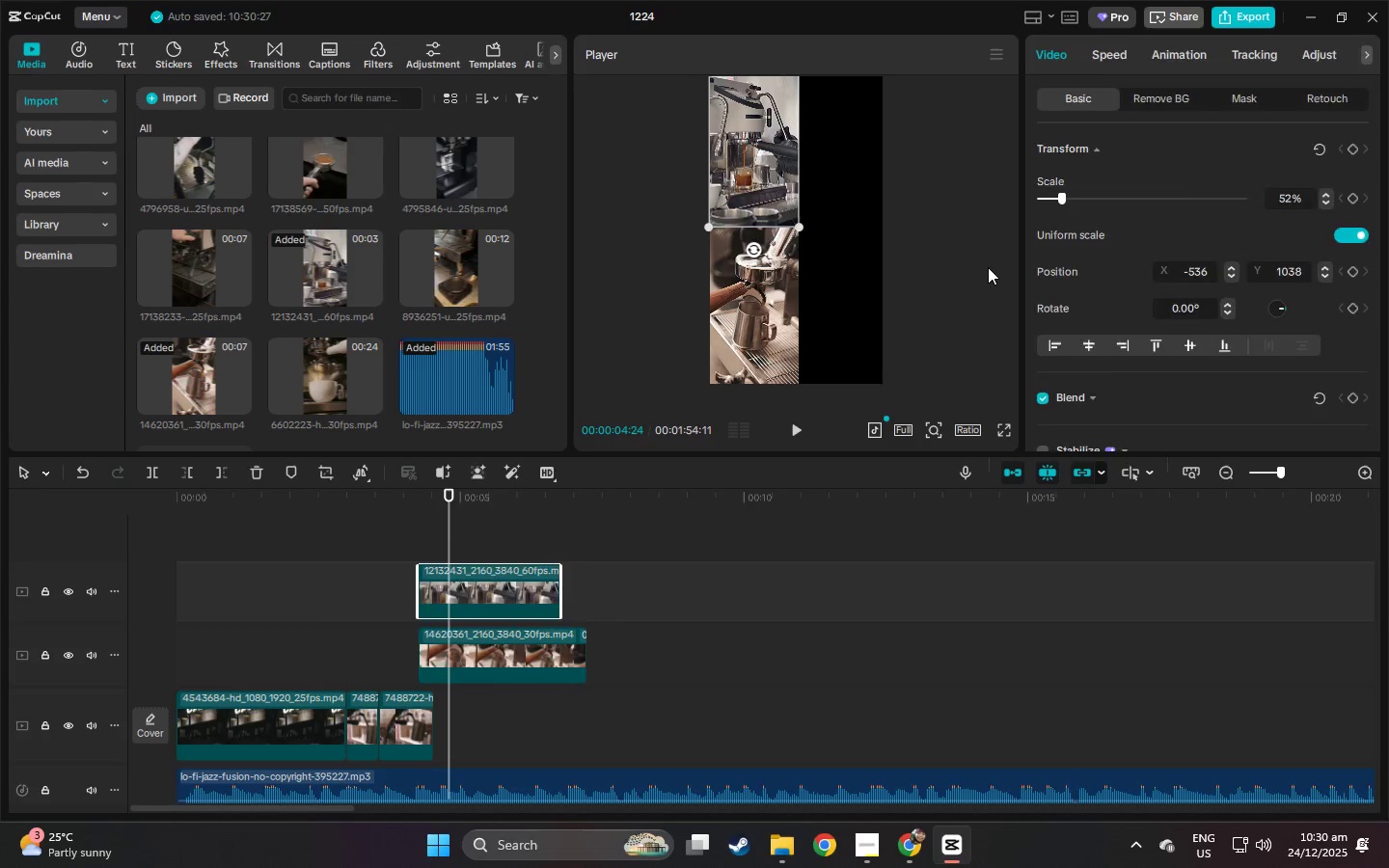 
left_click([988, 267])
 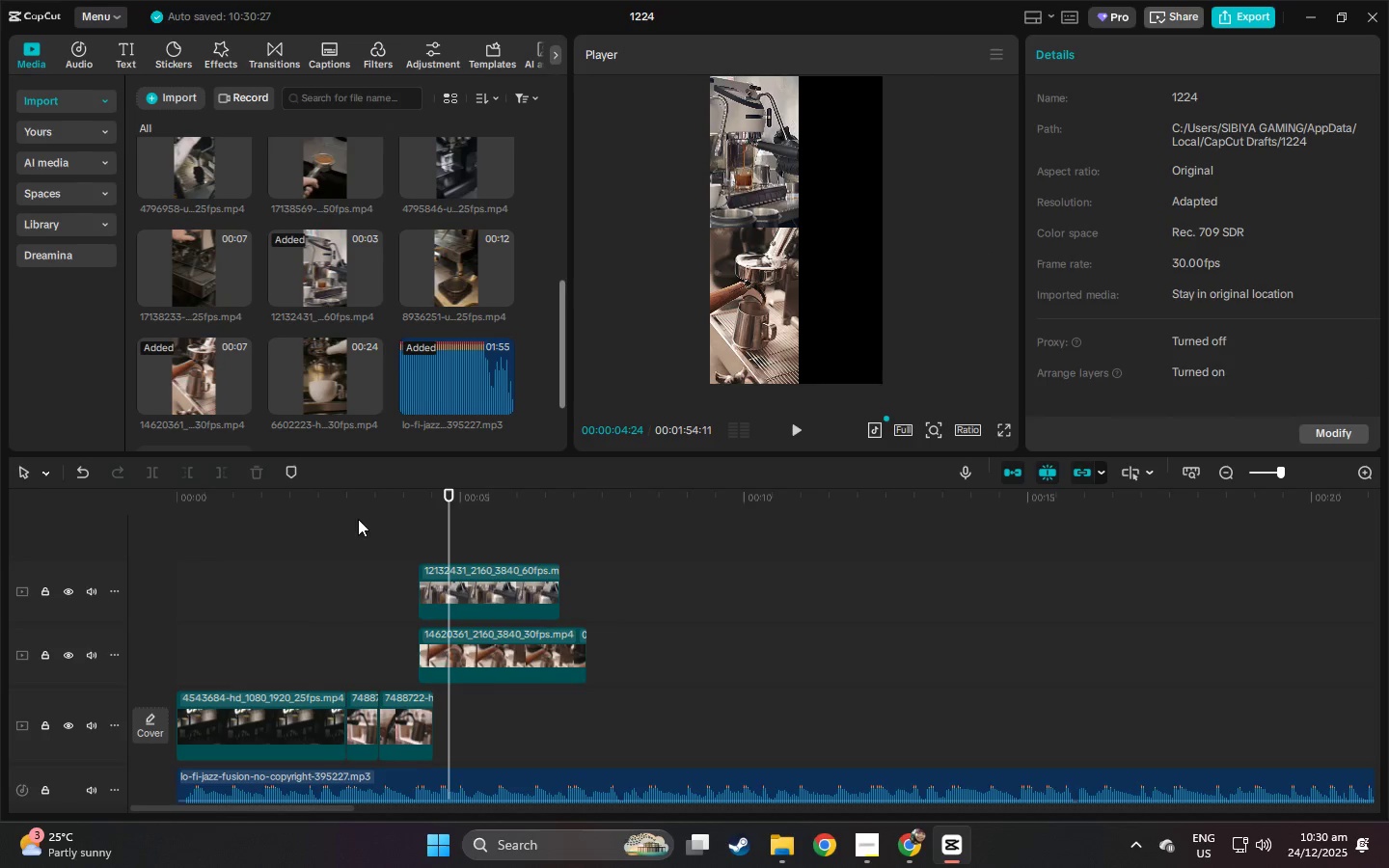 
left_click_drag(start_coordinate=[252, 507], to_coordinate=[230, 507])
 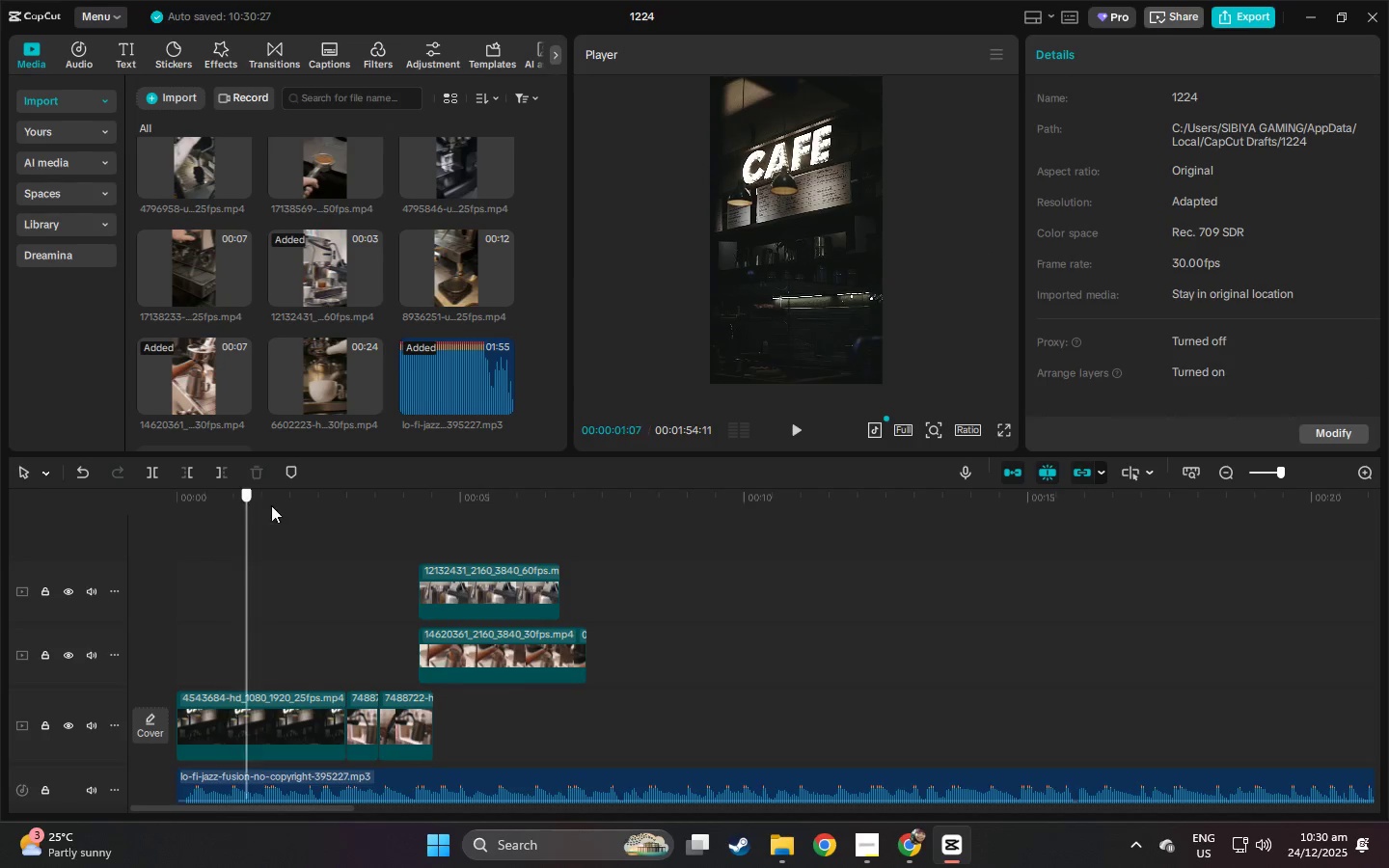 
left_click_drag(start_coordinate=[241, 507], to_coordinate=[251, 506])
 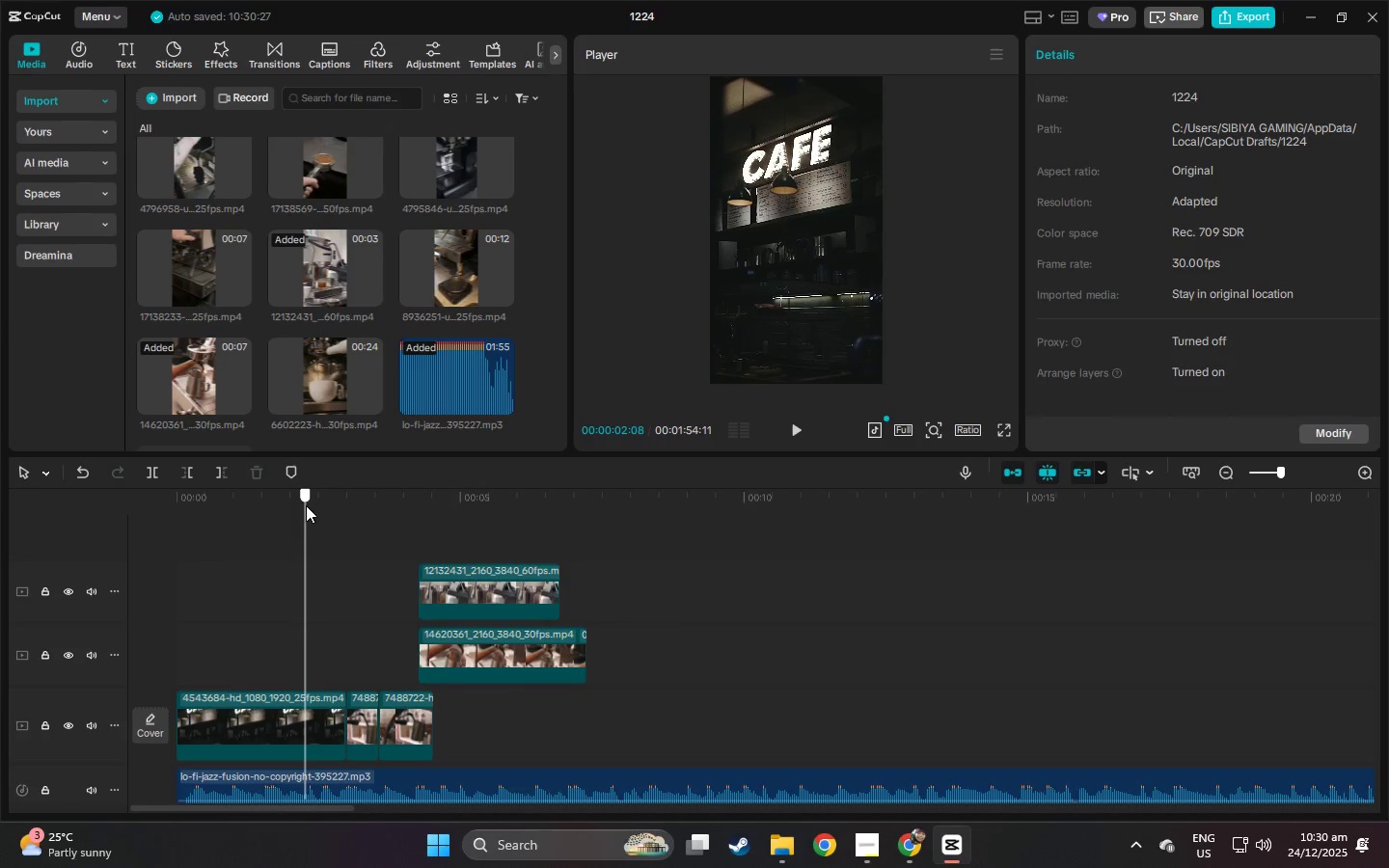 
triple_click([306, 505])
 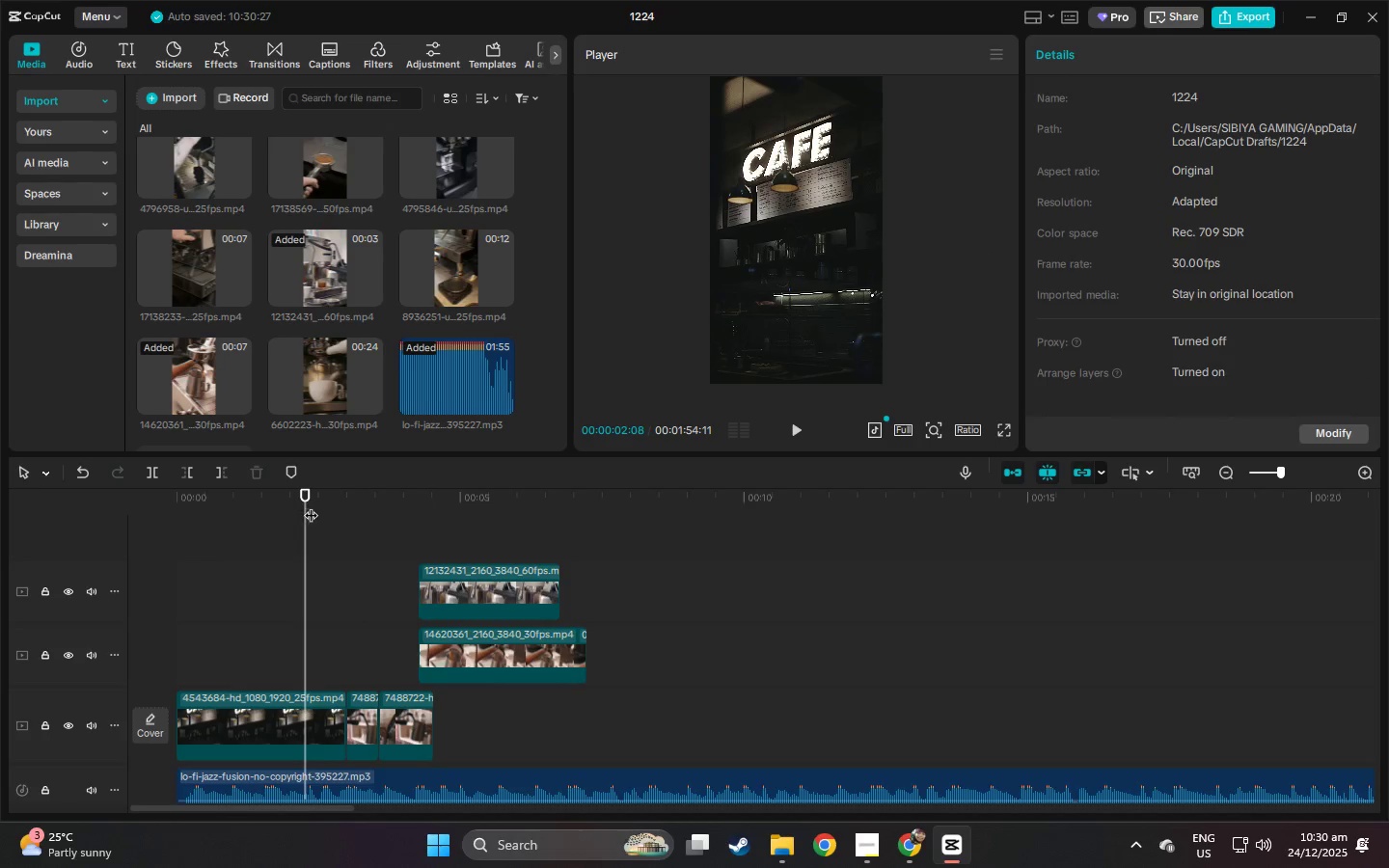 
left_click_drag(start_coordinate=[320, 505], to_coordinate=[328, 505])
 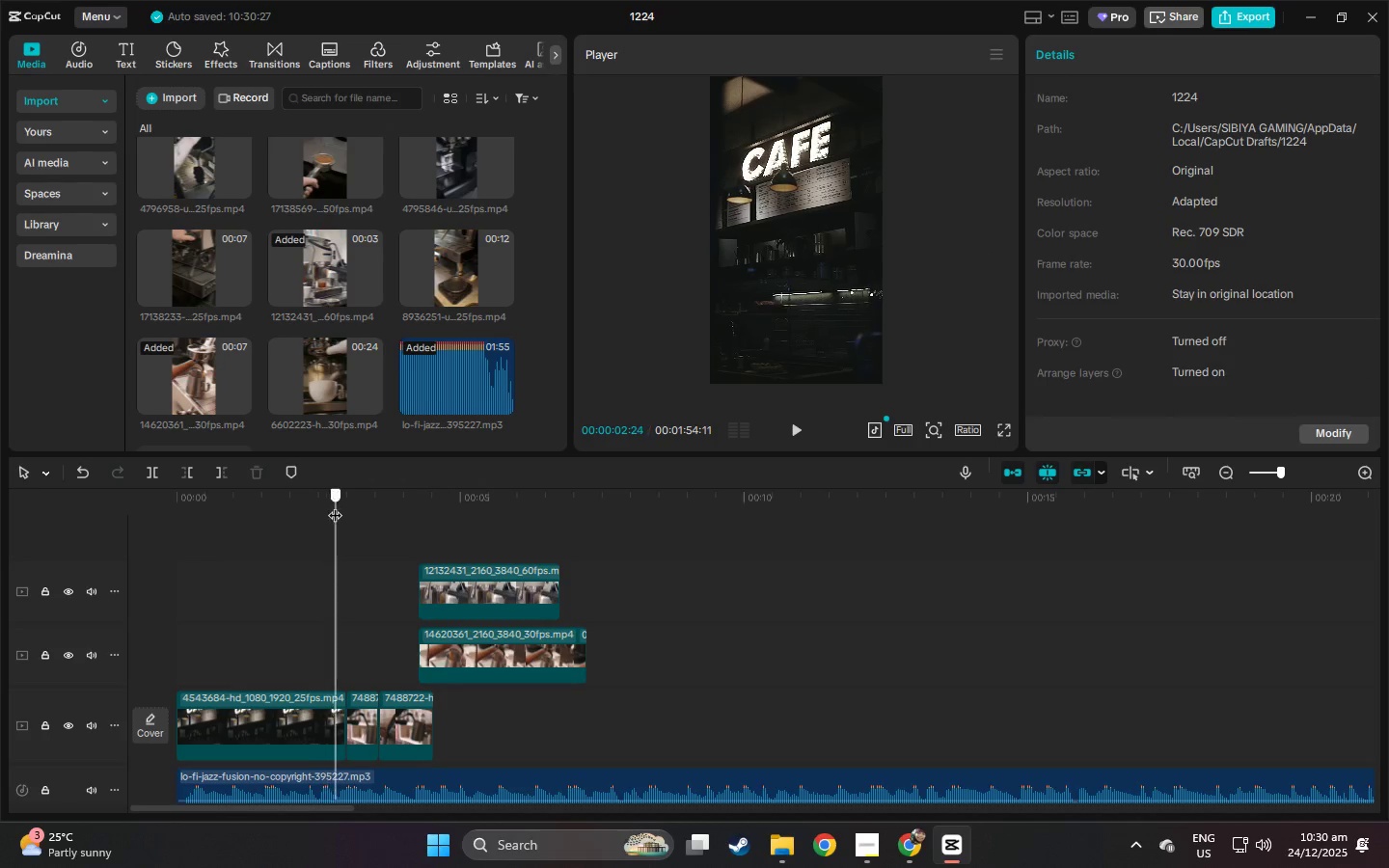 
key(Space)
 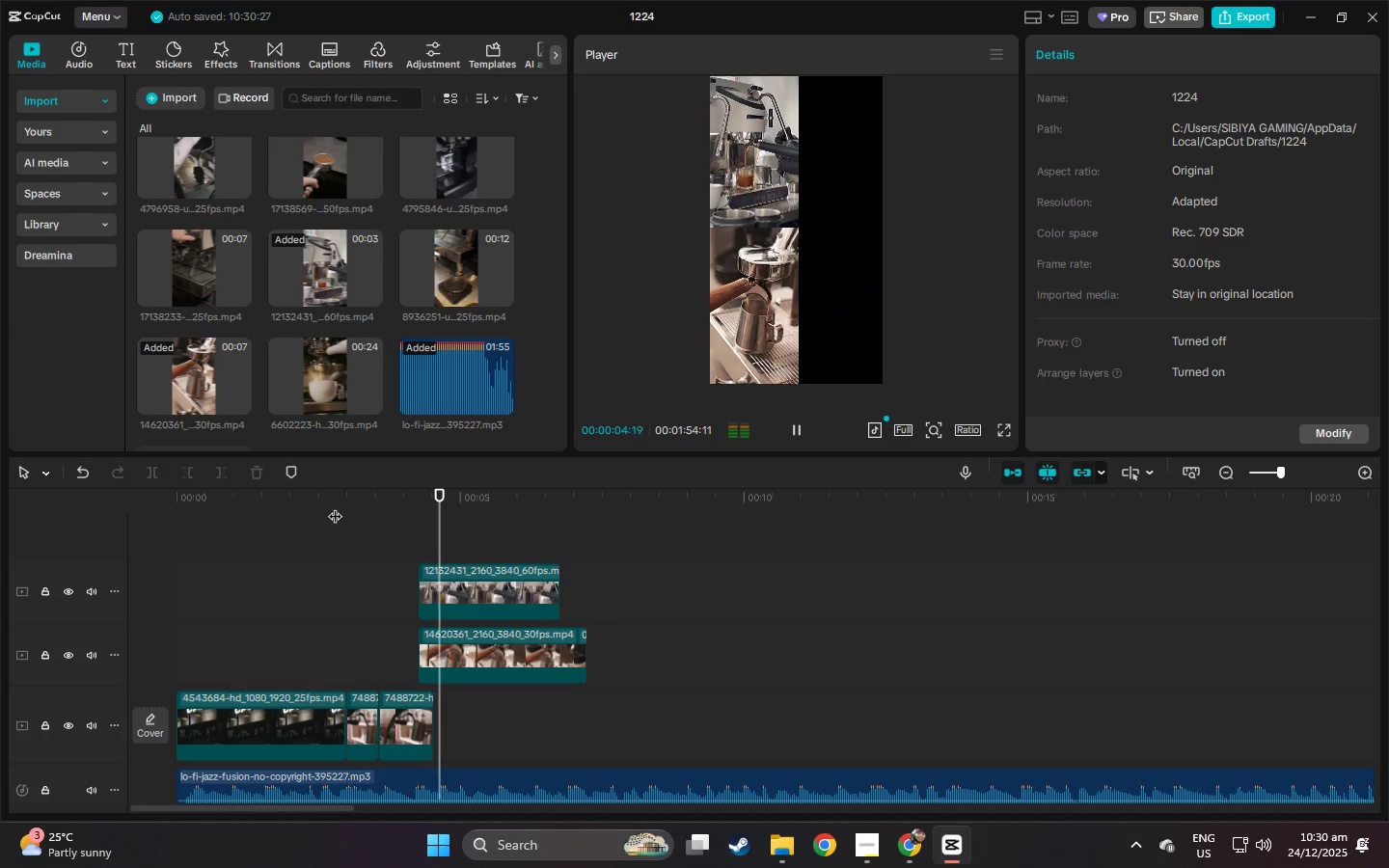 
key(Space)
 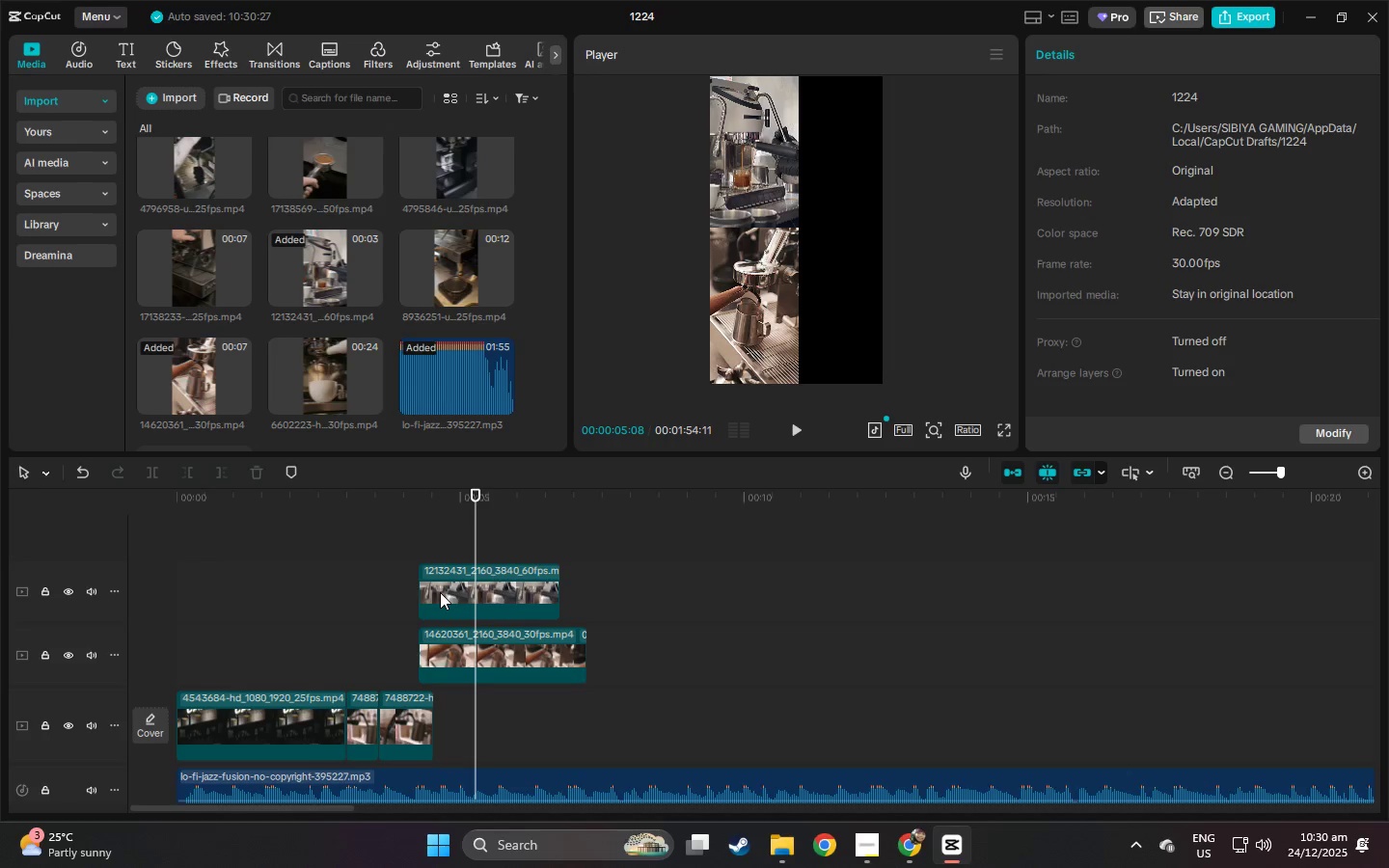 
scroll: coordinate [582, 543], scroll_direction: up, amount: 4.0
 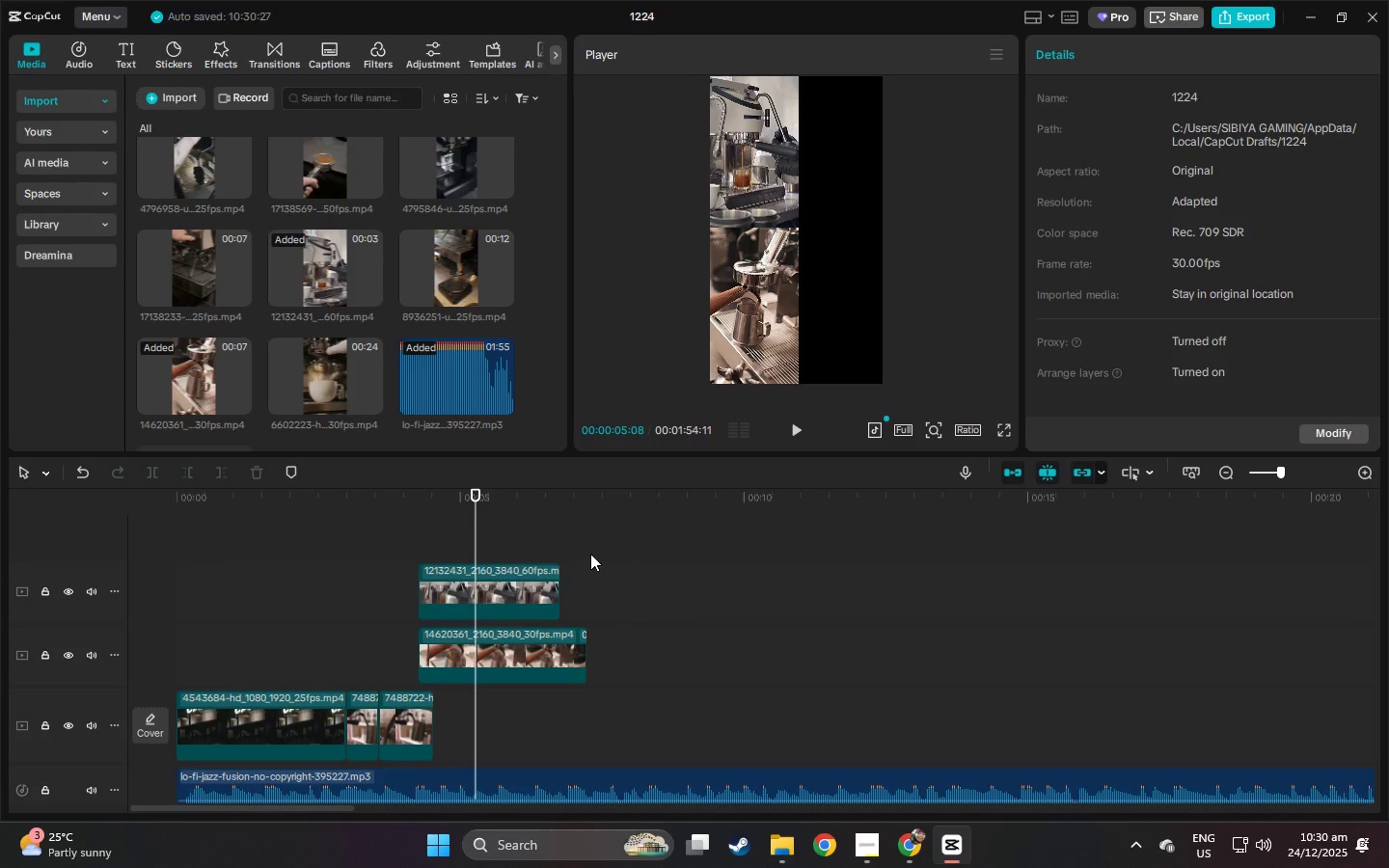 
left_click_drag(start_coordinate=[586, 505], to_coordinate=[452, 510])
 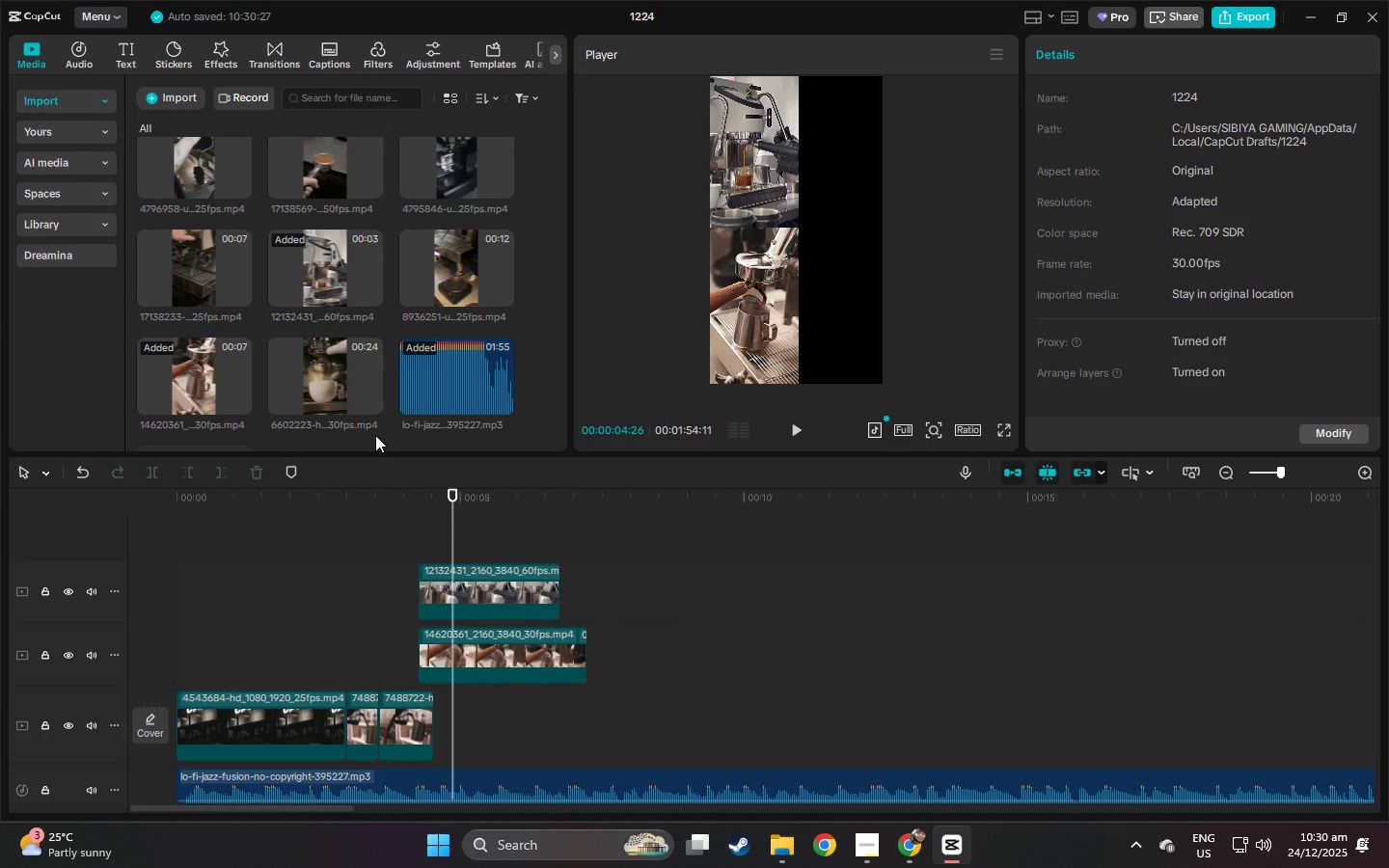 
wait(5.56)
 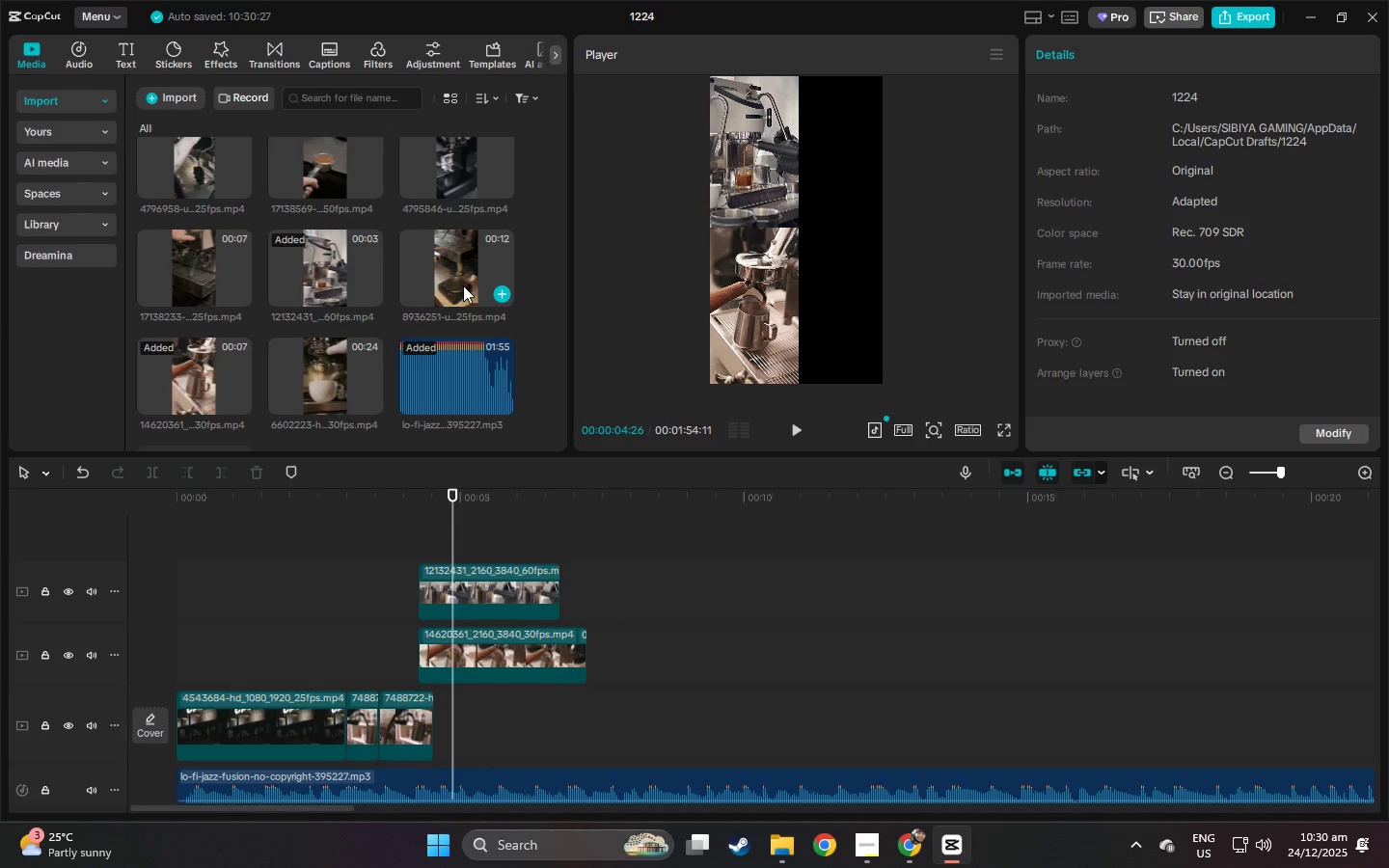 
left_click_drag(start_coordinate=[325, 380], to_coordinate=[421, 540])
 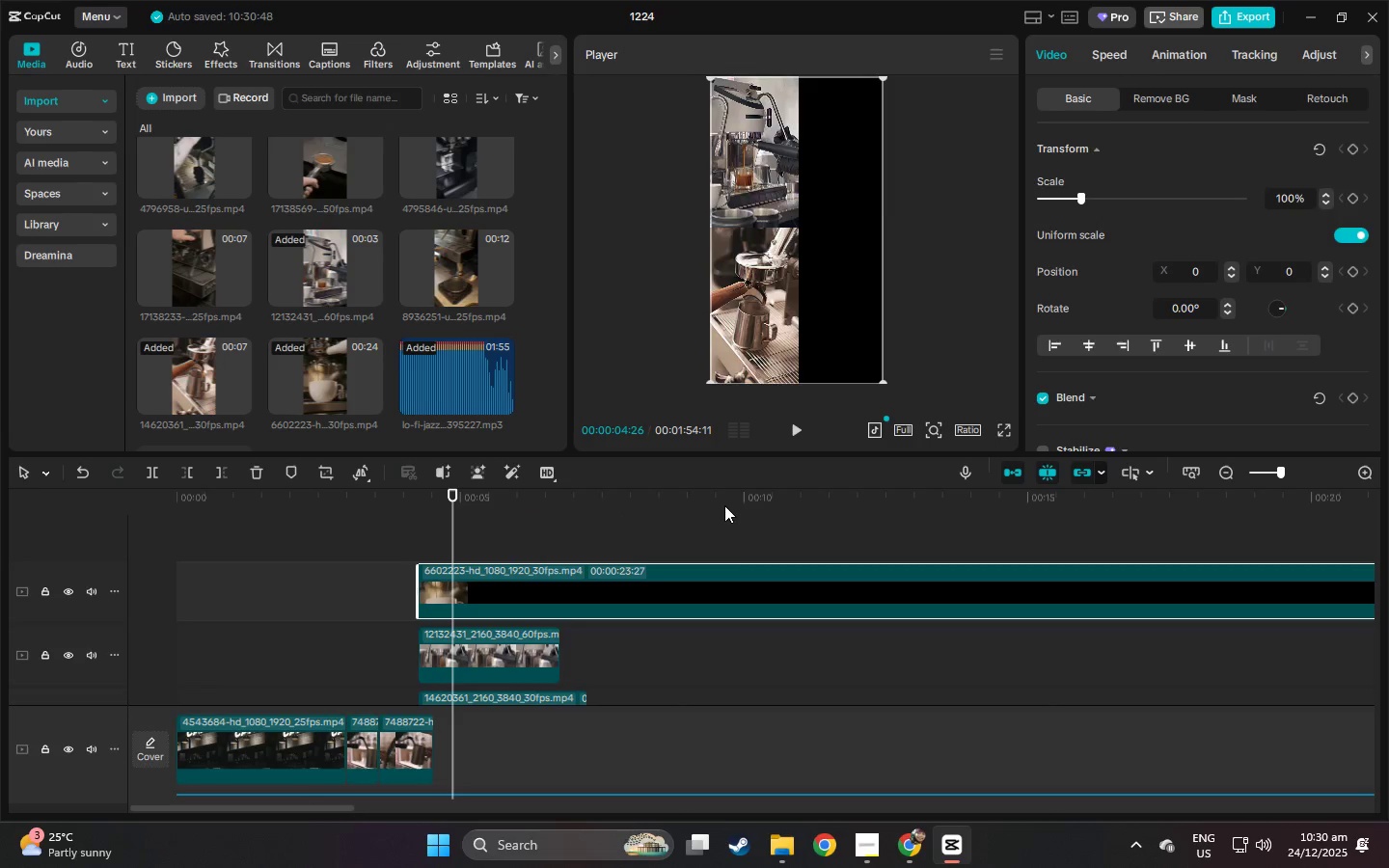 
left_click_drag(start_coordinate=[728, 503], to_coordinate=[884, 503])
 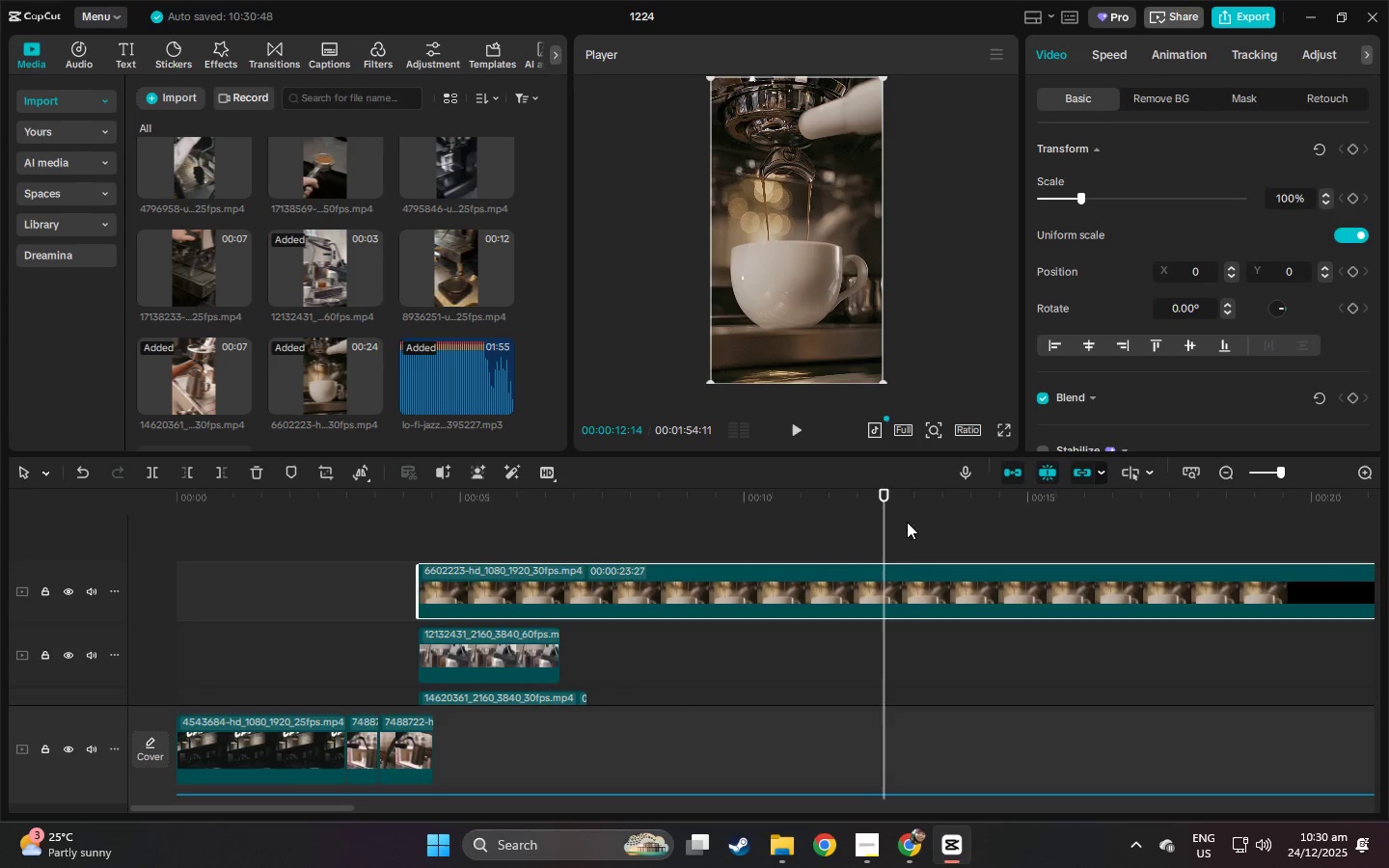 
key(Control+B)
 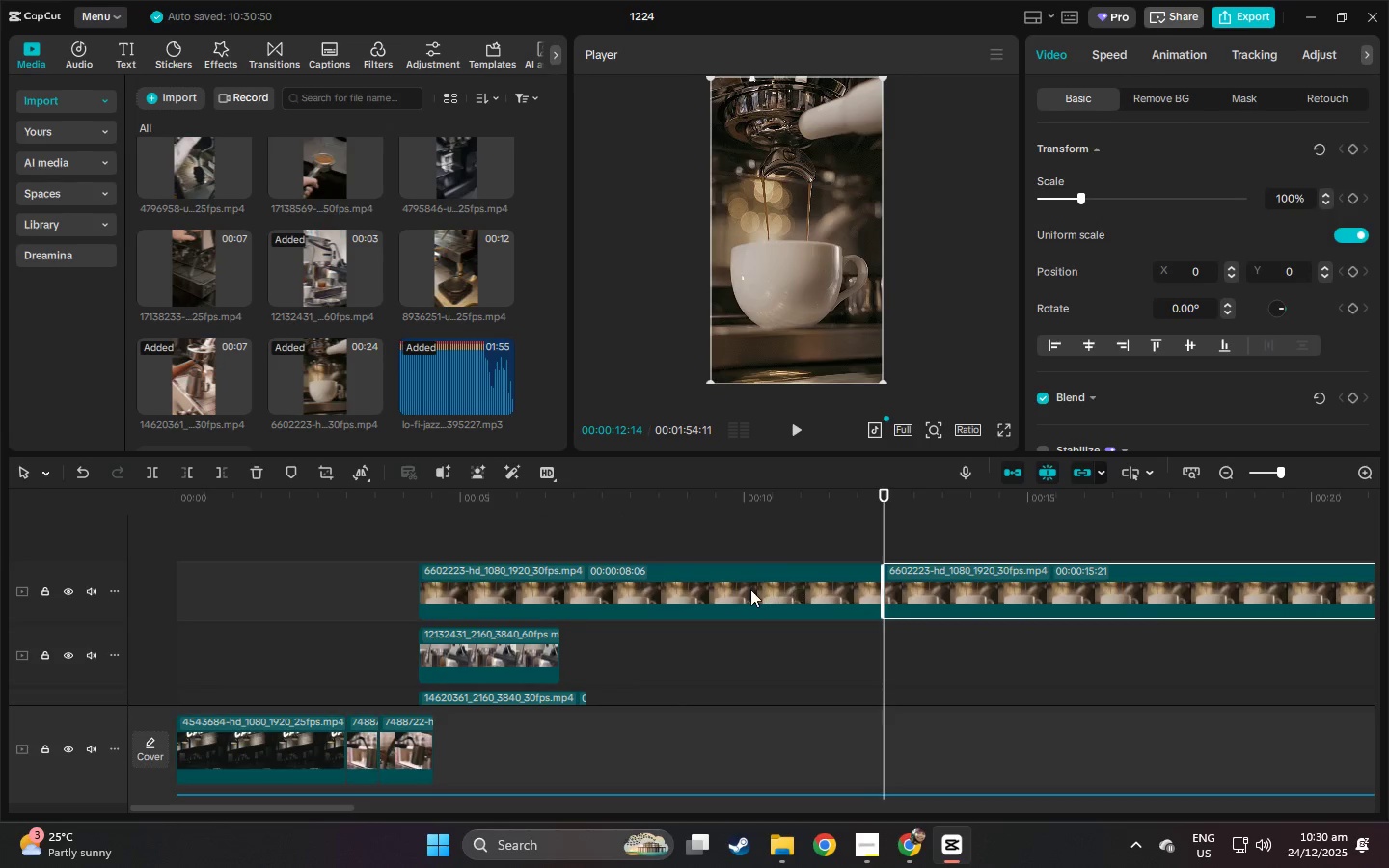 
left_click([750, 589])
 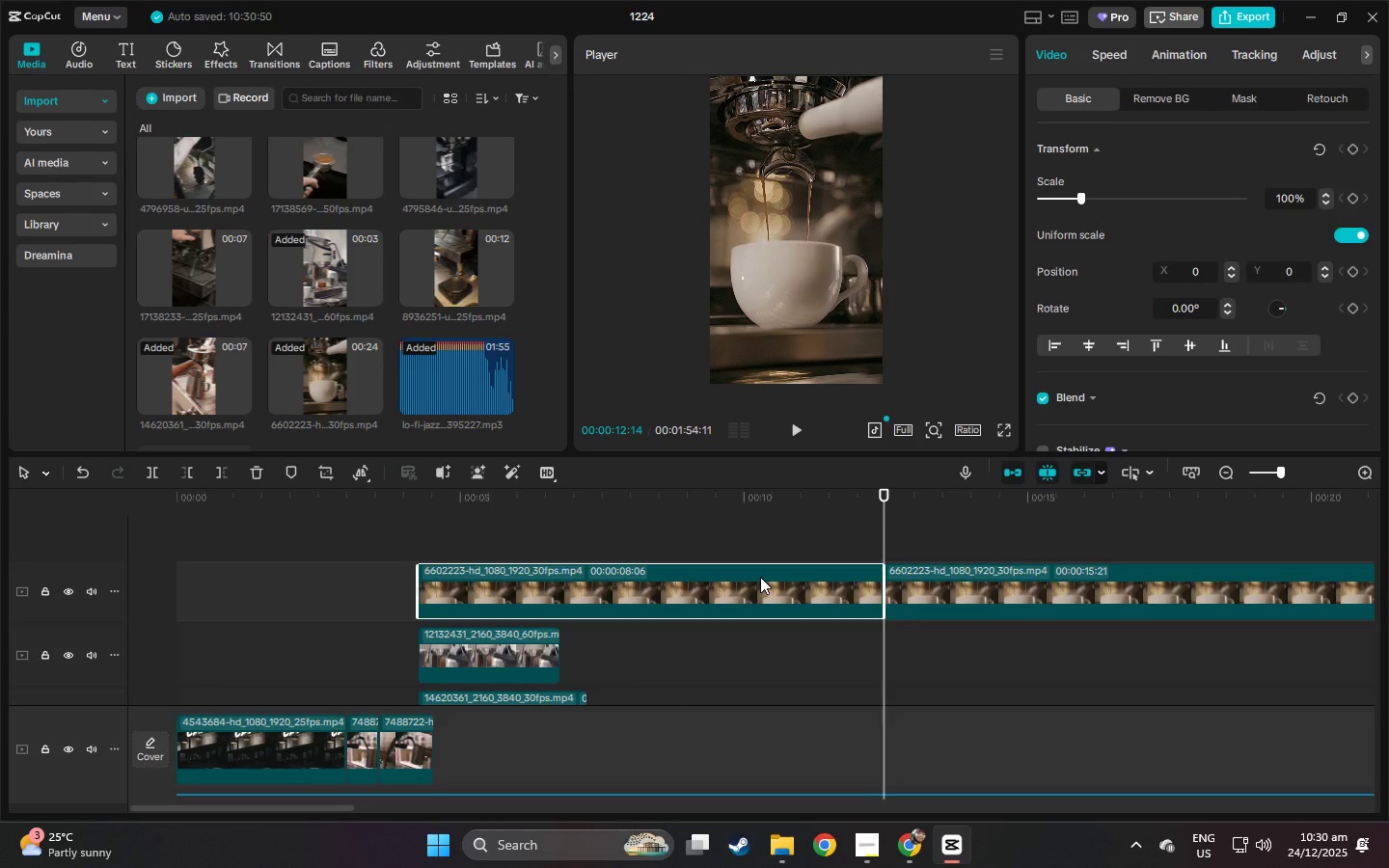 
key(F9)
 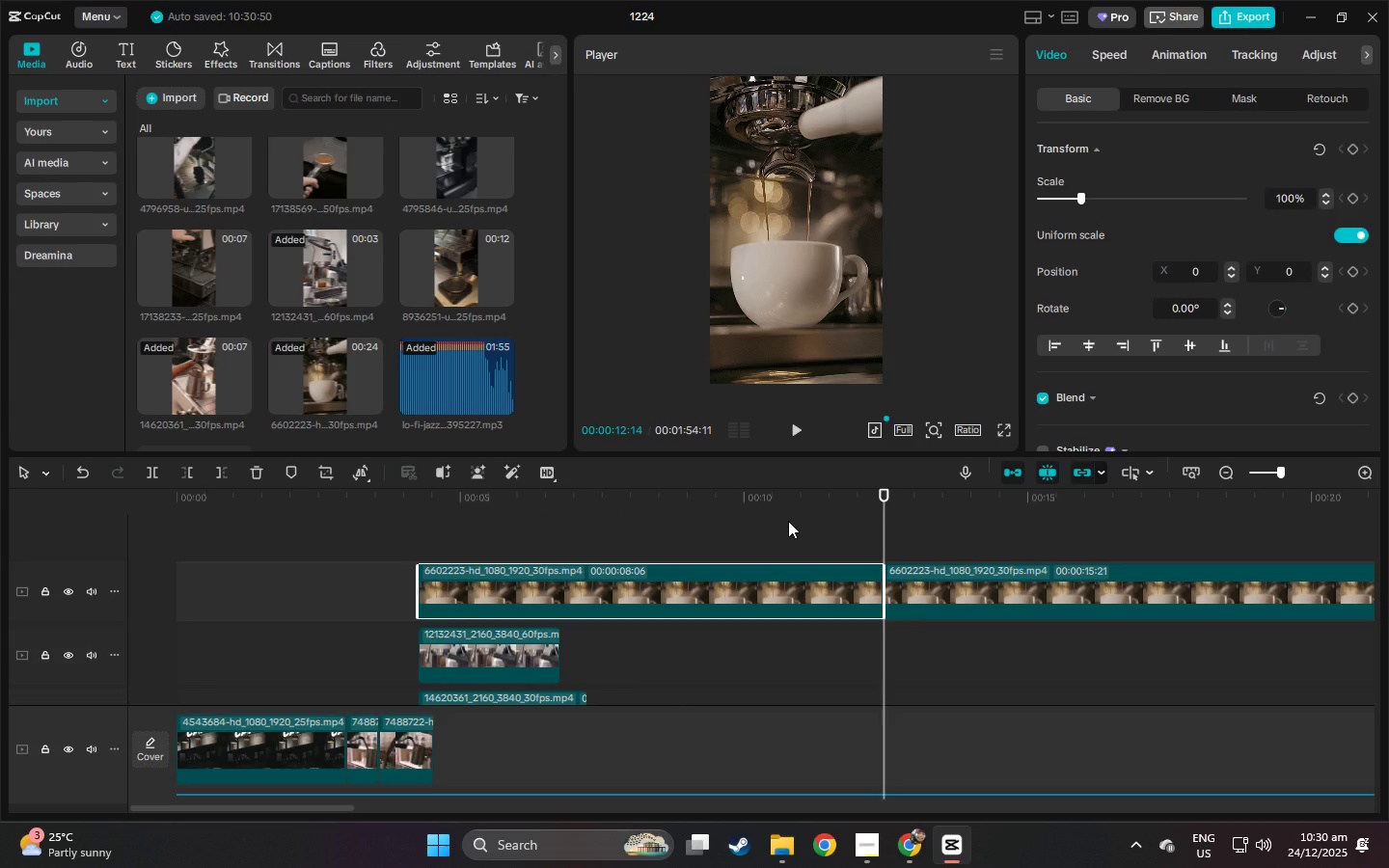 
key(Delete)
 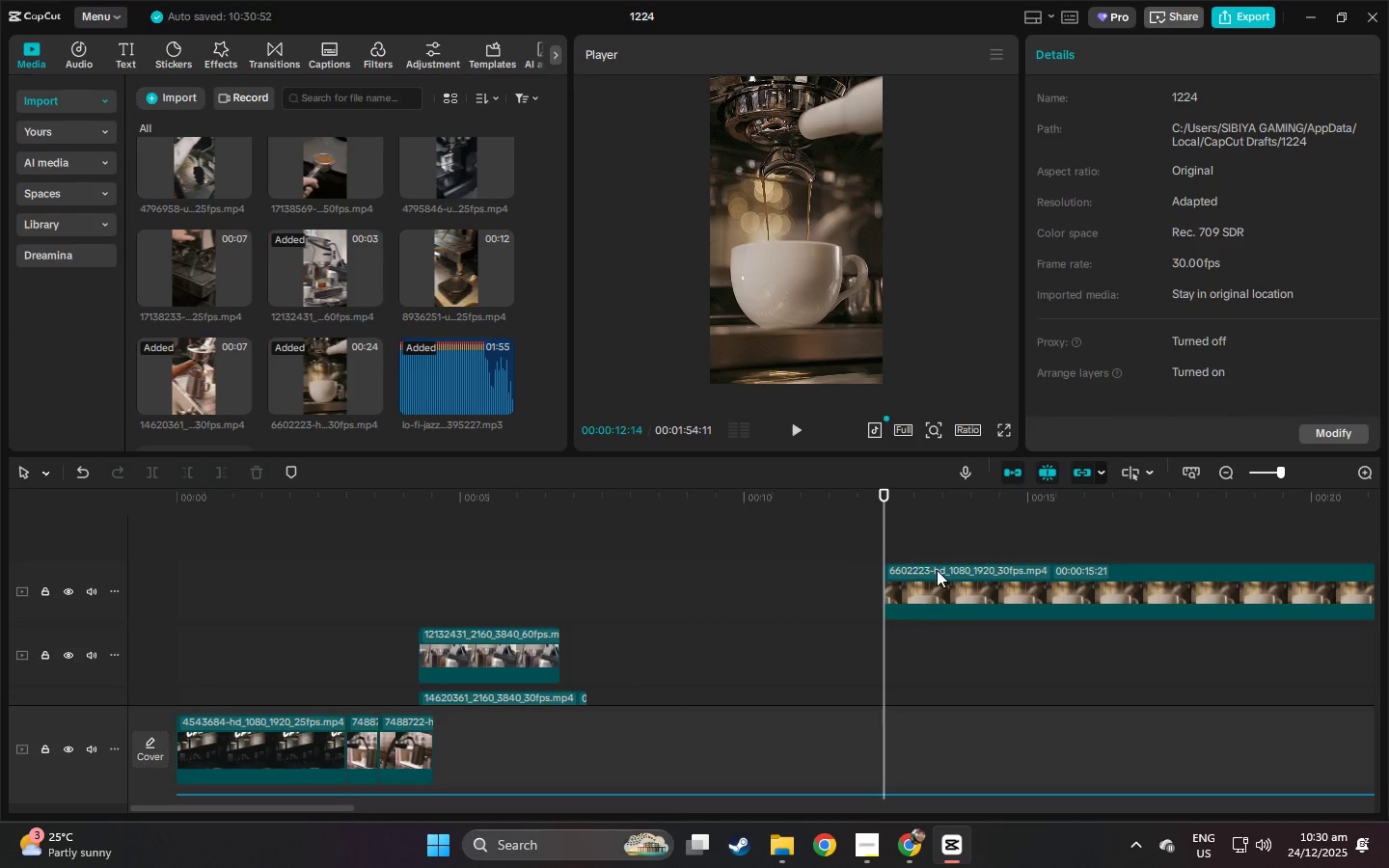 
left_click_drag(start_coordinate=[937, 570], to_coordinate=[487, 585])
 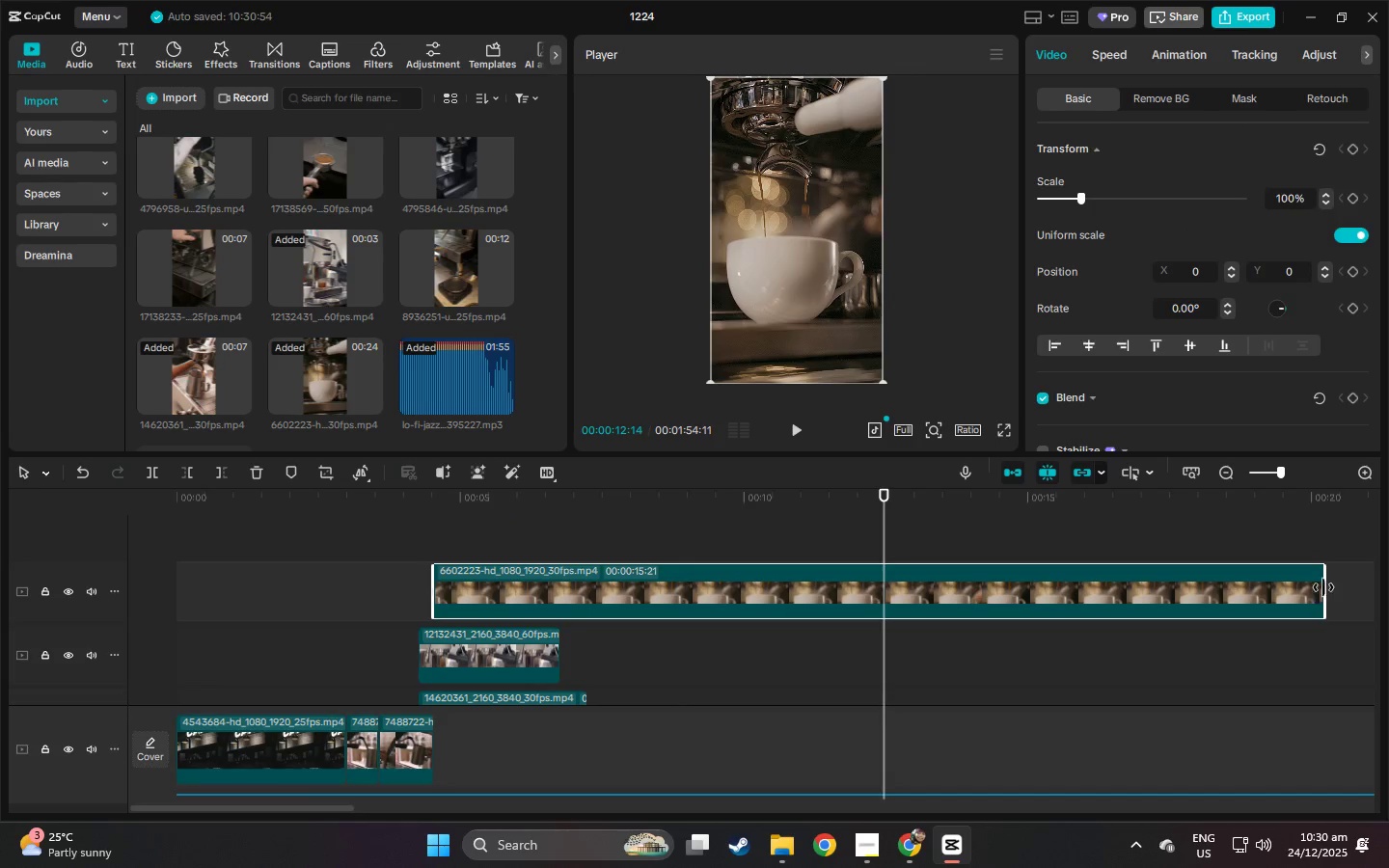 
left_click_drag(start_coordinate=[1328, 588], to_coordinate=[558, 600])
 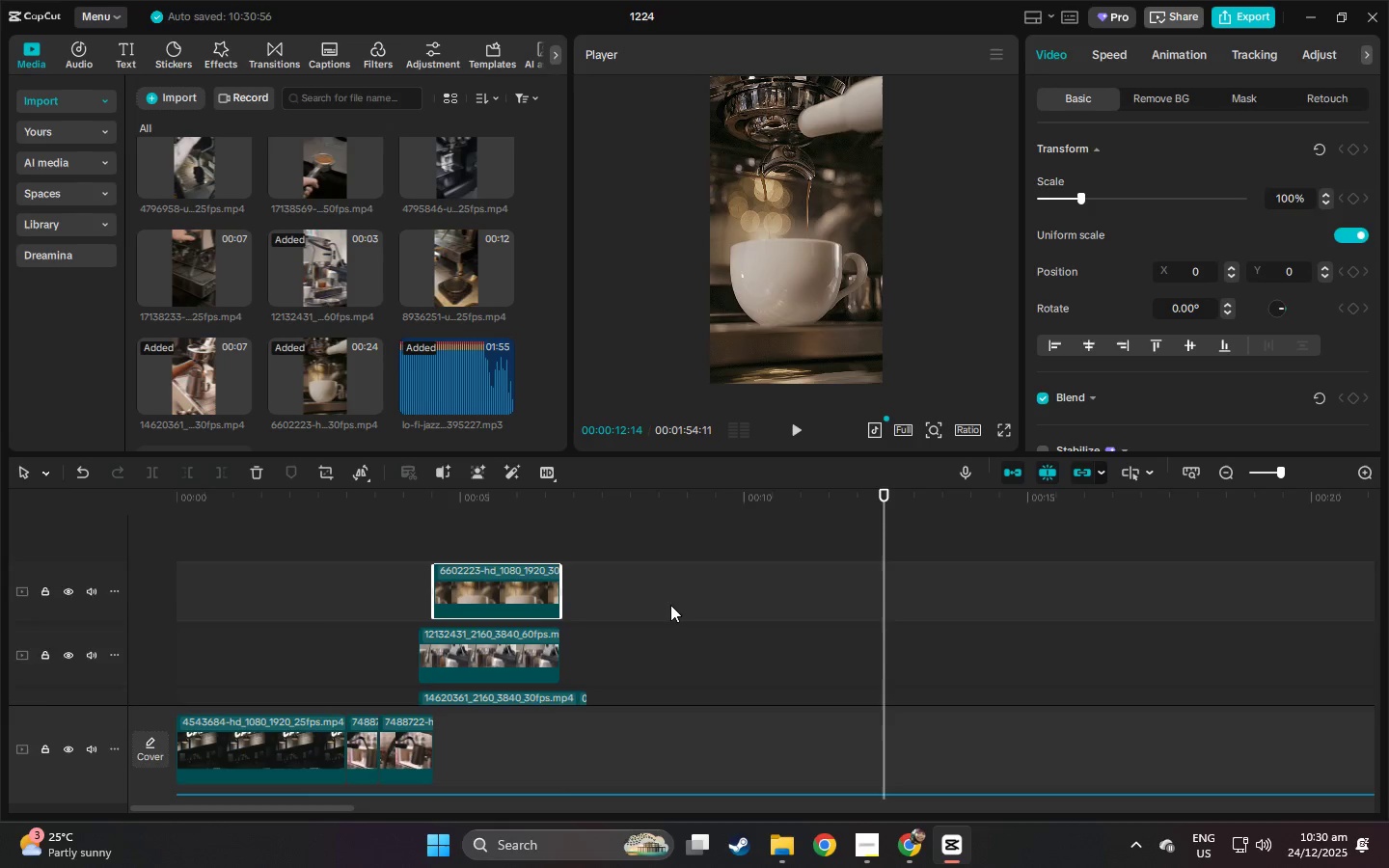 
scroll: coordinate [668, 607], scroll_direction: down, amount: 2.0
 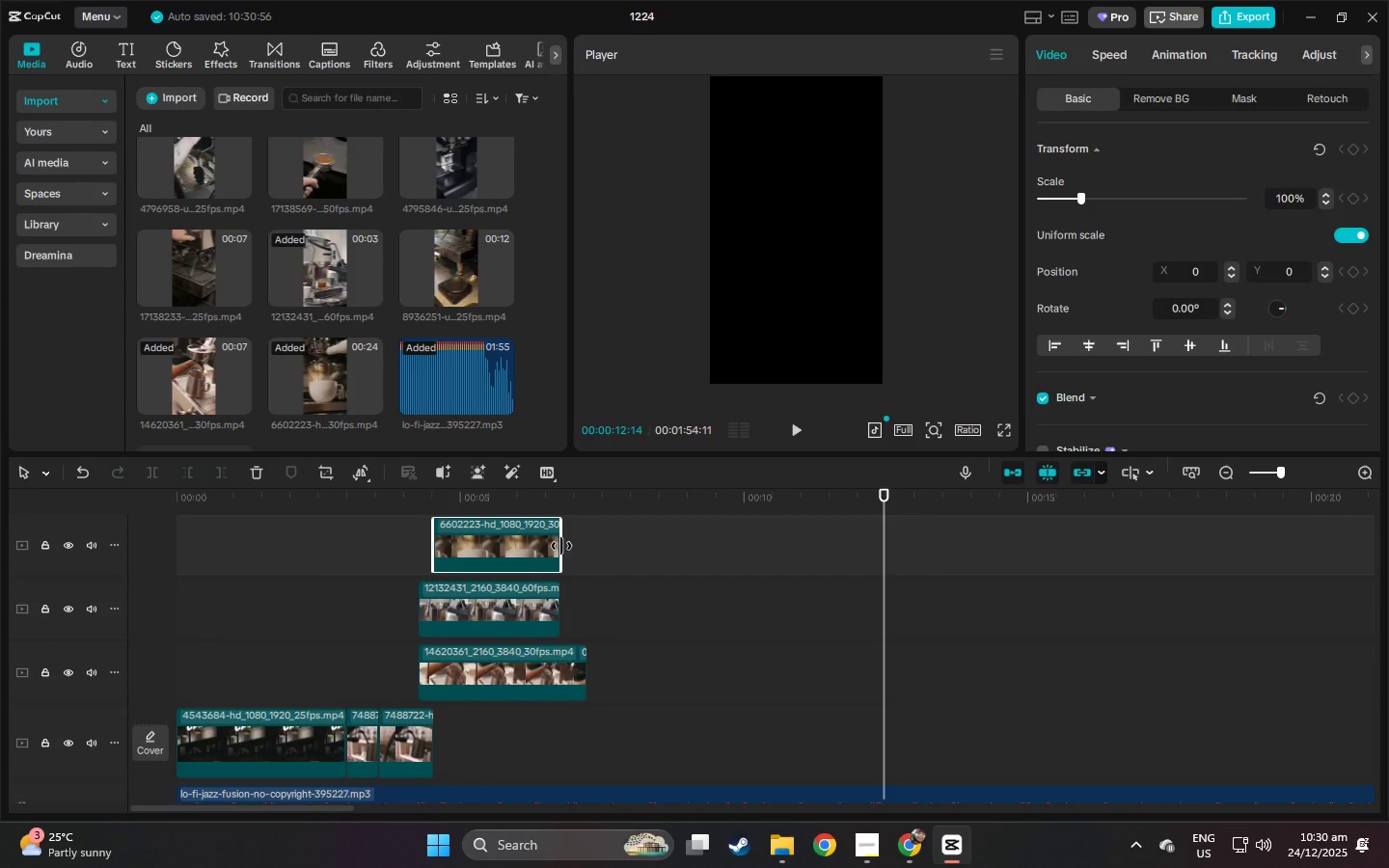 
left_click([576, 651])
 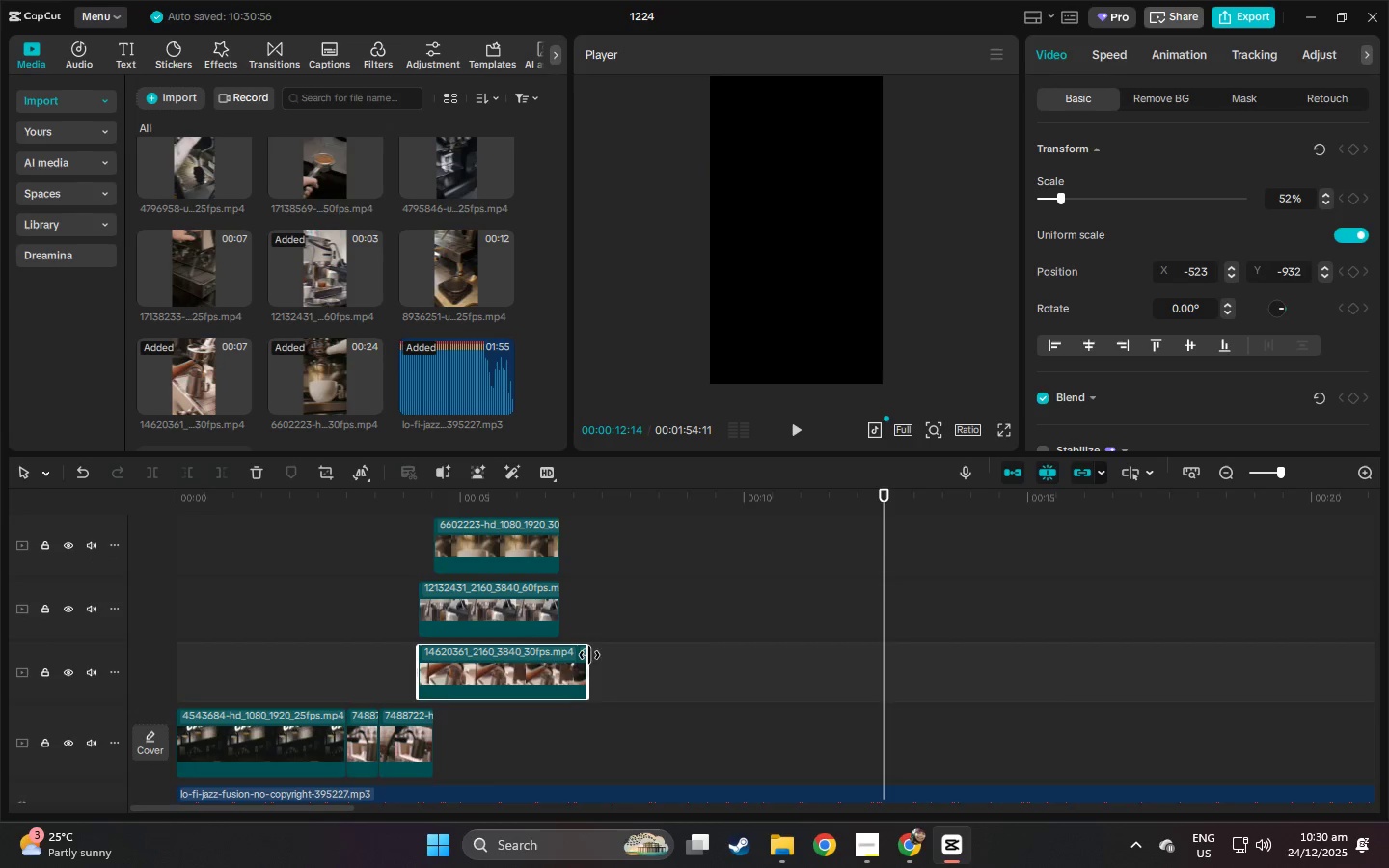 
left_click_drag(start_coordinate=[589, 655], to_coordinate=[562, 655])
 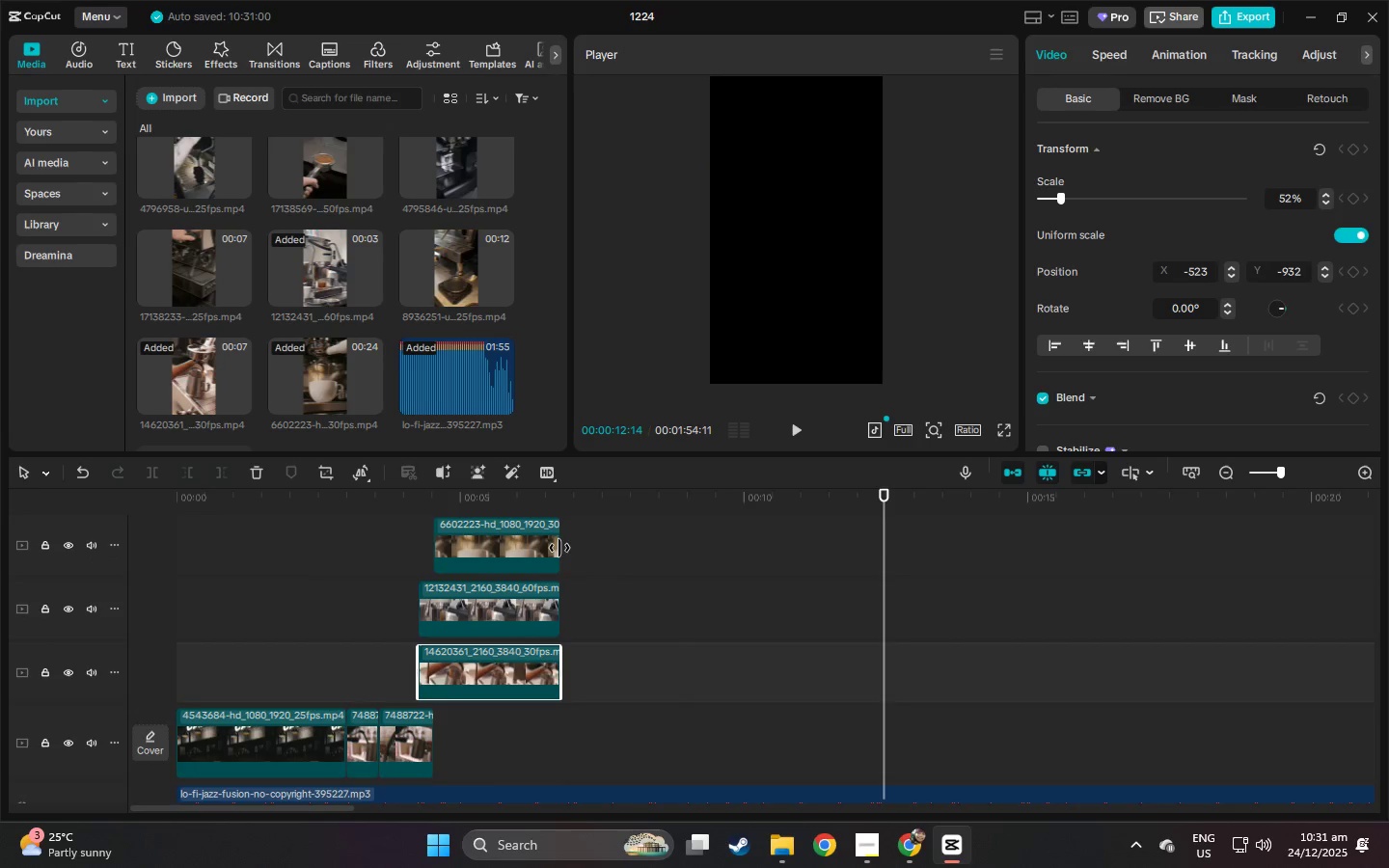 
left_click([531, 550])
 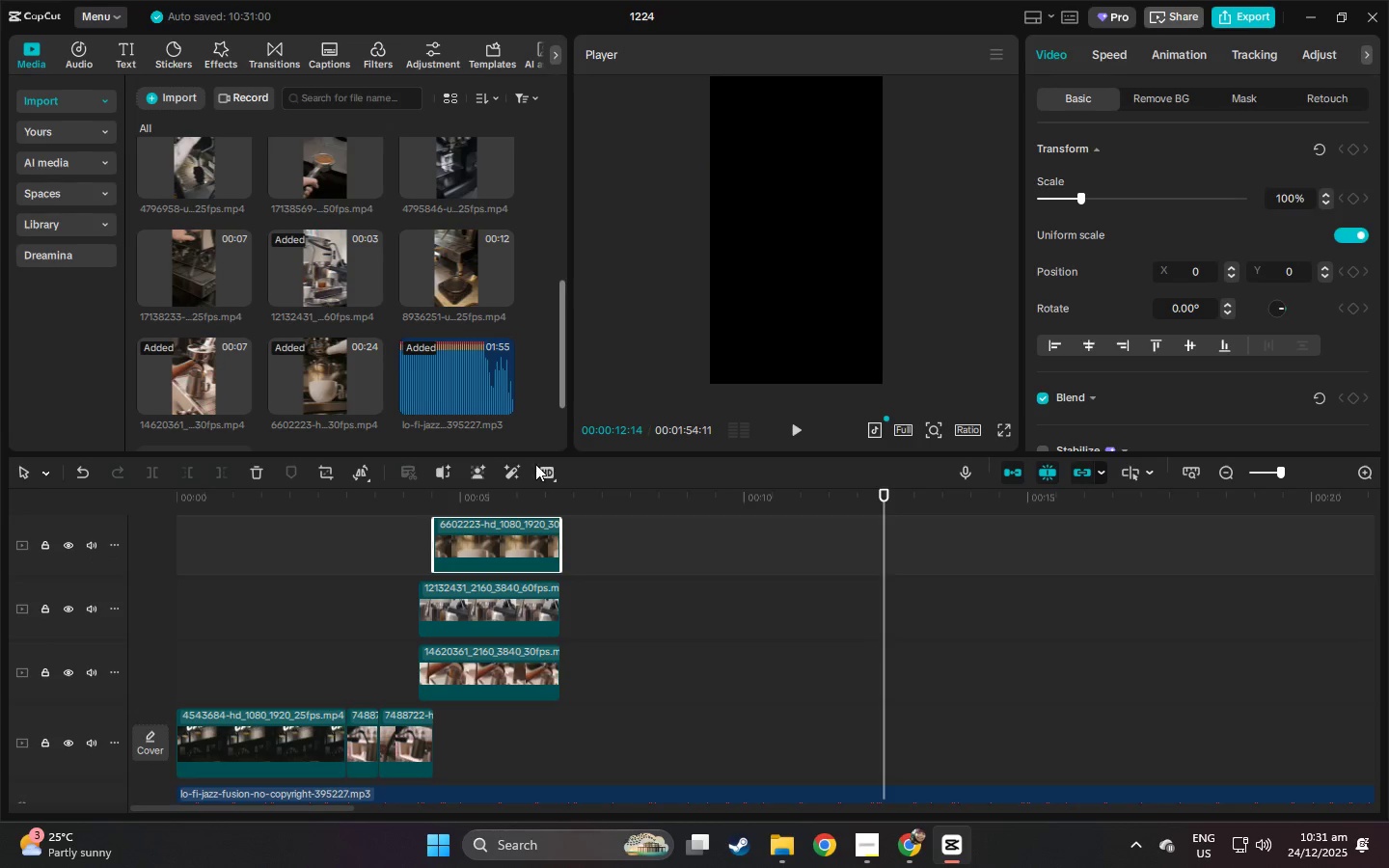 
left_click([505, 490])
 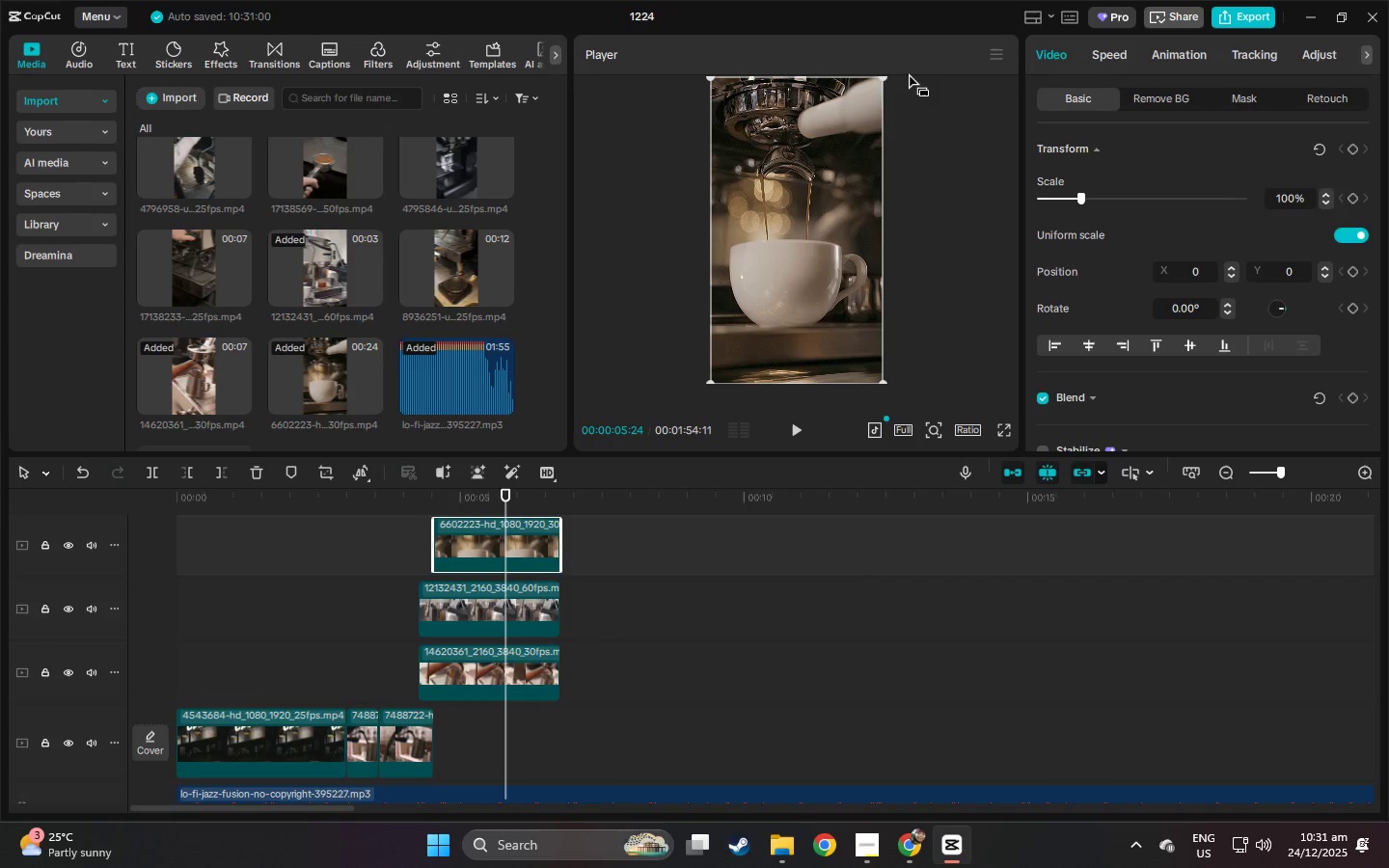 
left_click_drag(start_coordinate=[876, 77], to_coordinate=[814, 177])
 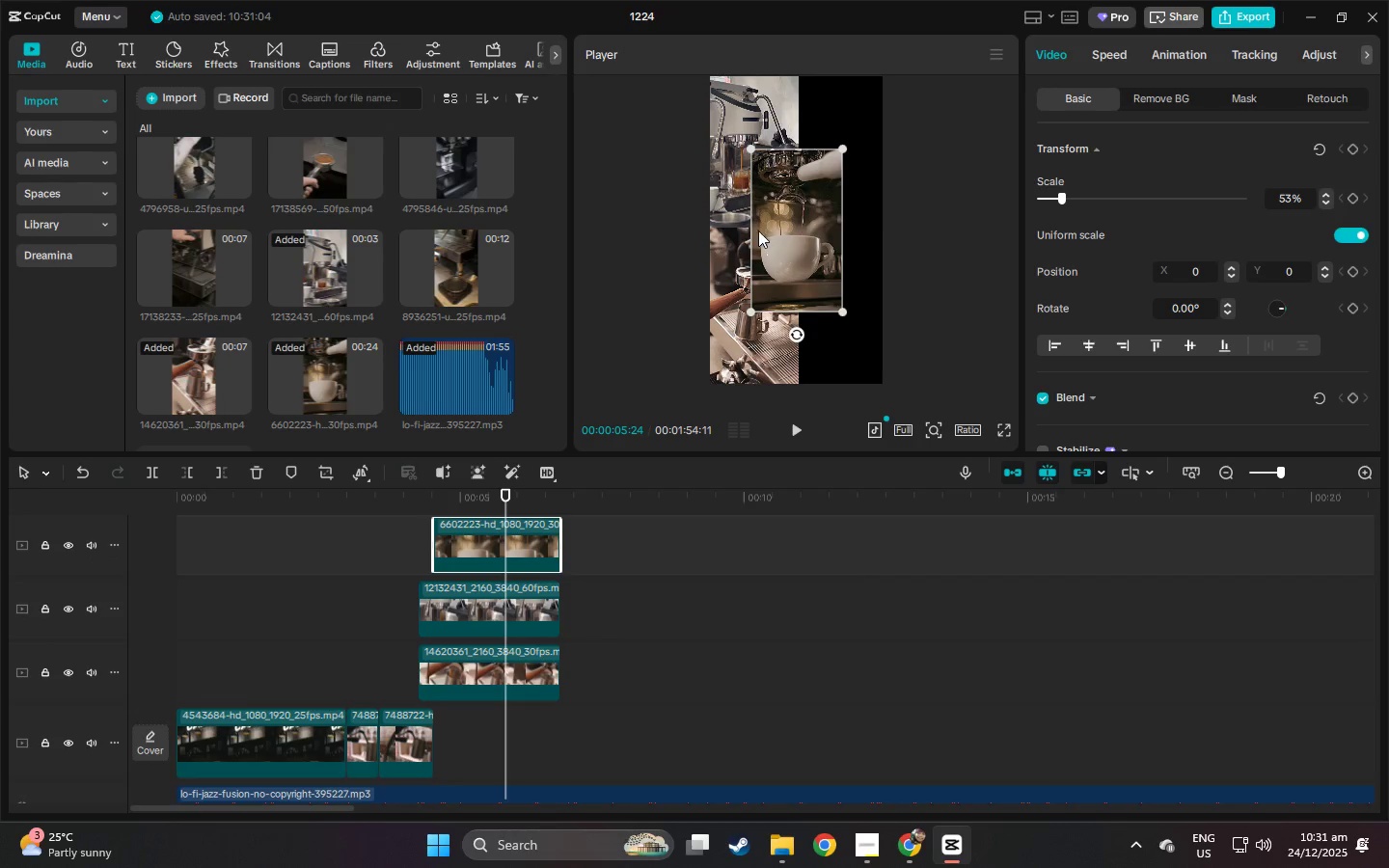 
left_click_drag(start_coordinate=[762, 231], to_coordinate=[808, 155])
 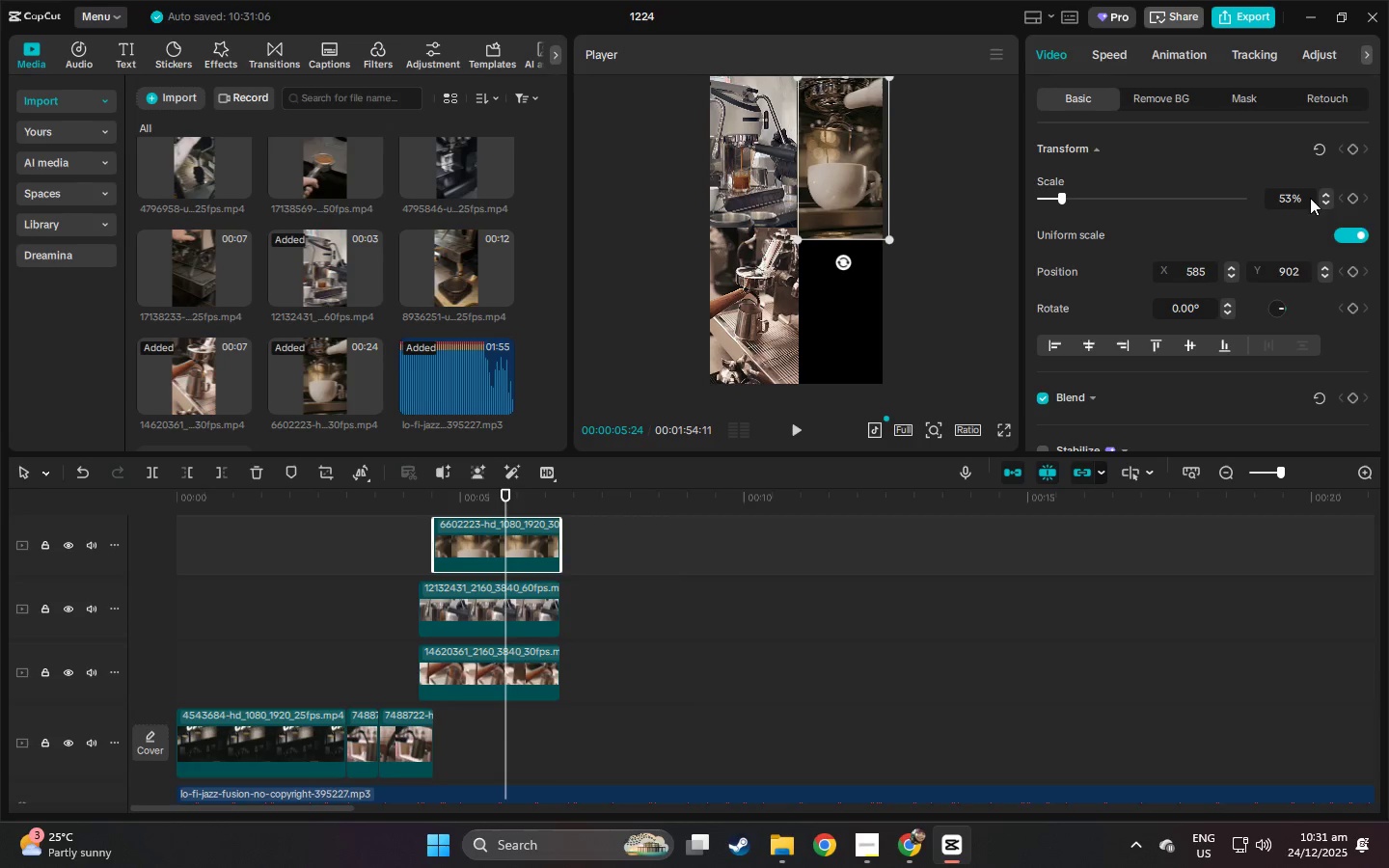 
double_click([1324, 205])
 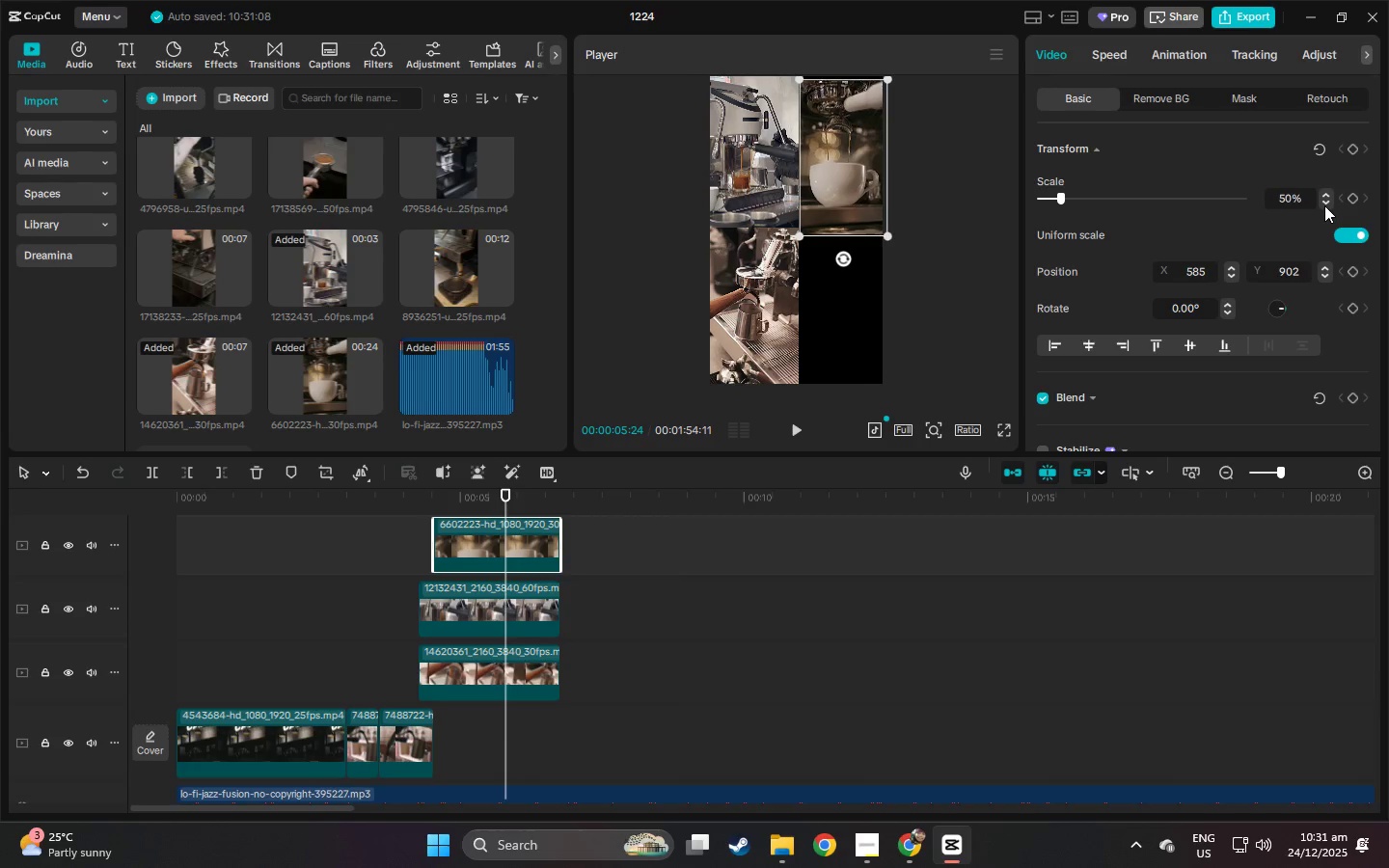 
triple_click([1324, 205])
 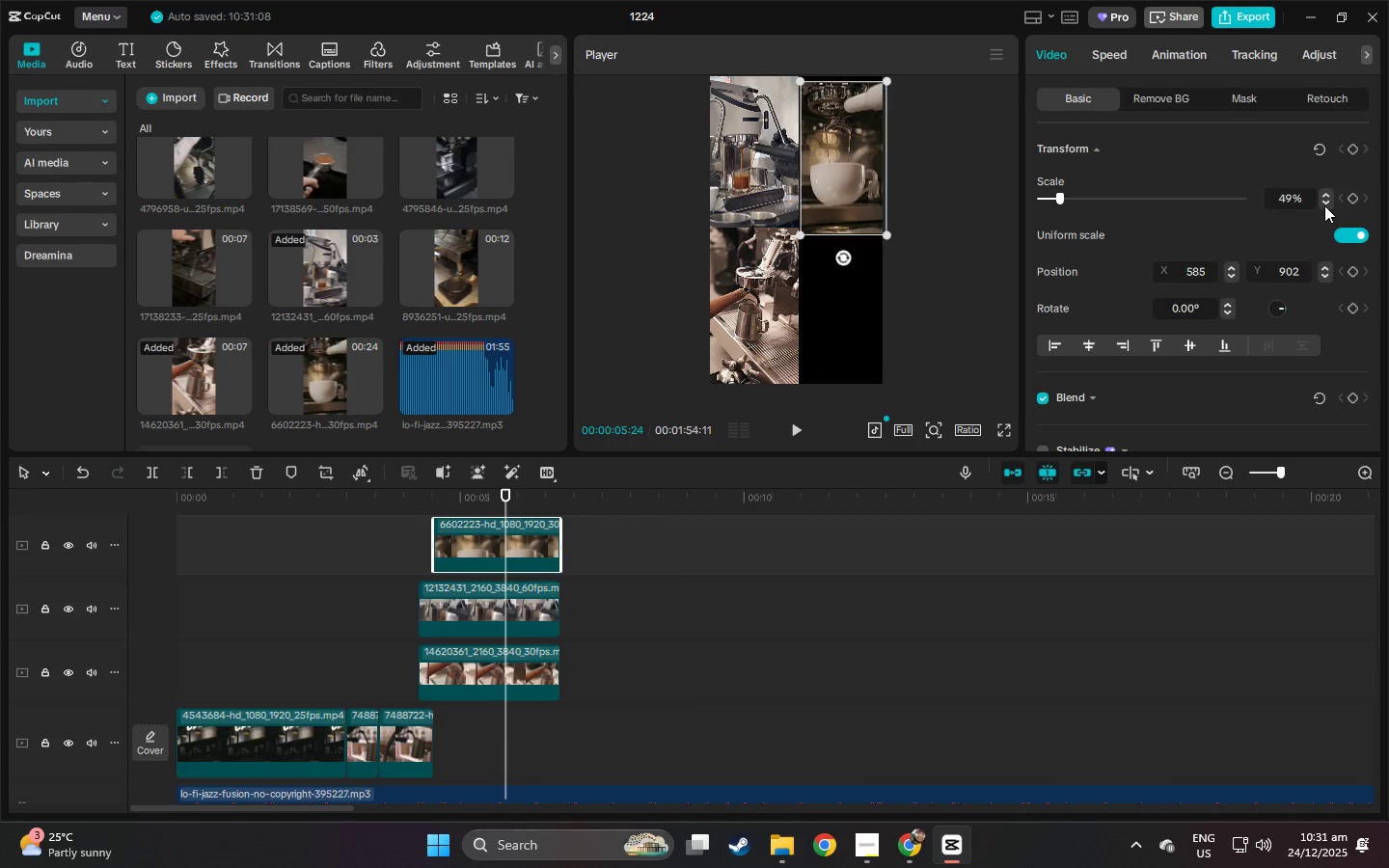 
triple_click([1324, 205])
 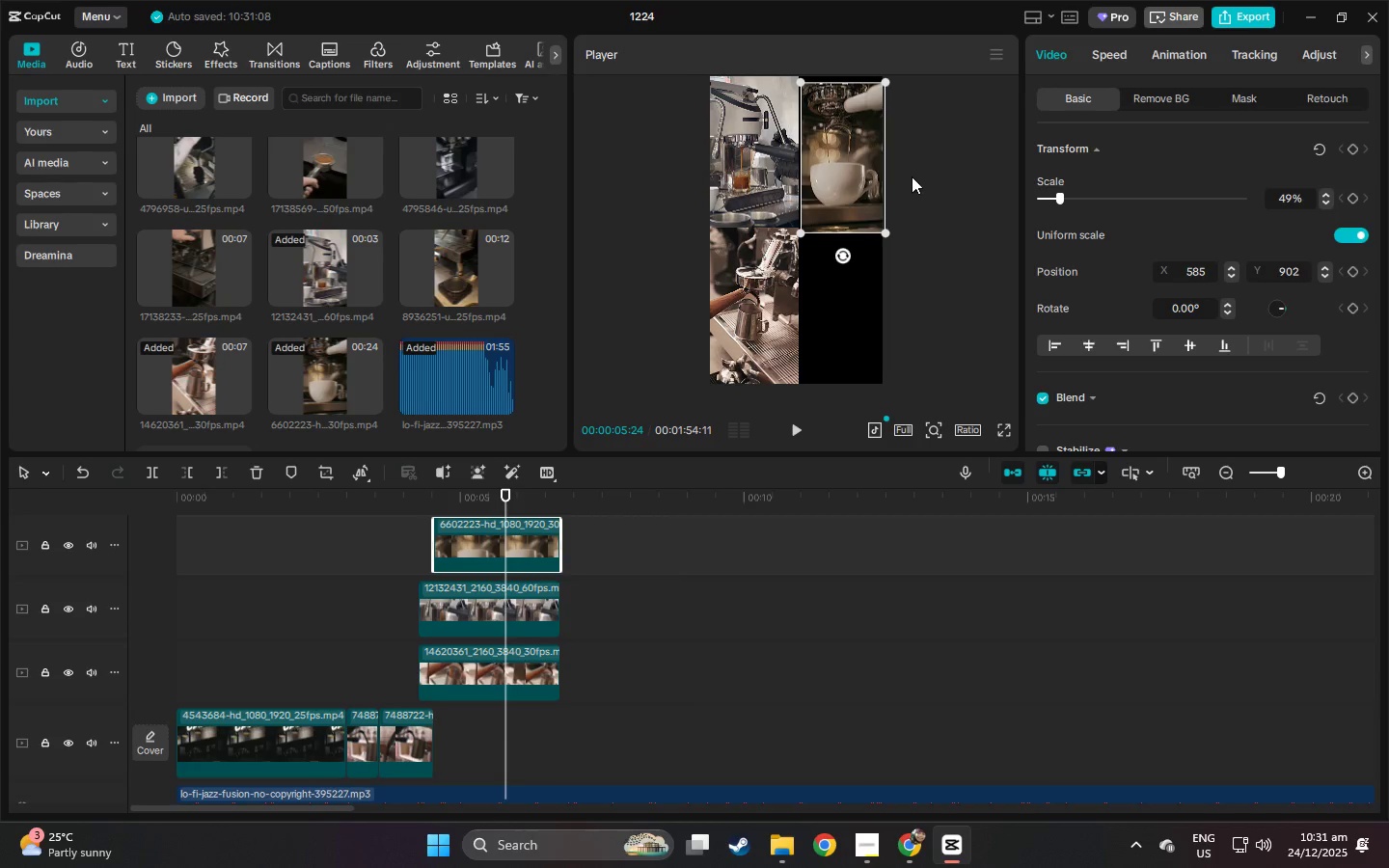 
left_click_drag(start_coordinate=[864, 162], to_coordinate=[861, 153])
 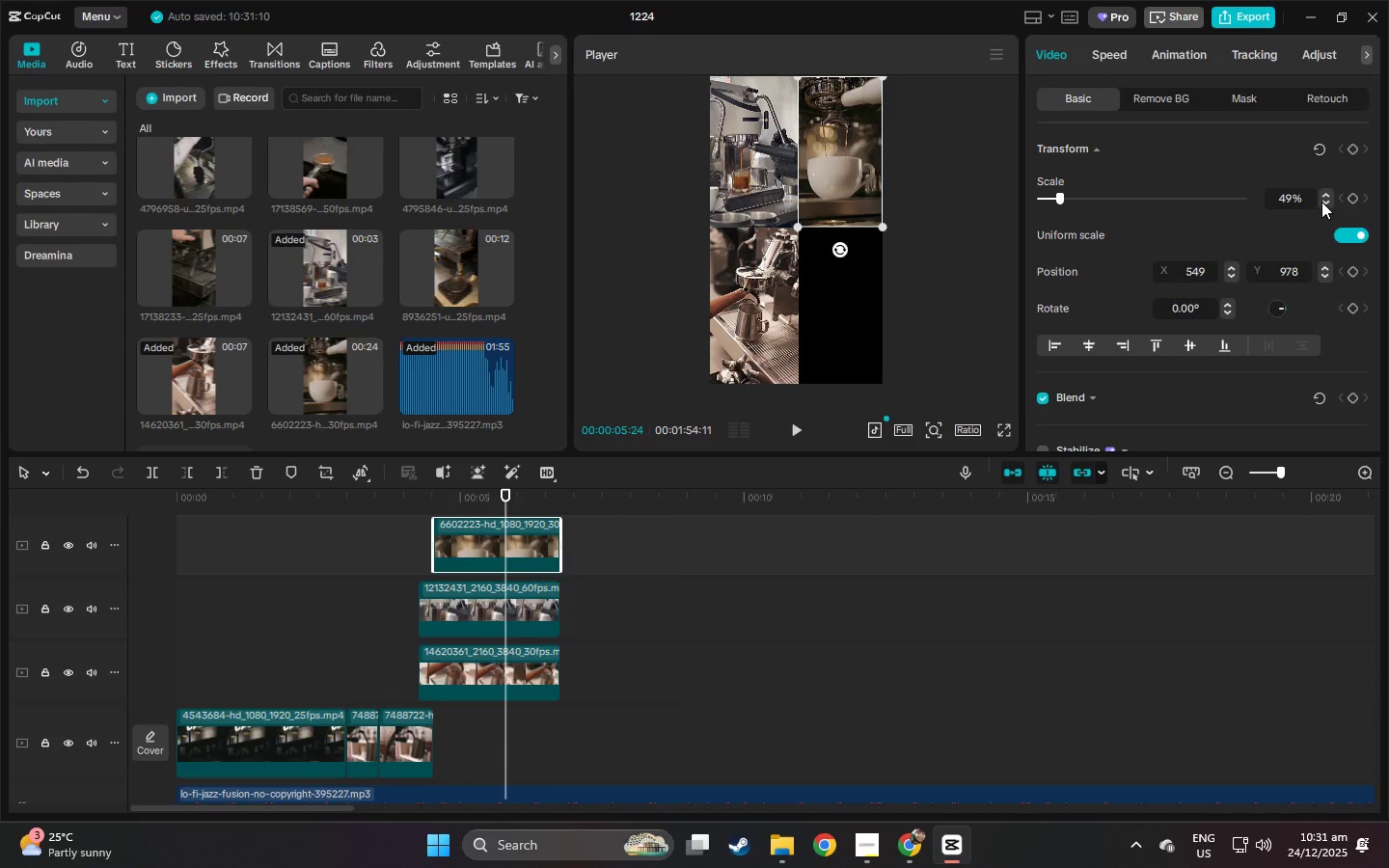 
left_click([1323, 201])
 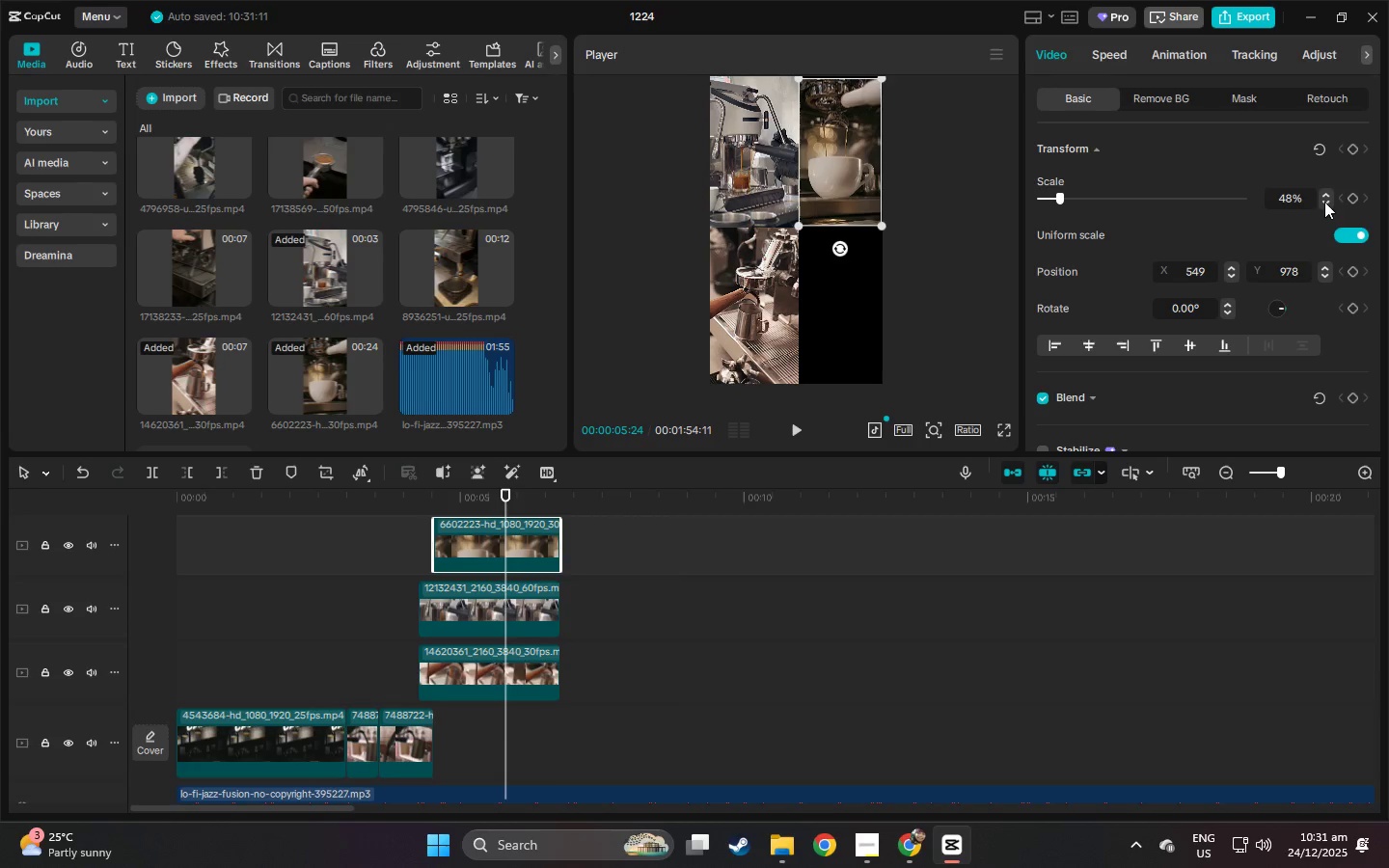 
left_click([1331, 191])
 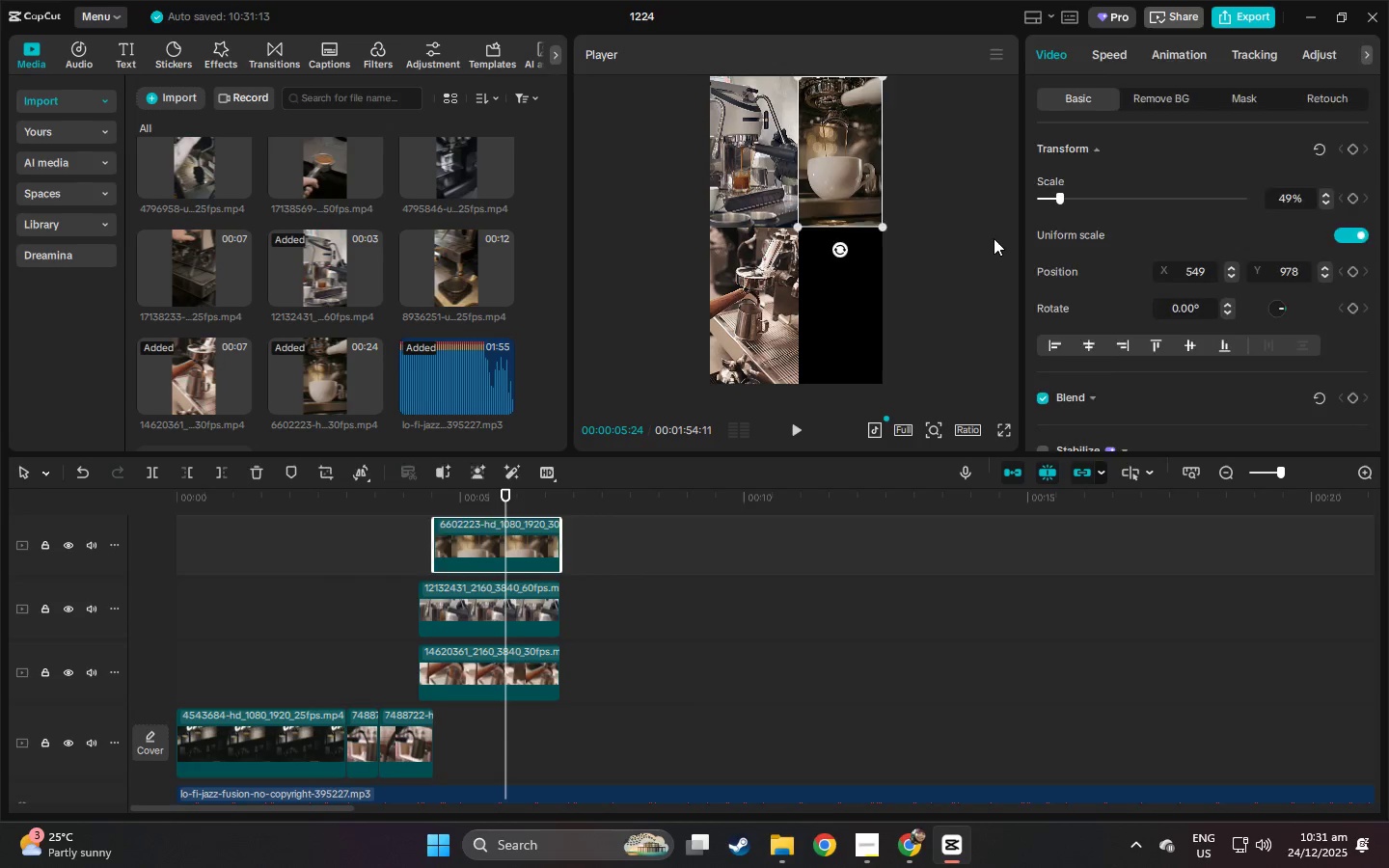 
left_click([994, 238])
 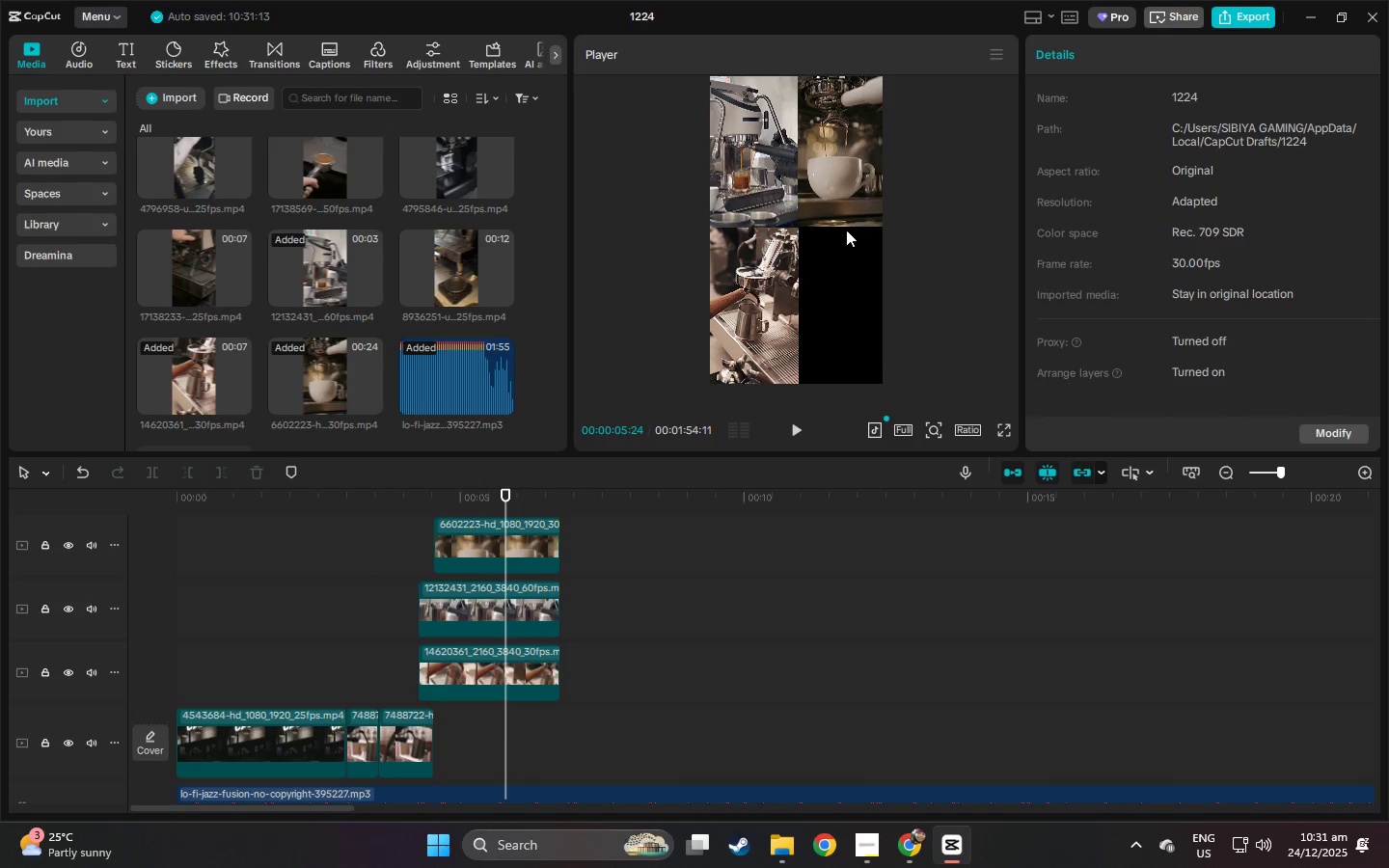 
left_click([778, 270])
 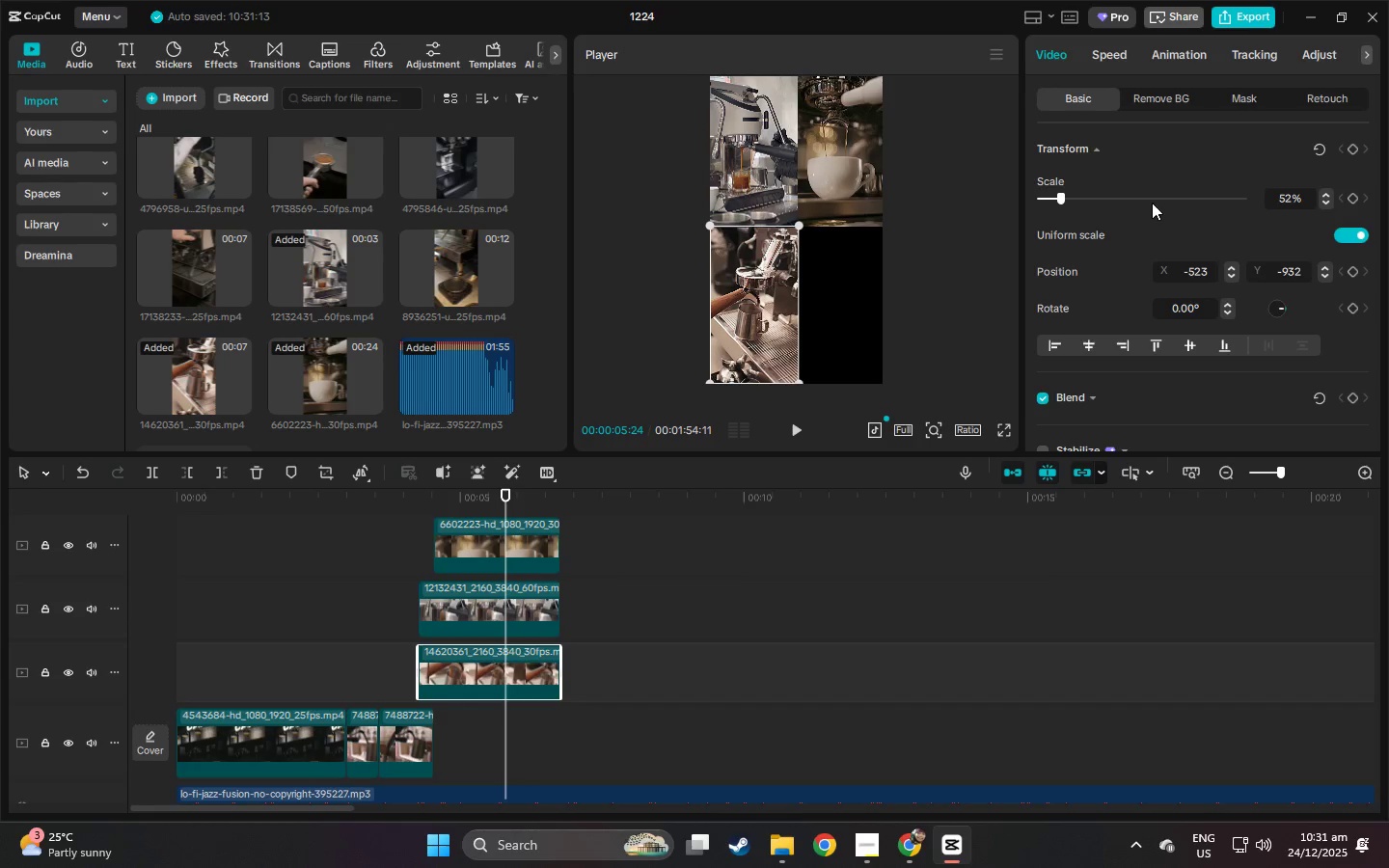 
left_click([858, 293])
 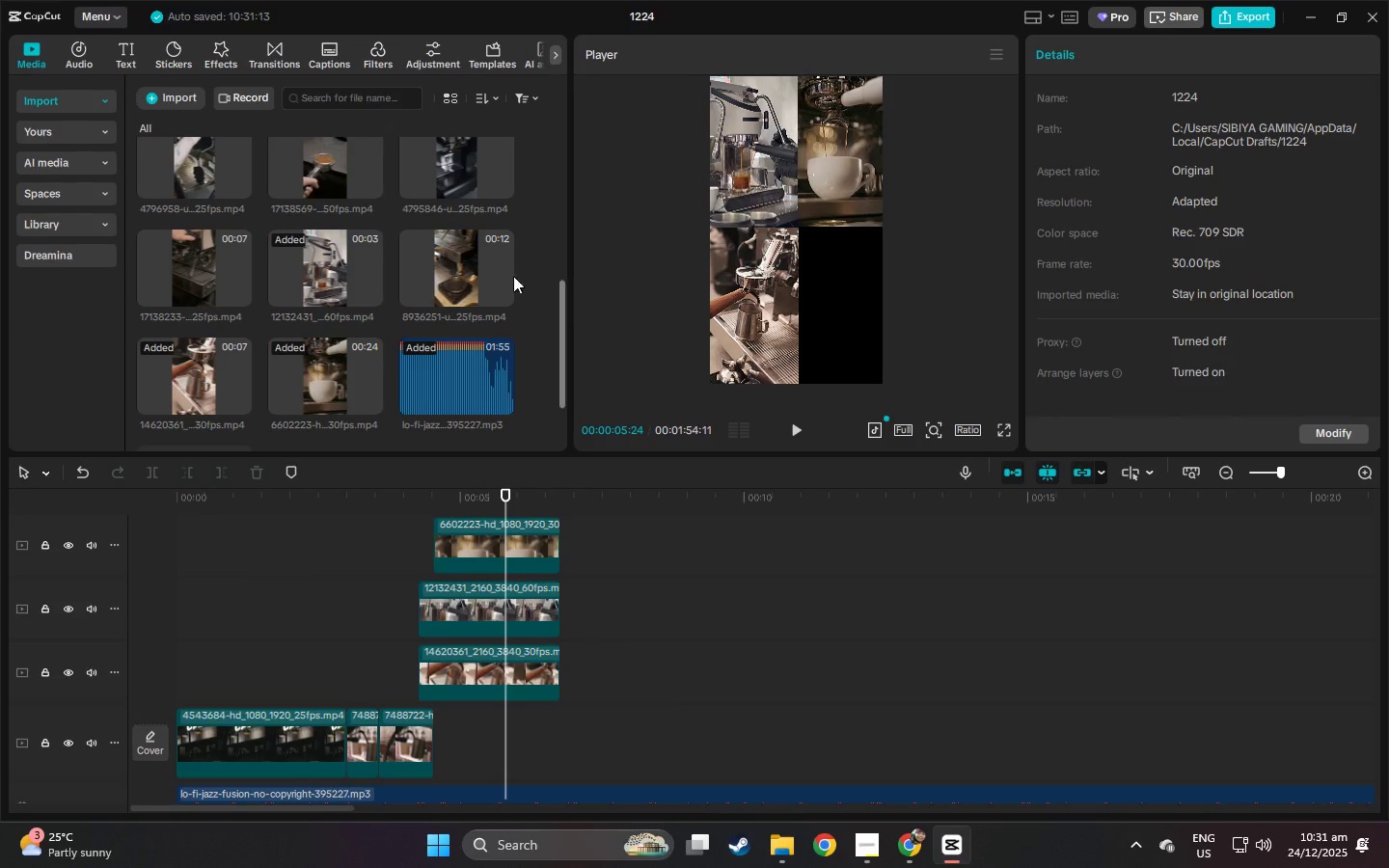 
scroll: coordinate [227, 342], scroll_direction: up, amount: 3.0
 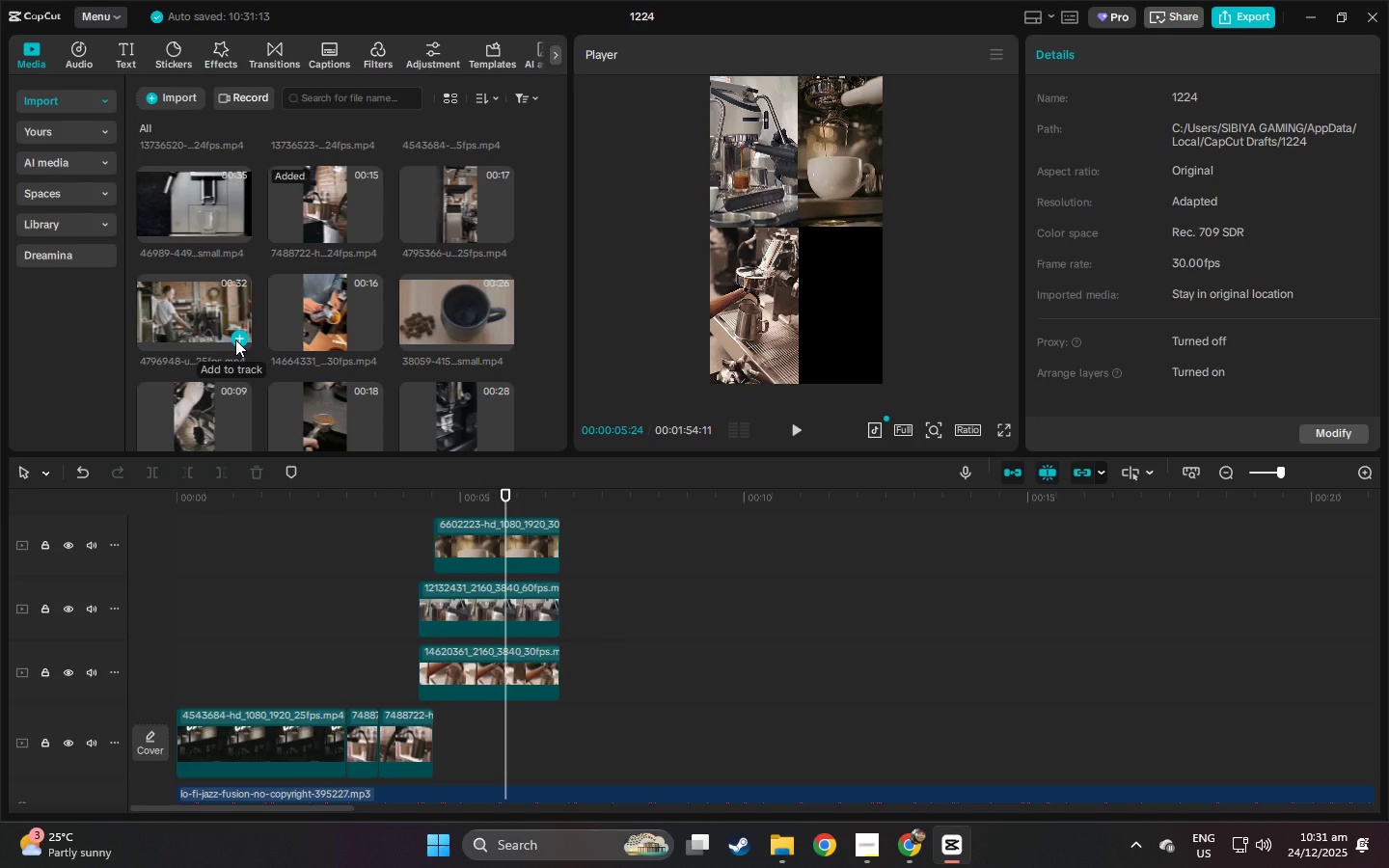 
wait(11.54)
 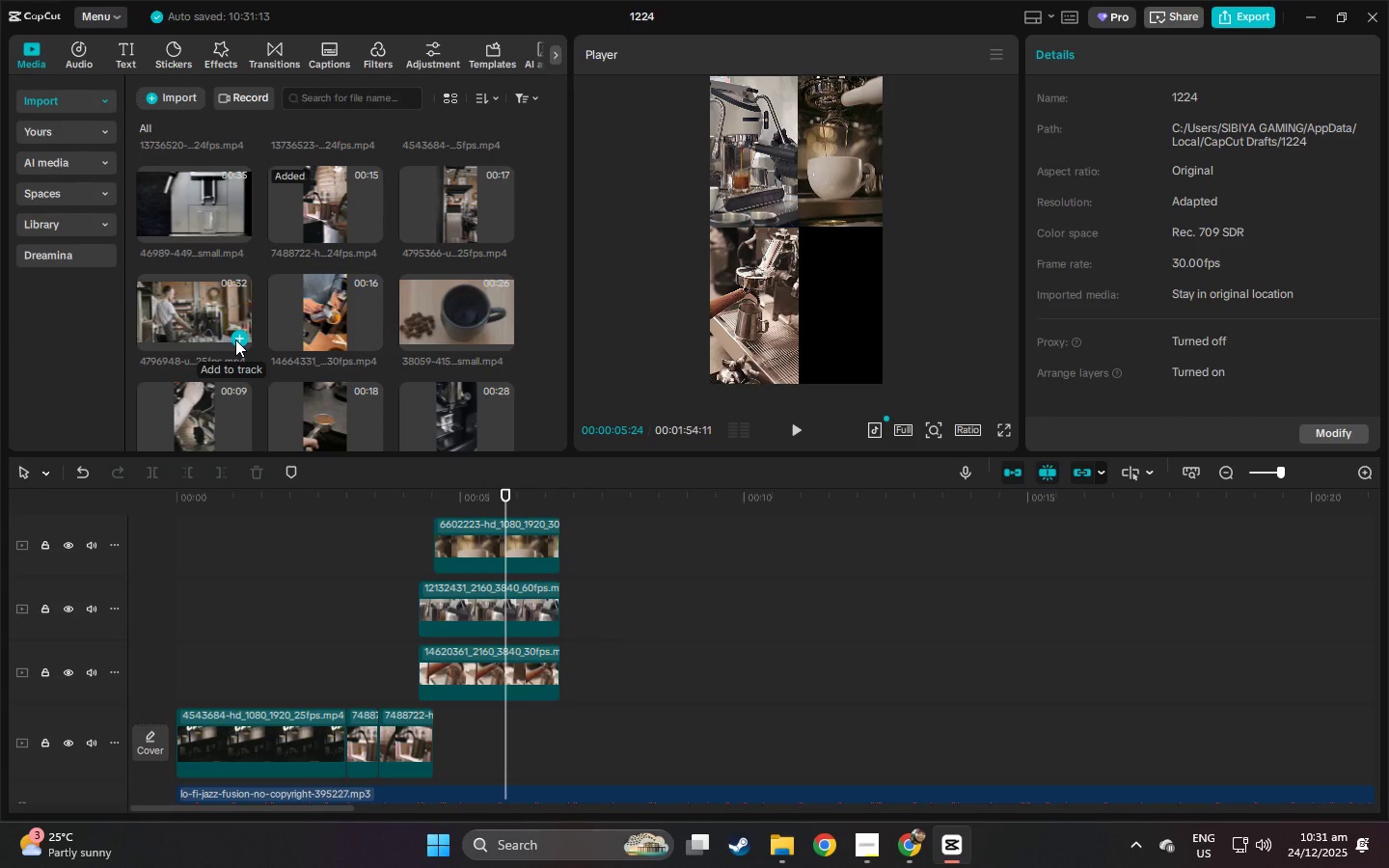 
scroll: coordinate [246, 349], scroll_direction: down, amount: 4.0
 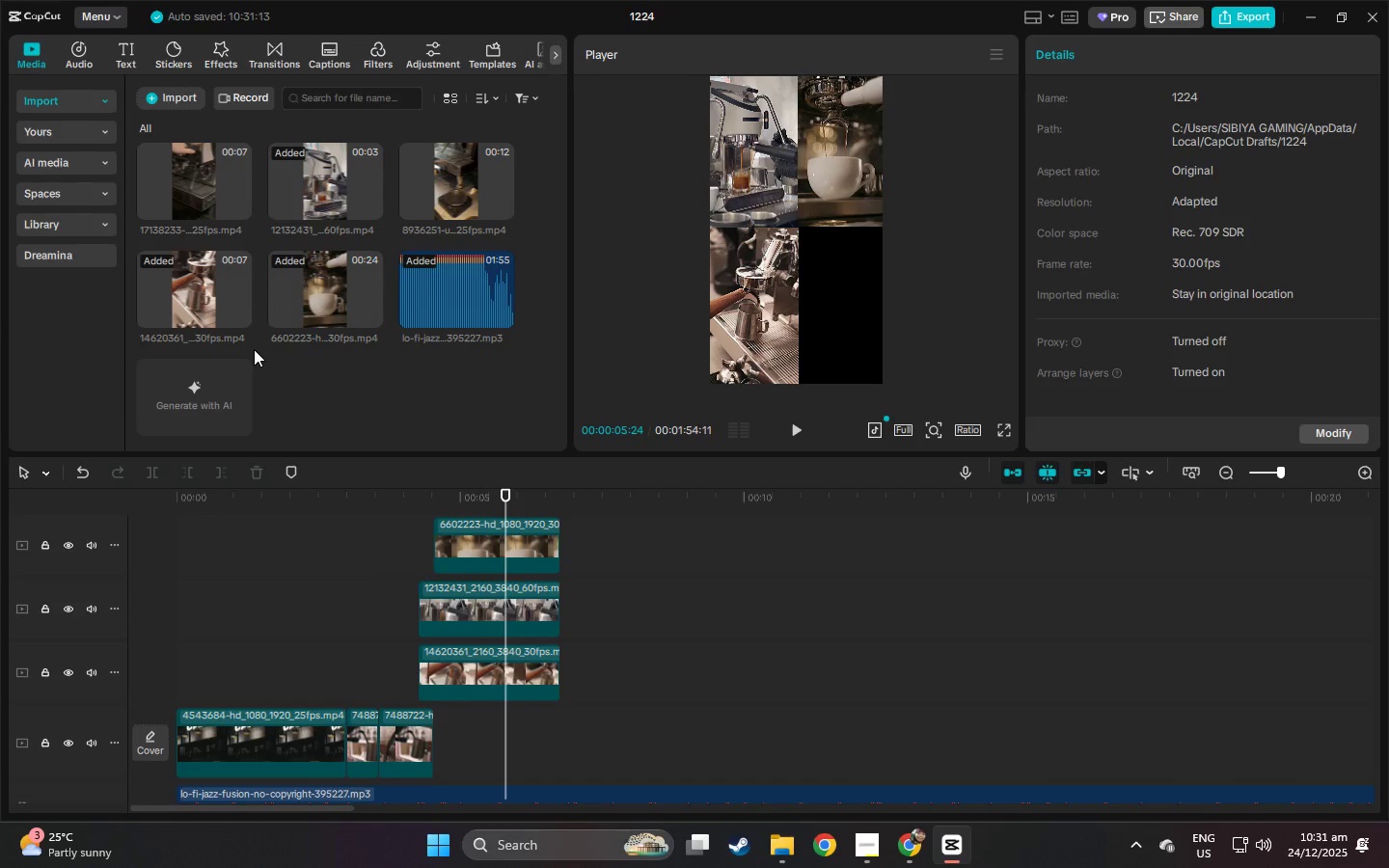 
scroll: coordinate [254, 349], scroll_direction: up, amount: 2.0
 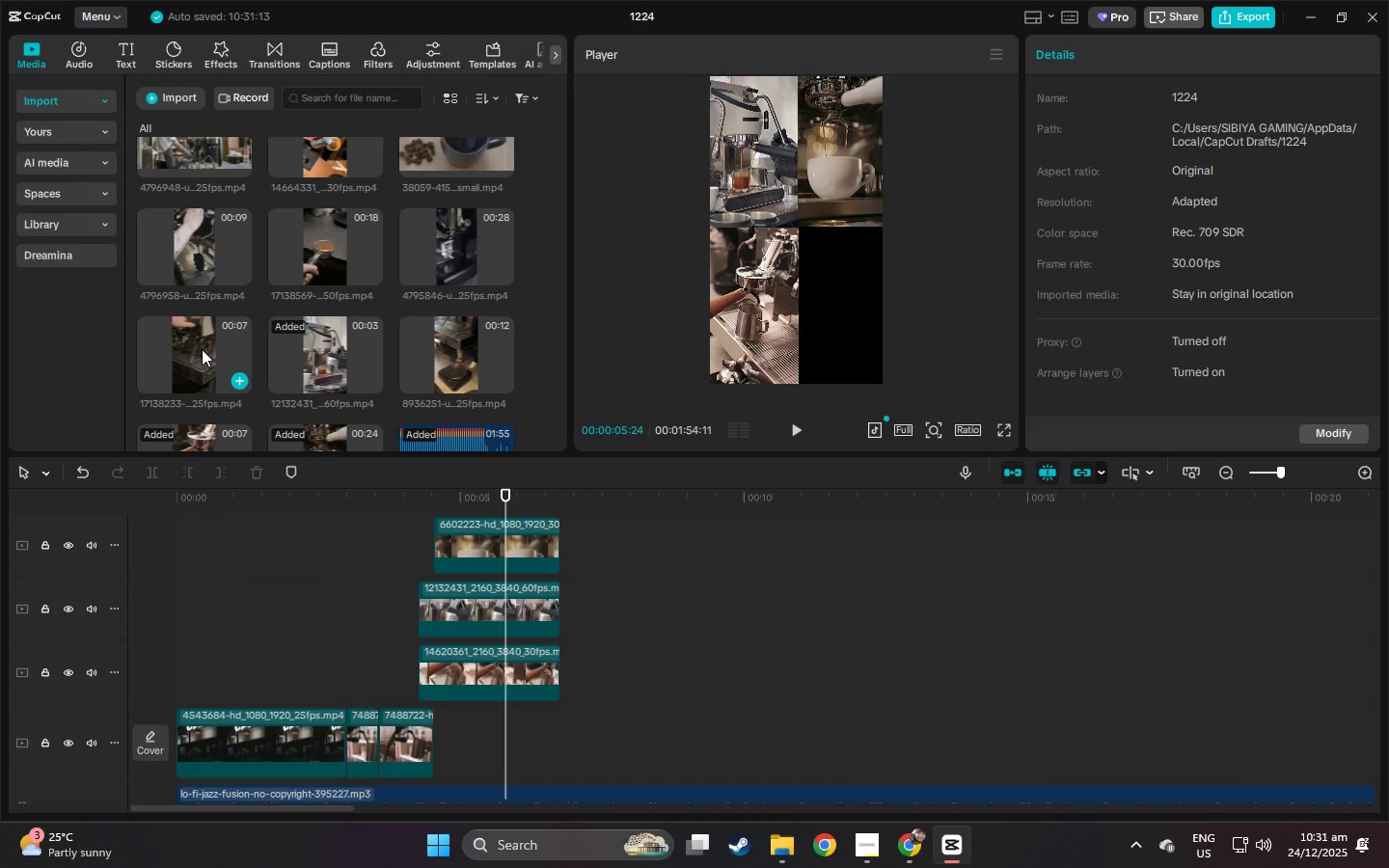 
wait(6.85)
 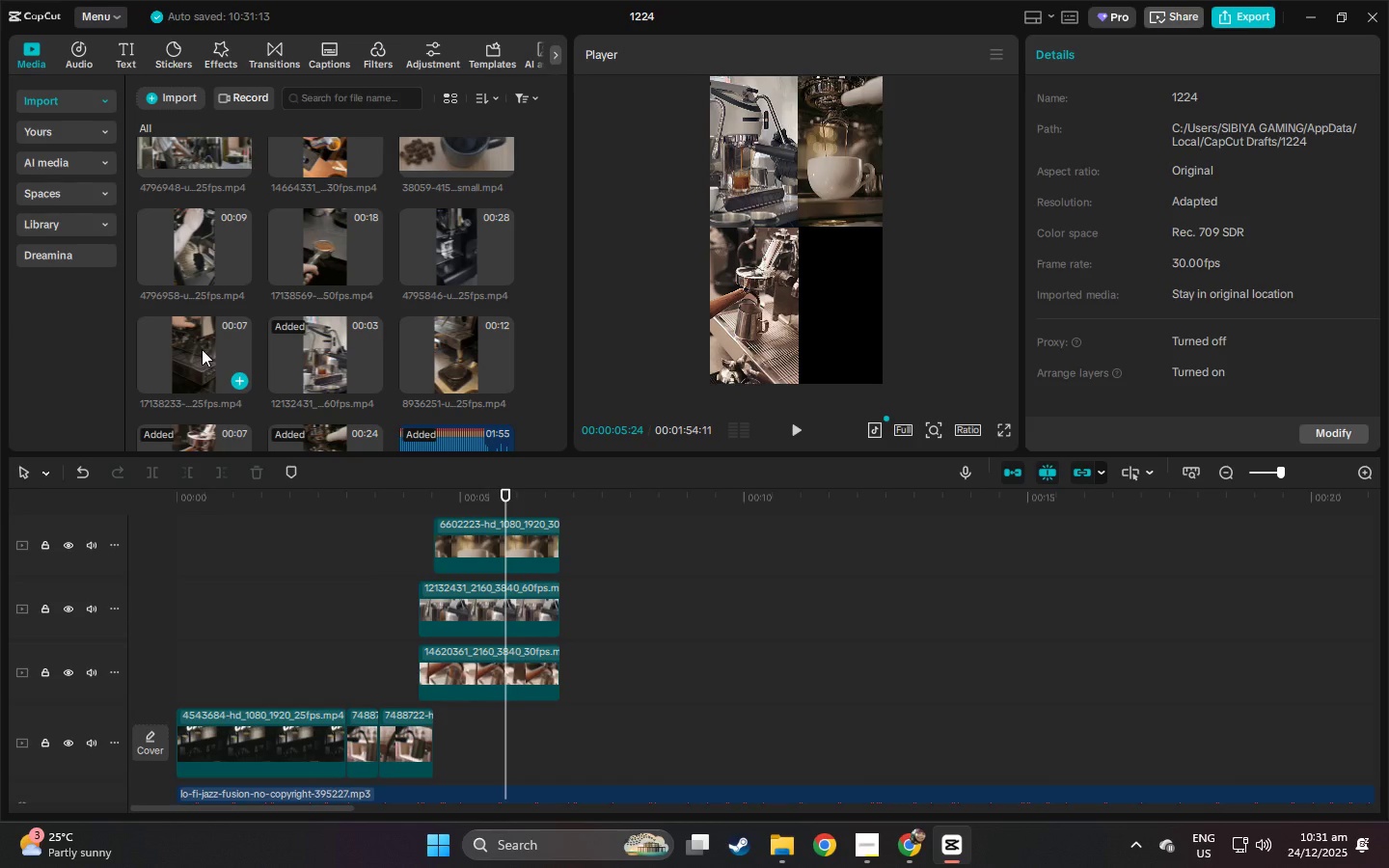 
scroll: coordinate [202, 349], scroll_direction: up, amount: 2.0
 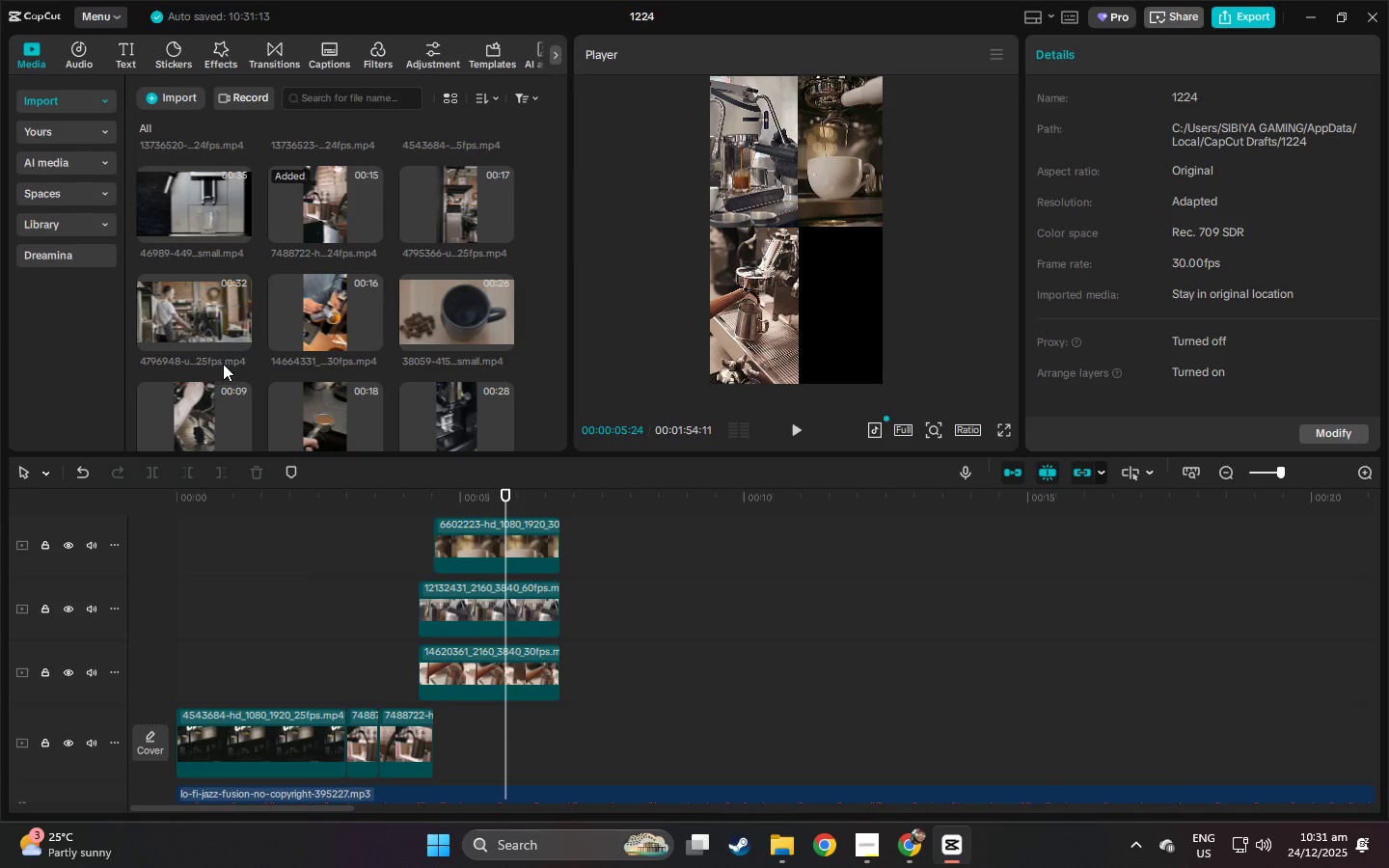 
scroll: coordinate [211, 388], scroll_direction: down, amount: 2.0
 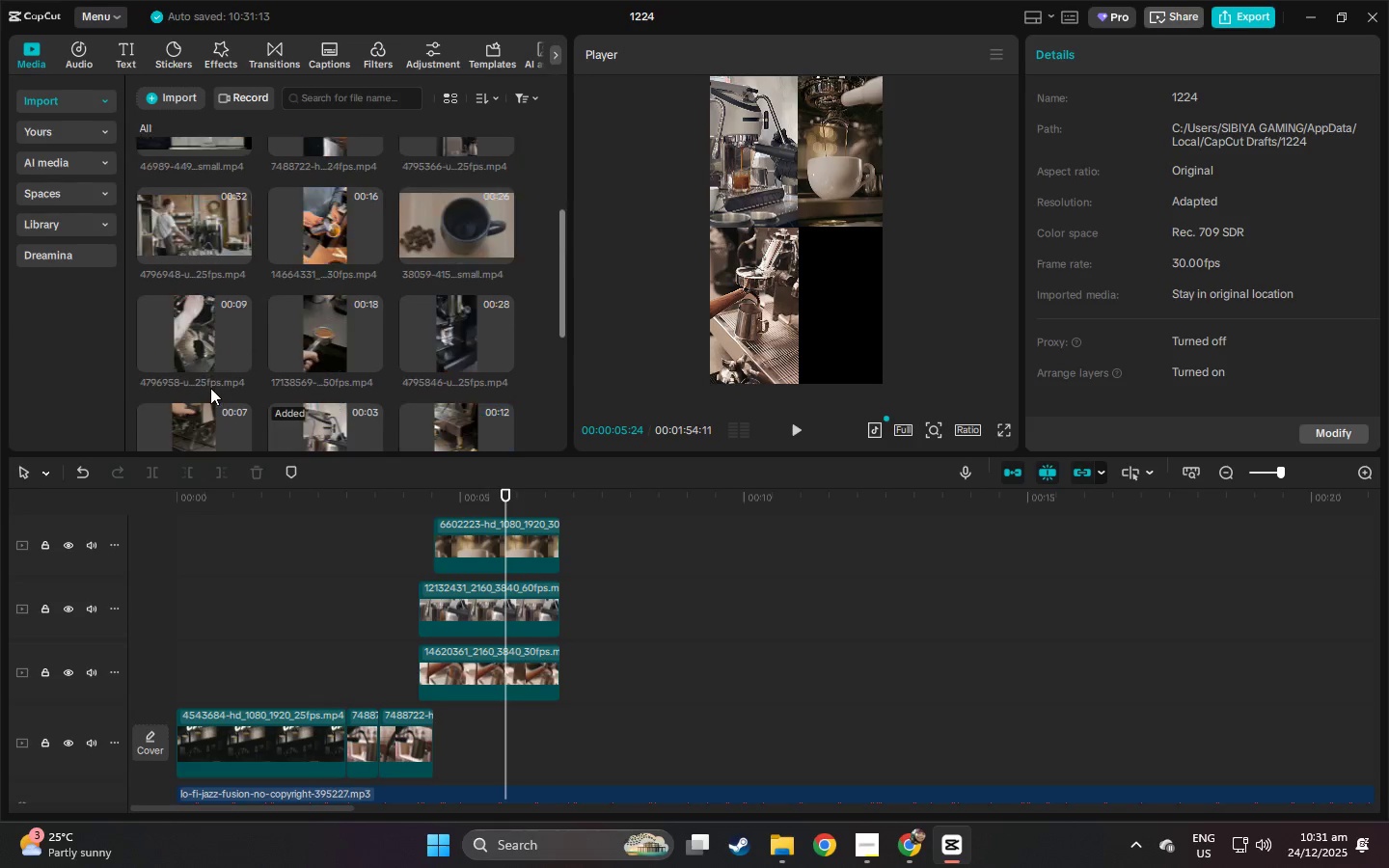 
scroll: coordinate [299, 360], scroll_direction: up, amount: 2.0
 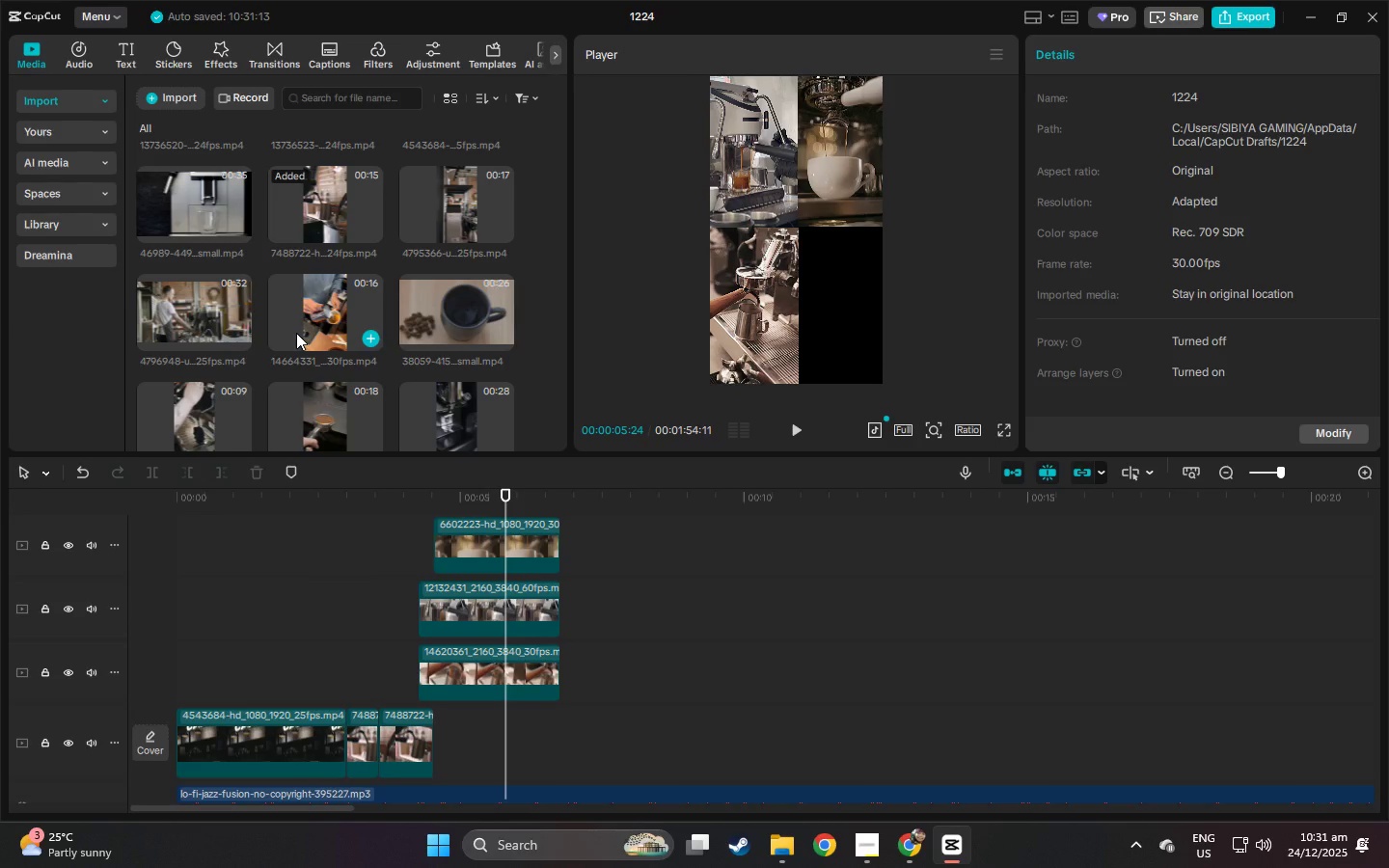 
wait(5.27)
 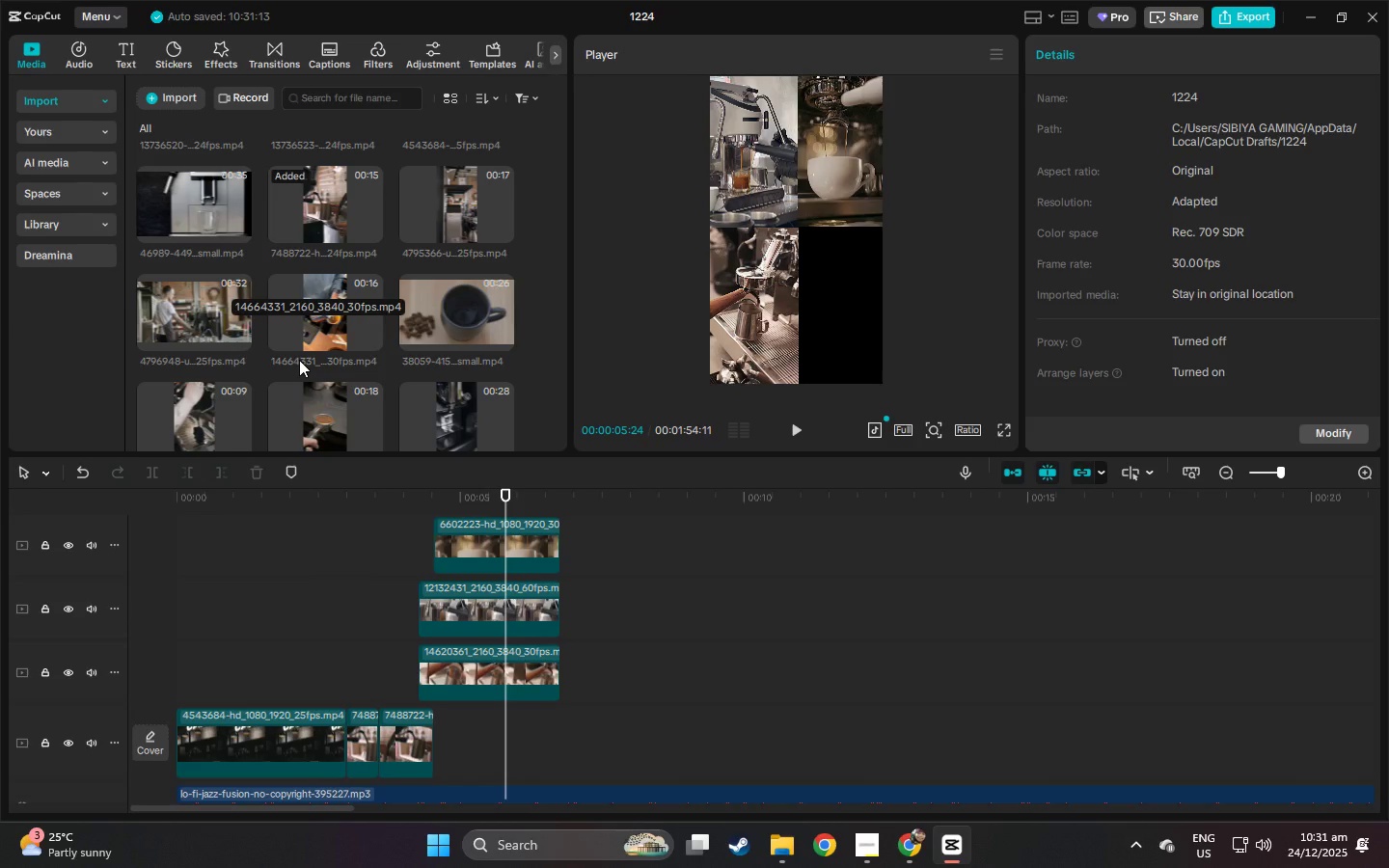 
left_click_drag(start_coordinate=[186, 217], to_coordinate=[609, 540])
 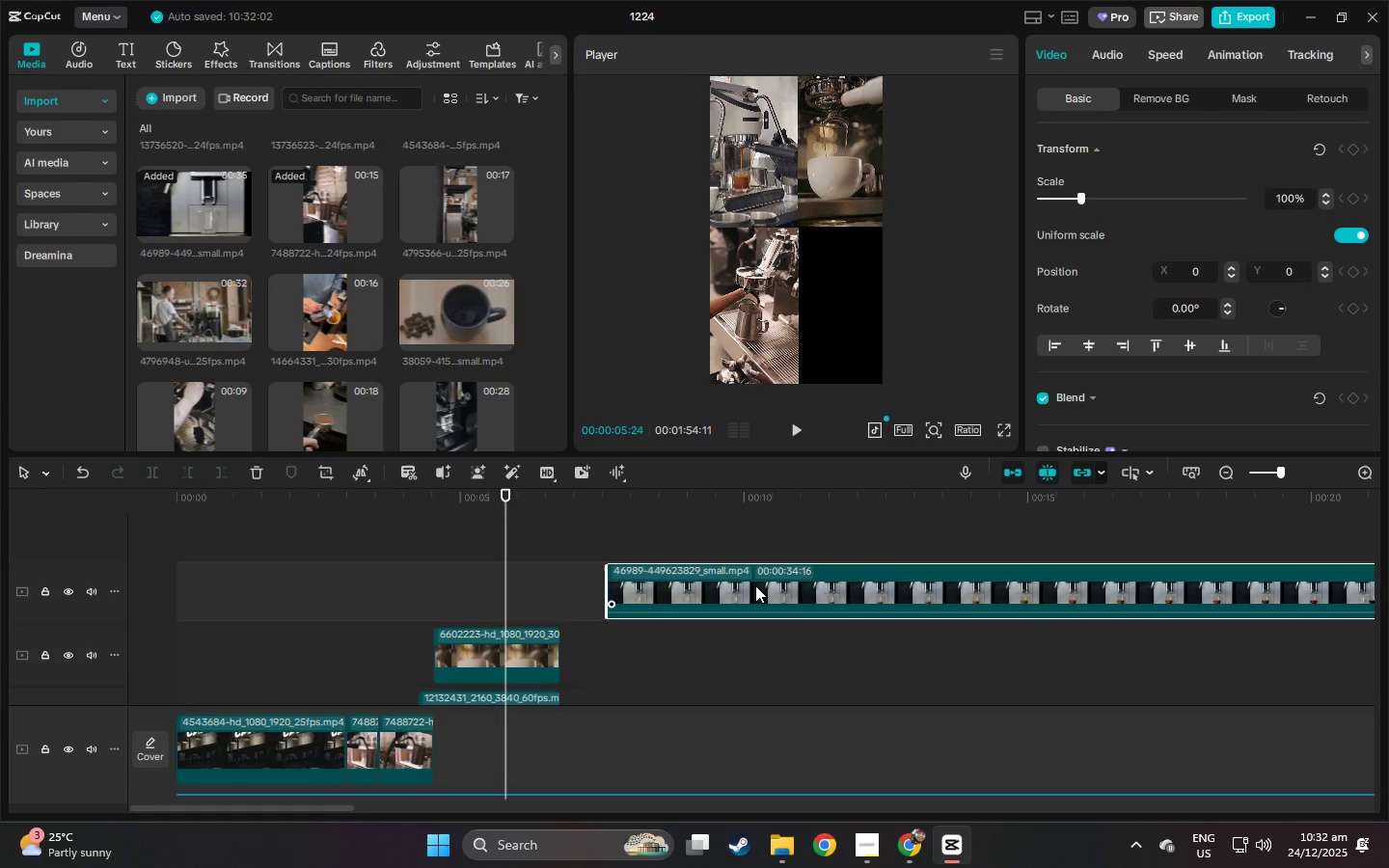 
left_click_drag(start_coordinate=[756, 590], to_coordinate=[235, 582])
 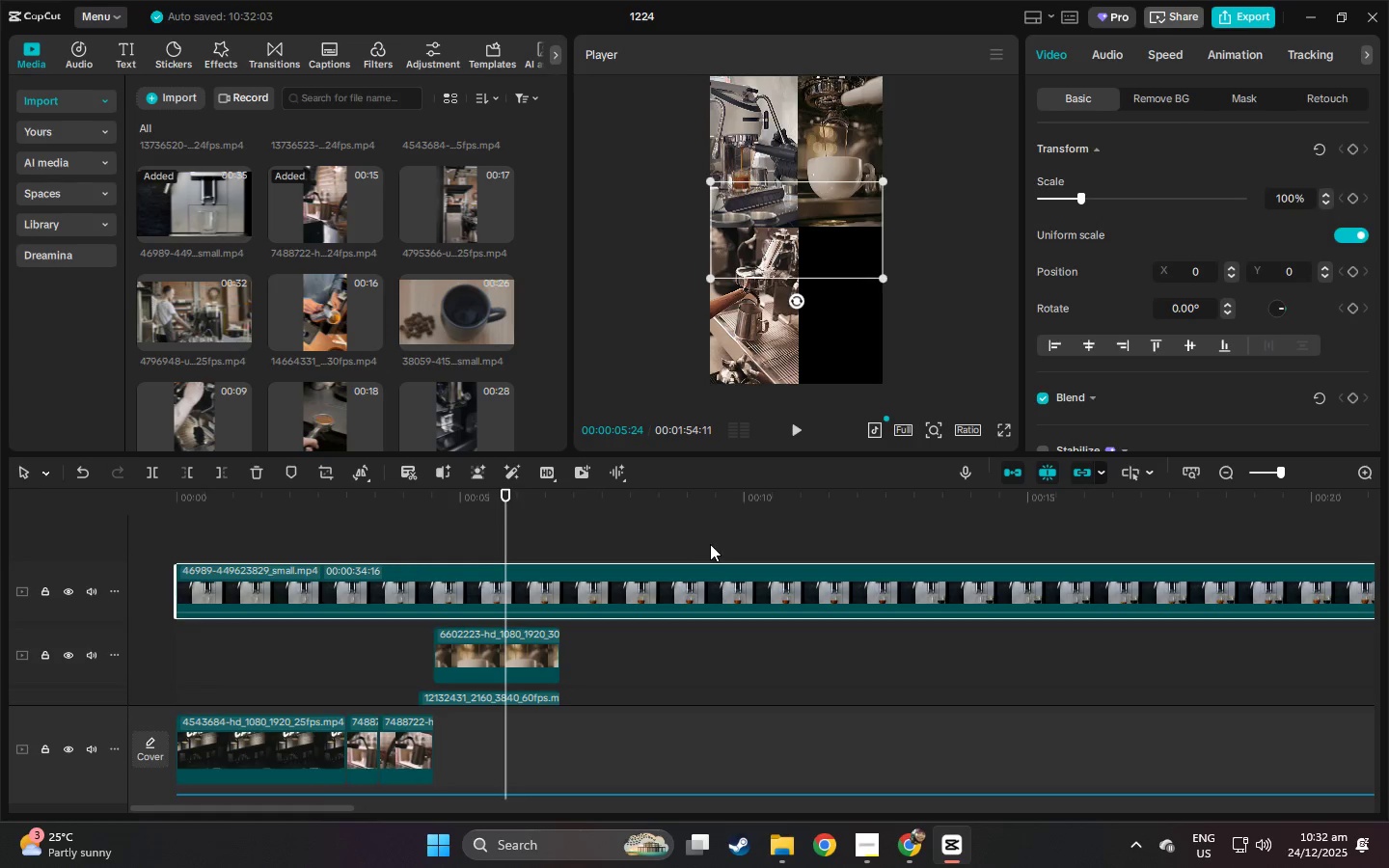 
key(Control+ControlLeft)
 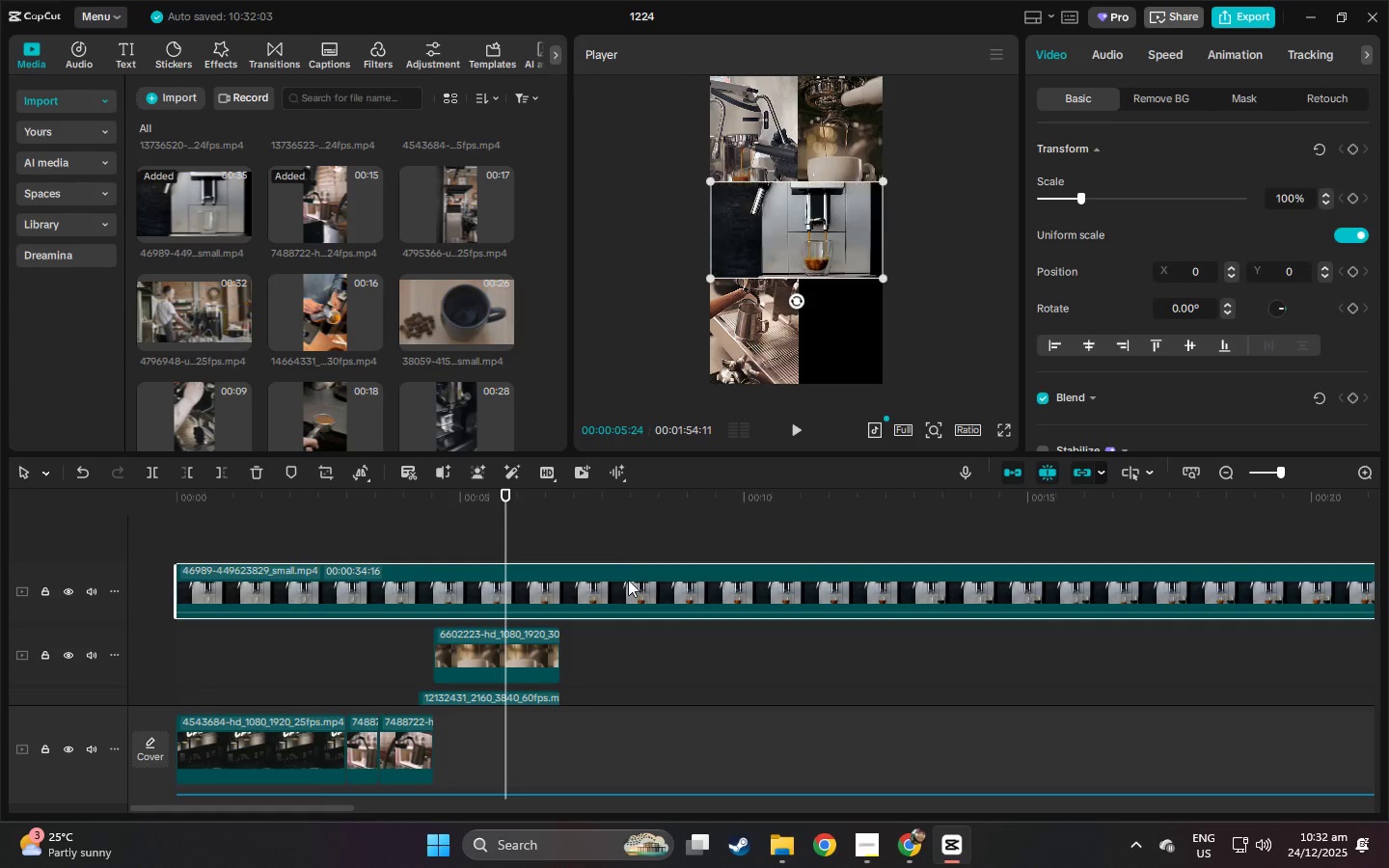 
left_click([629, 581])
 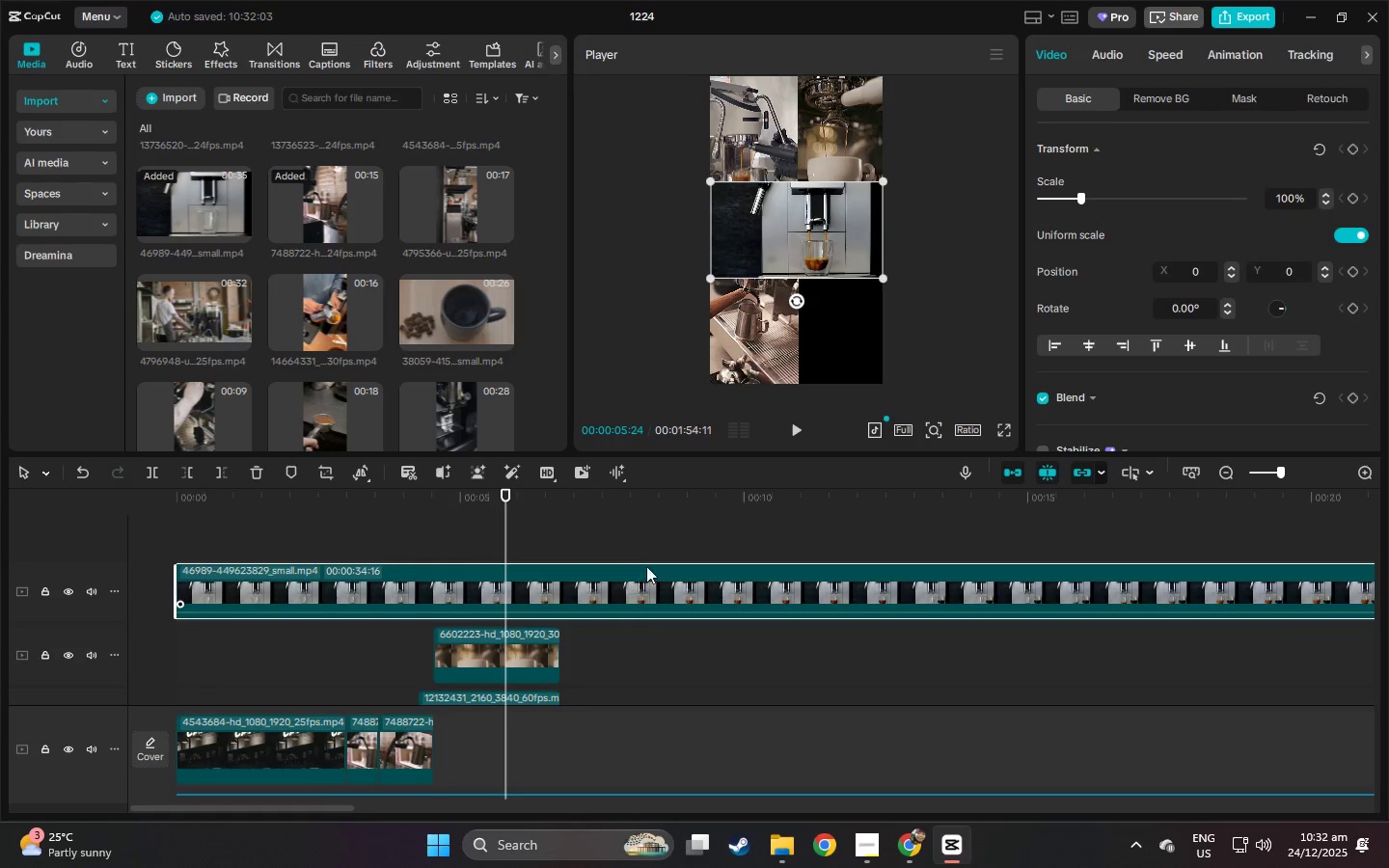 
key(Control+ControlLeft)
 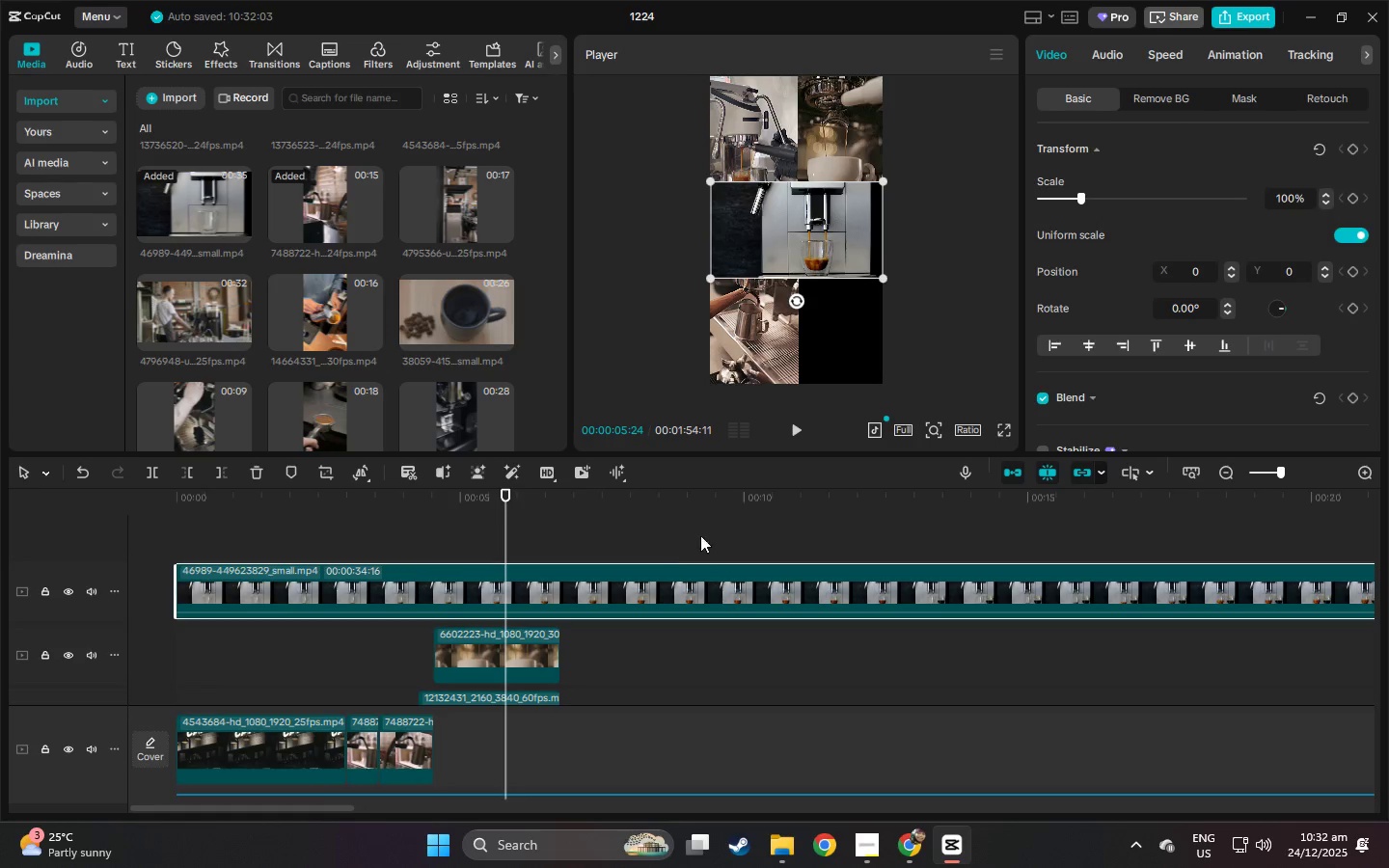 
key(Control+B)
 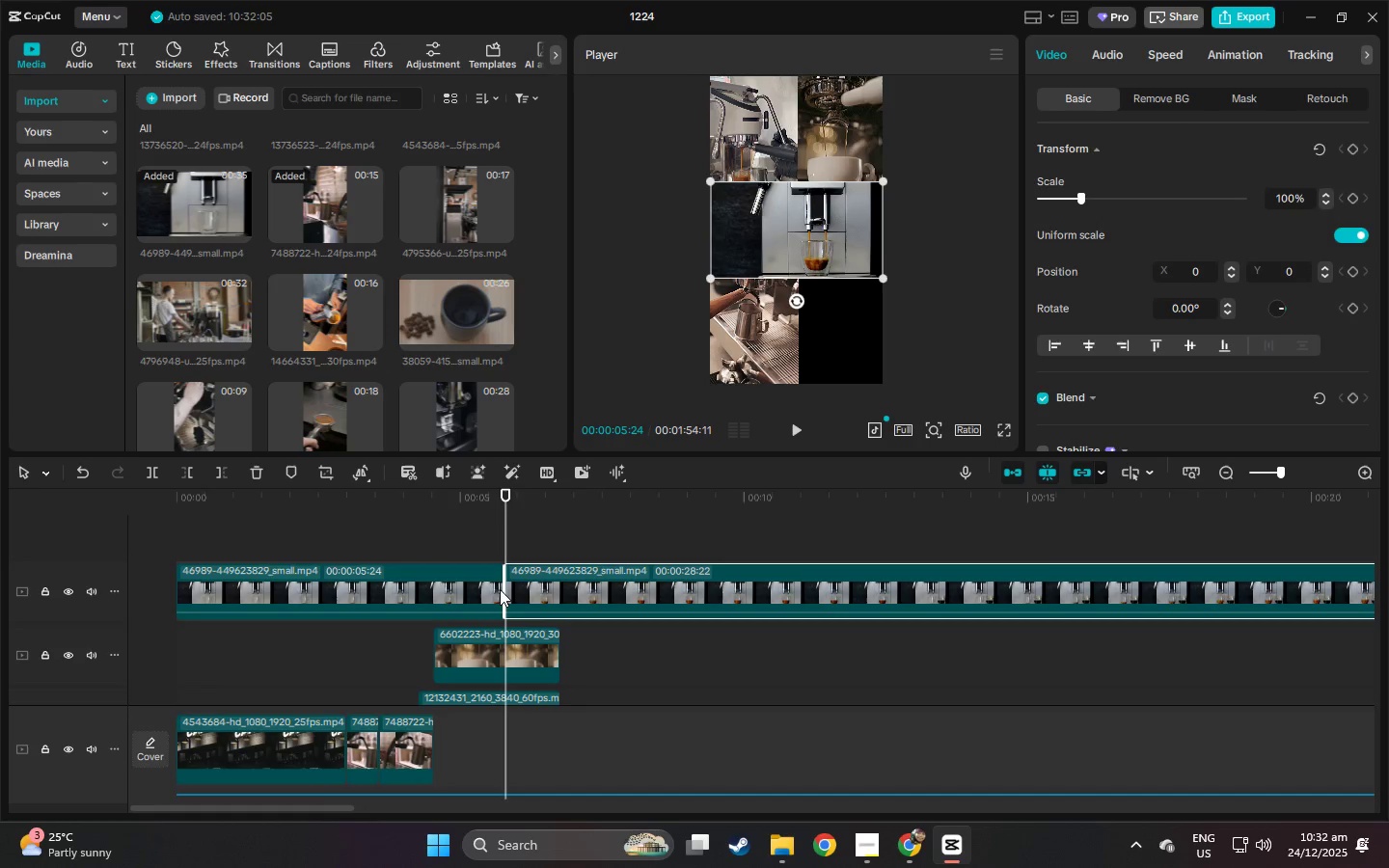 
left_click([491, 590])
 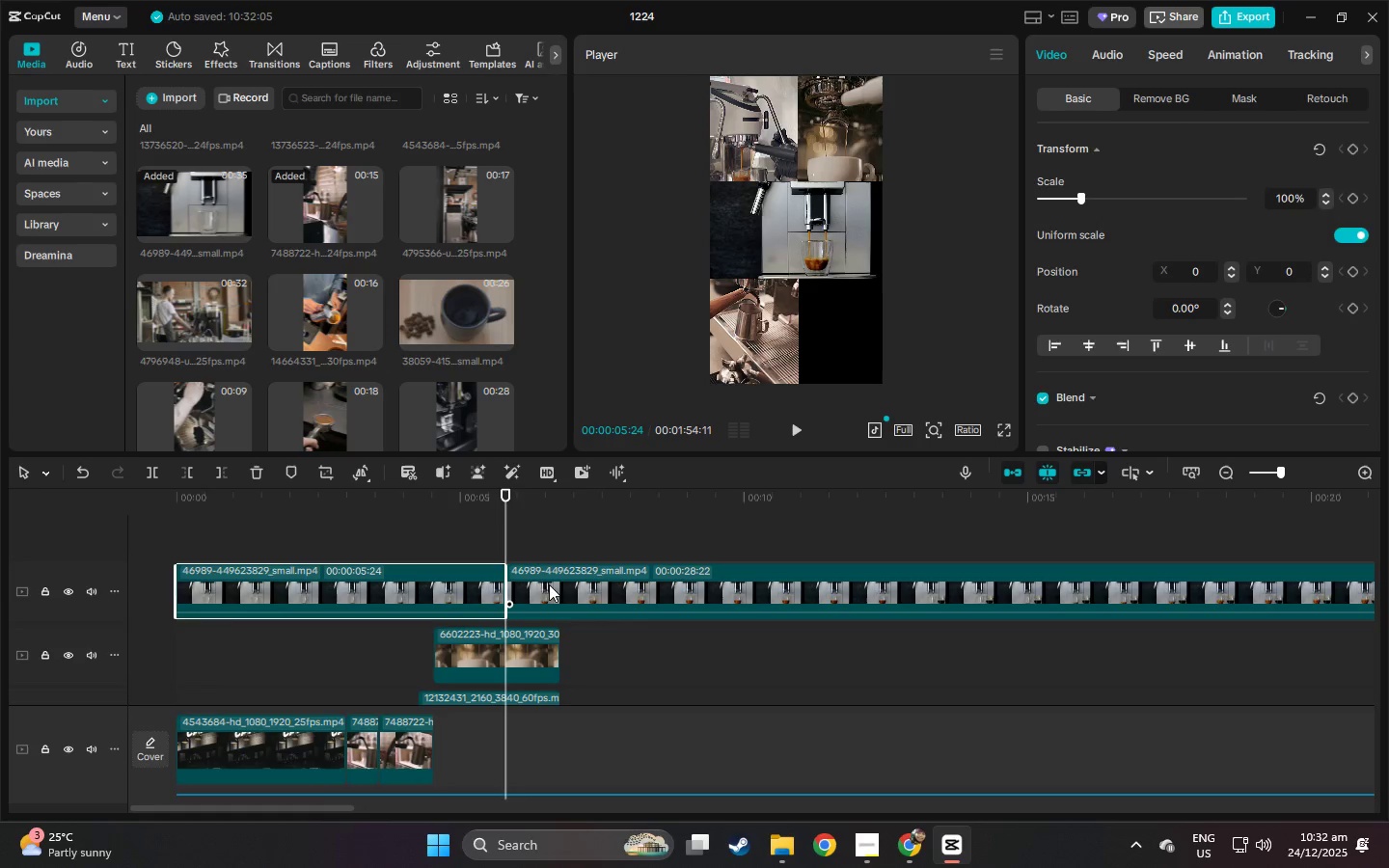 
key(Delete)
 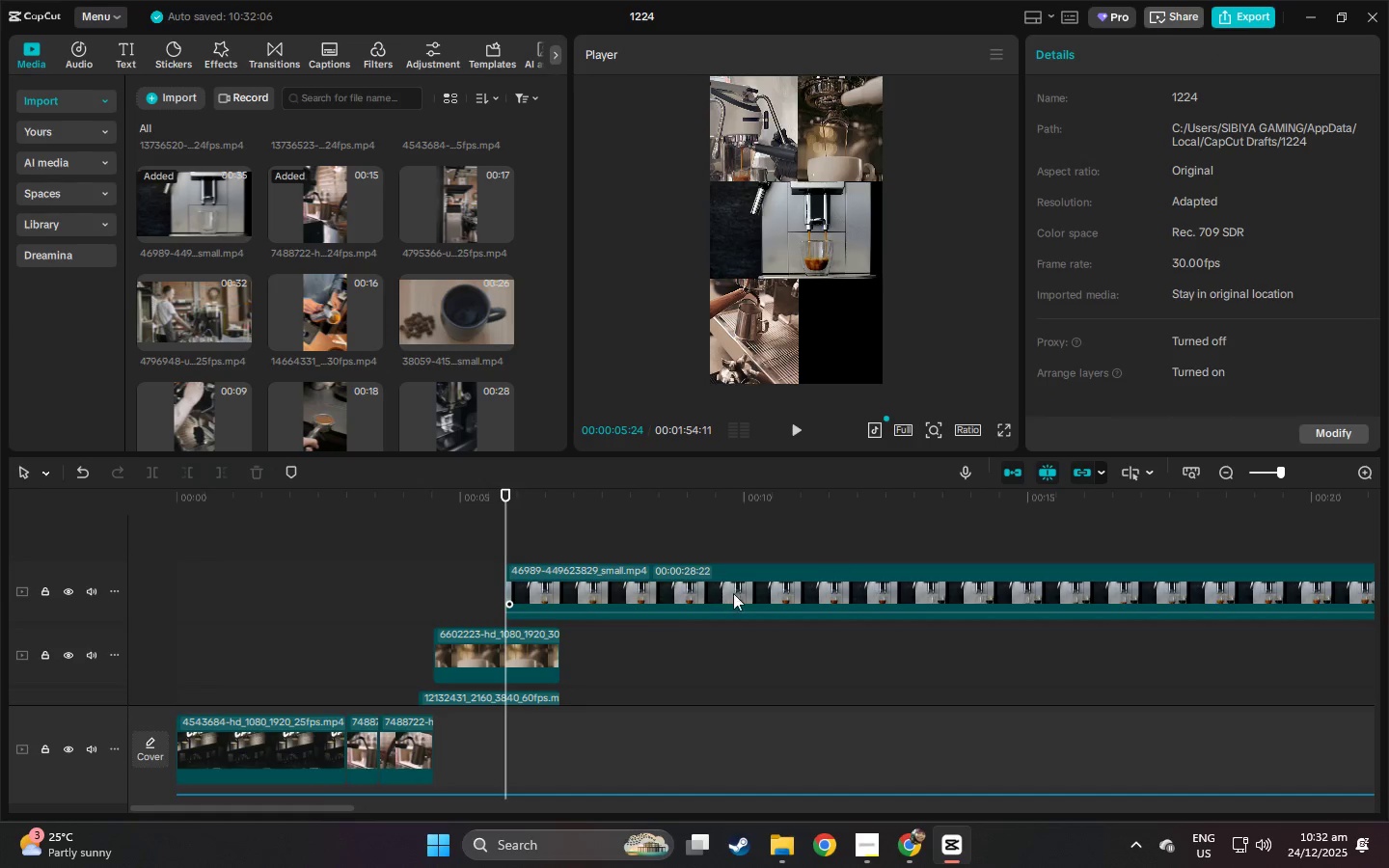 
left_click_drag(start_coordinate=[741, 590], to_coordinate=[435, 584])
 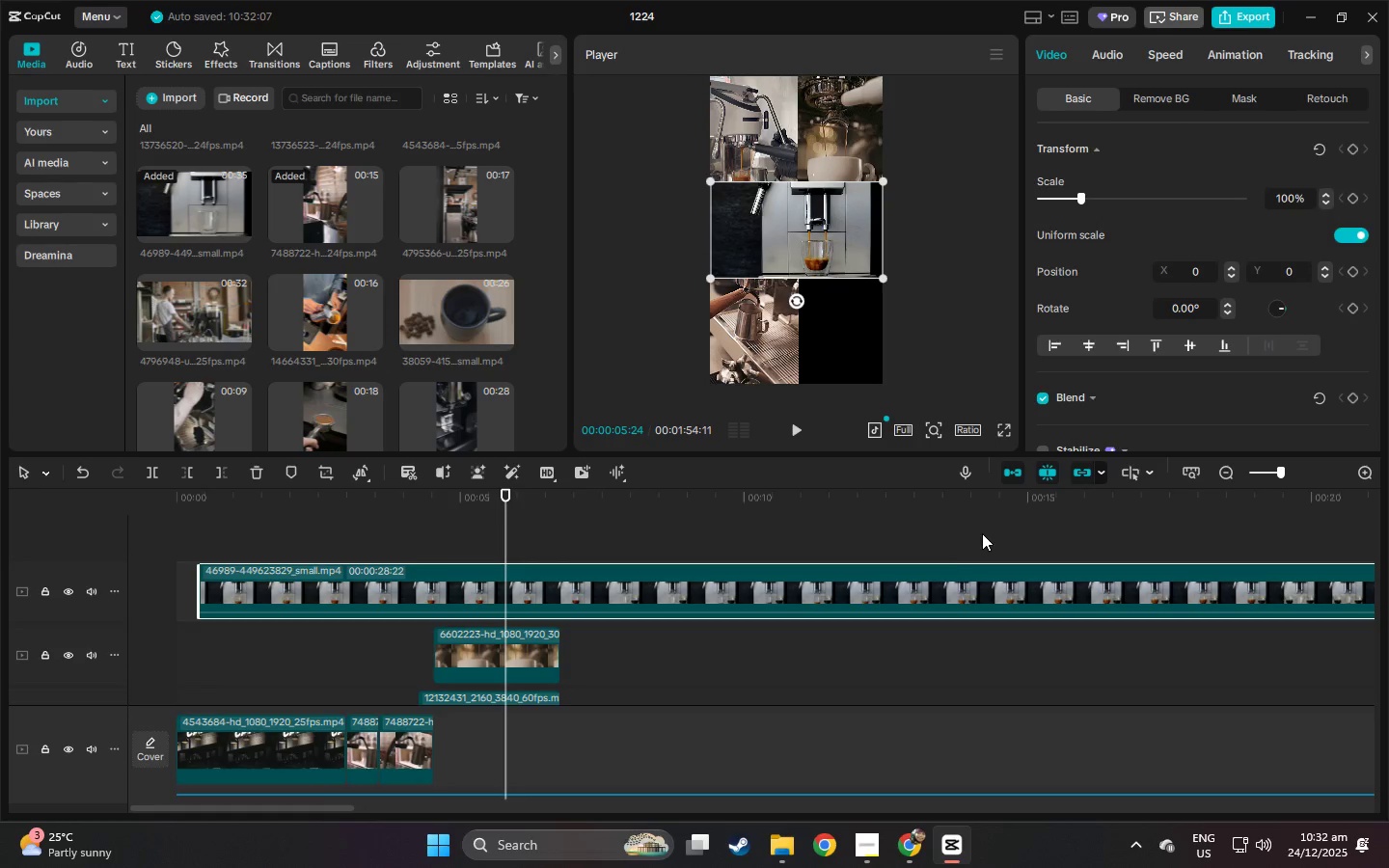 
left_click([1019, 508])
 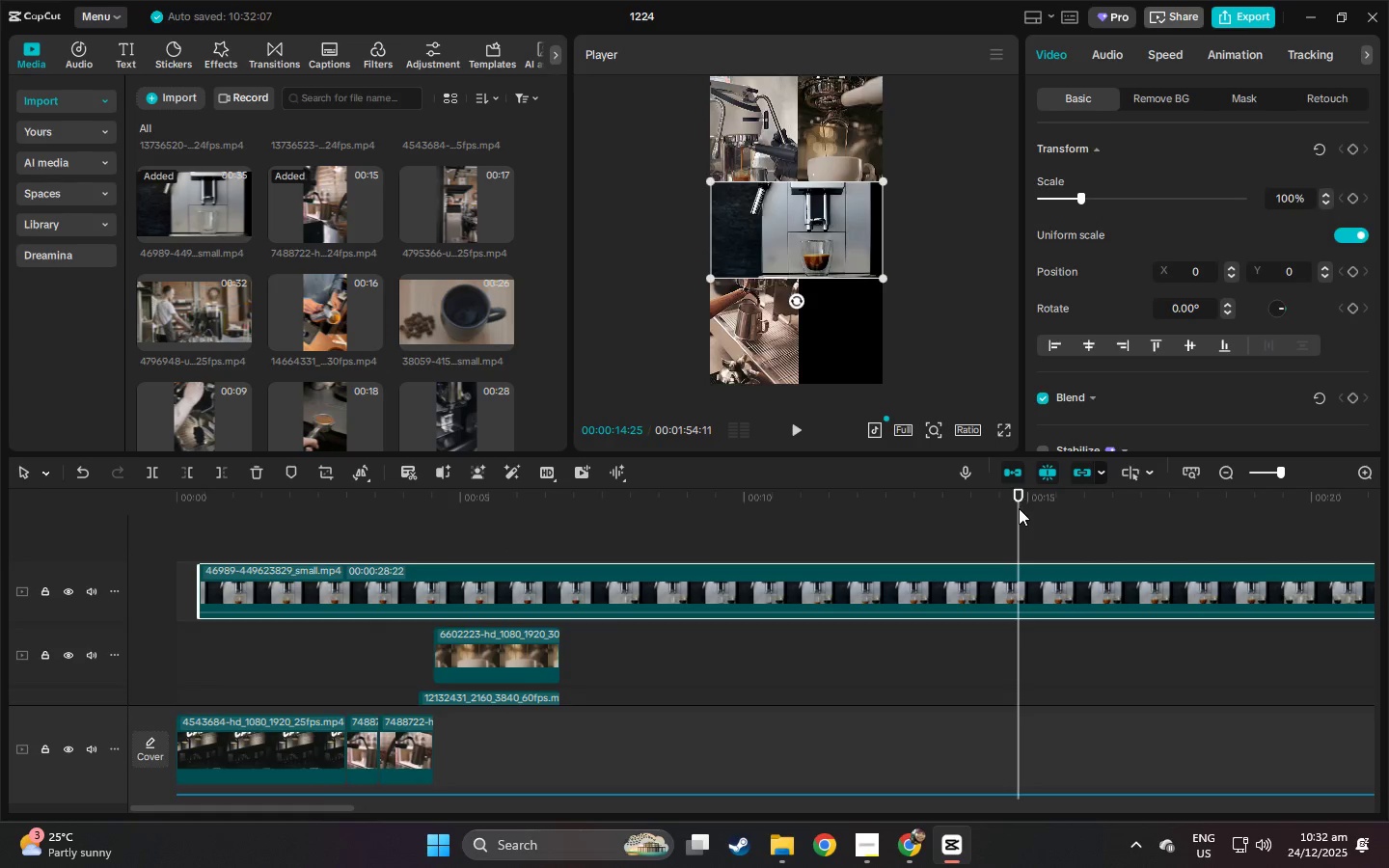 
key(Control+ControlLeft)
 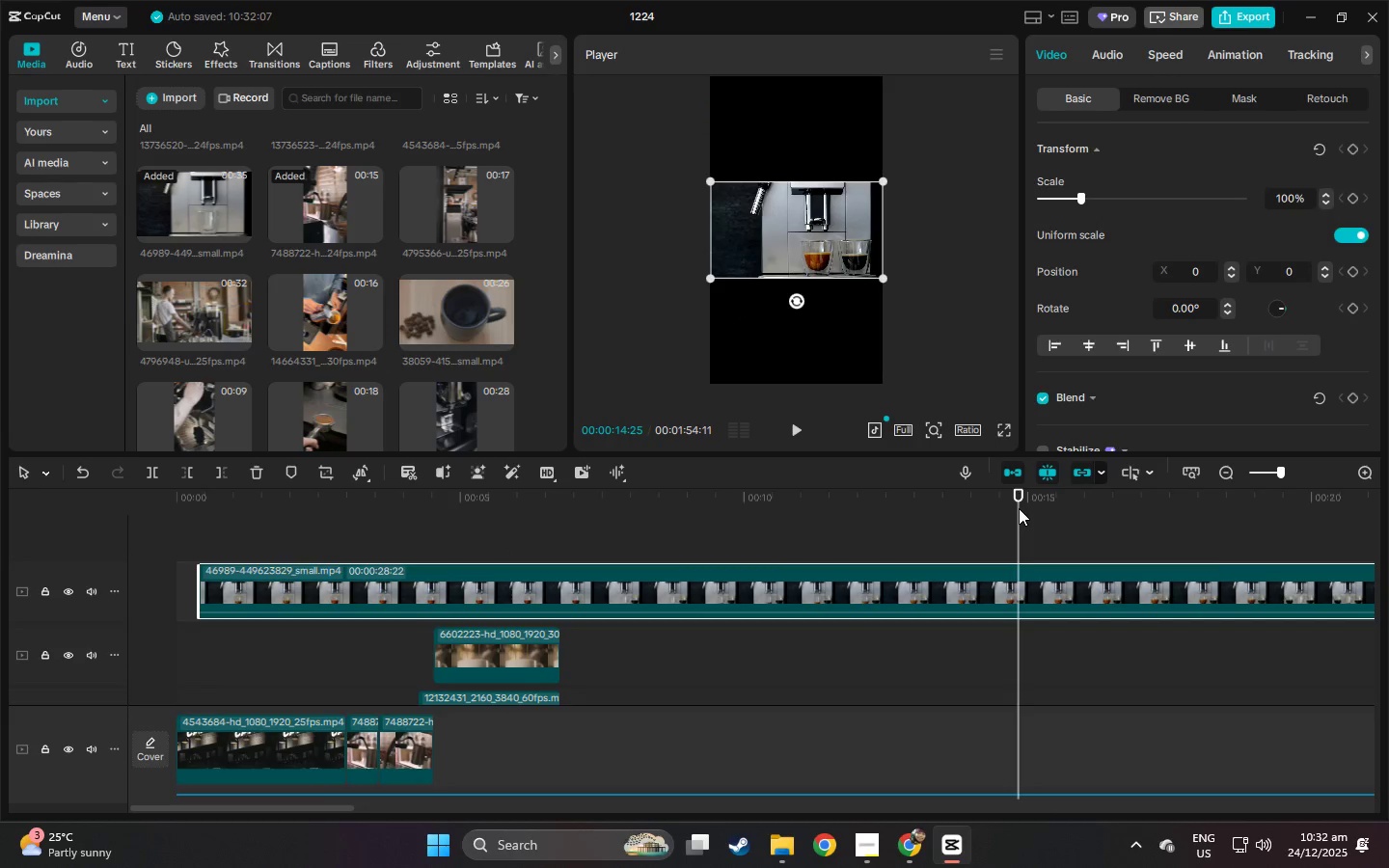 
key(Control+B)
 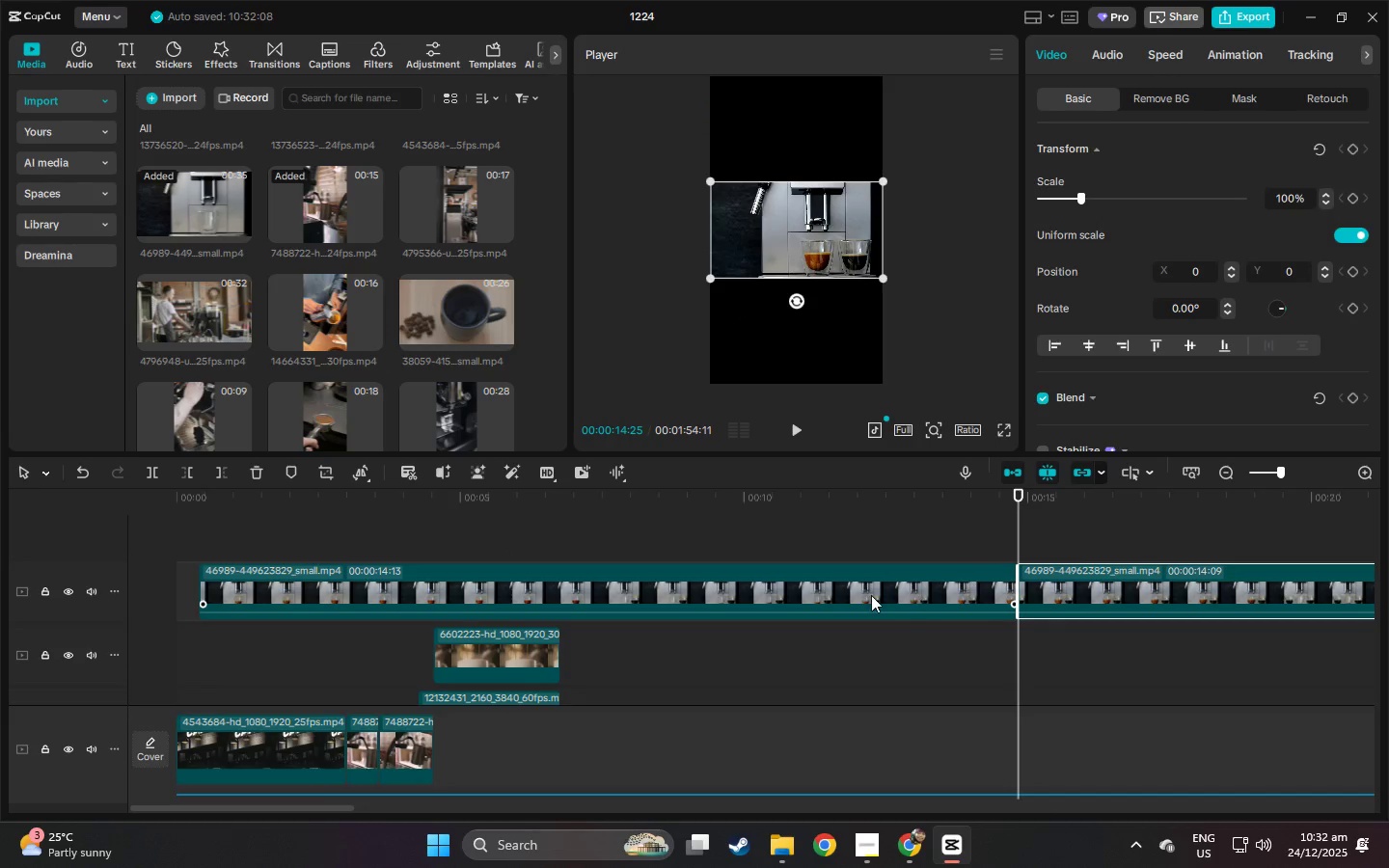 
left_click([871, 595])
 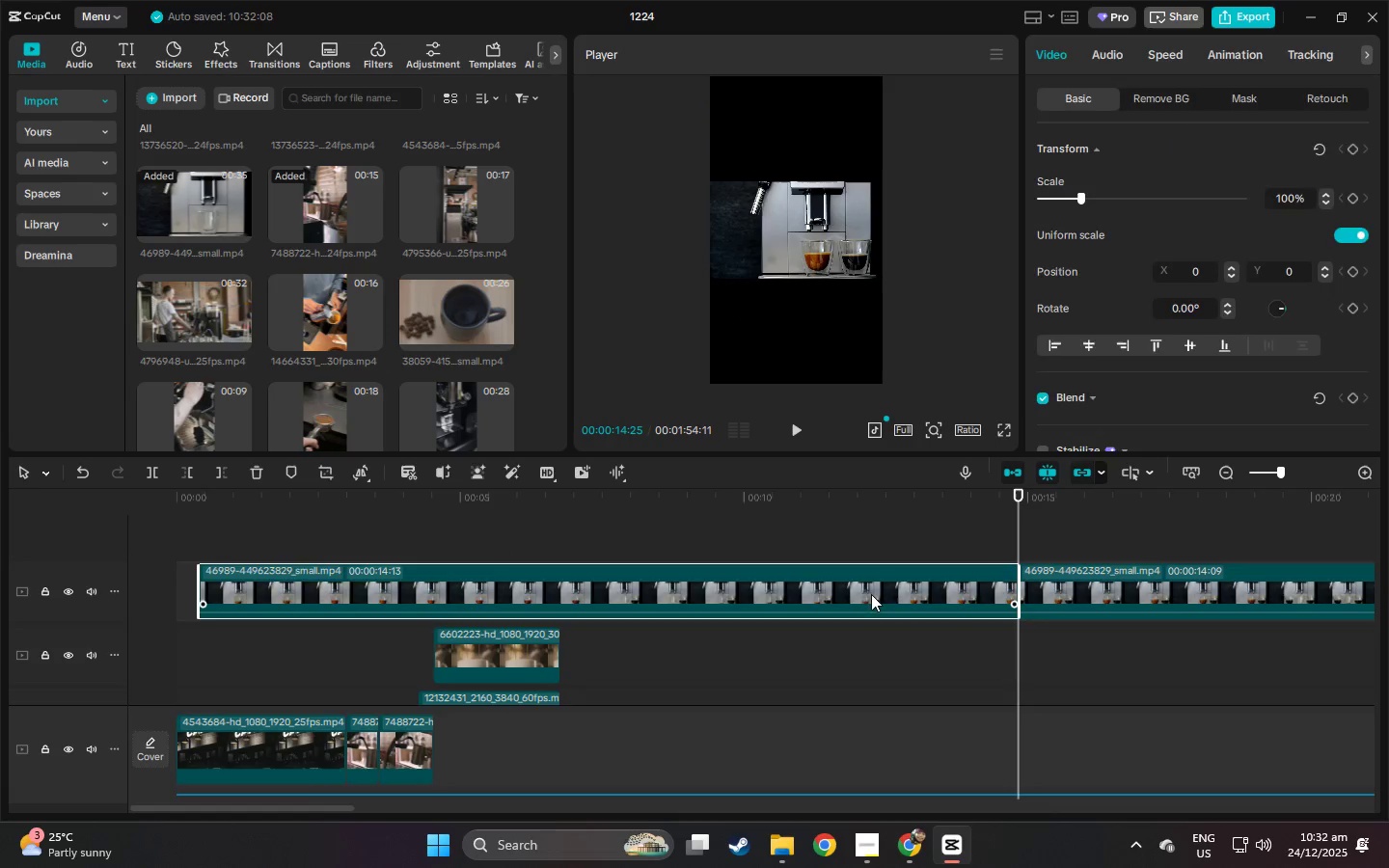 
key(Delete)
 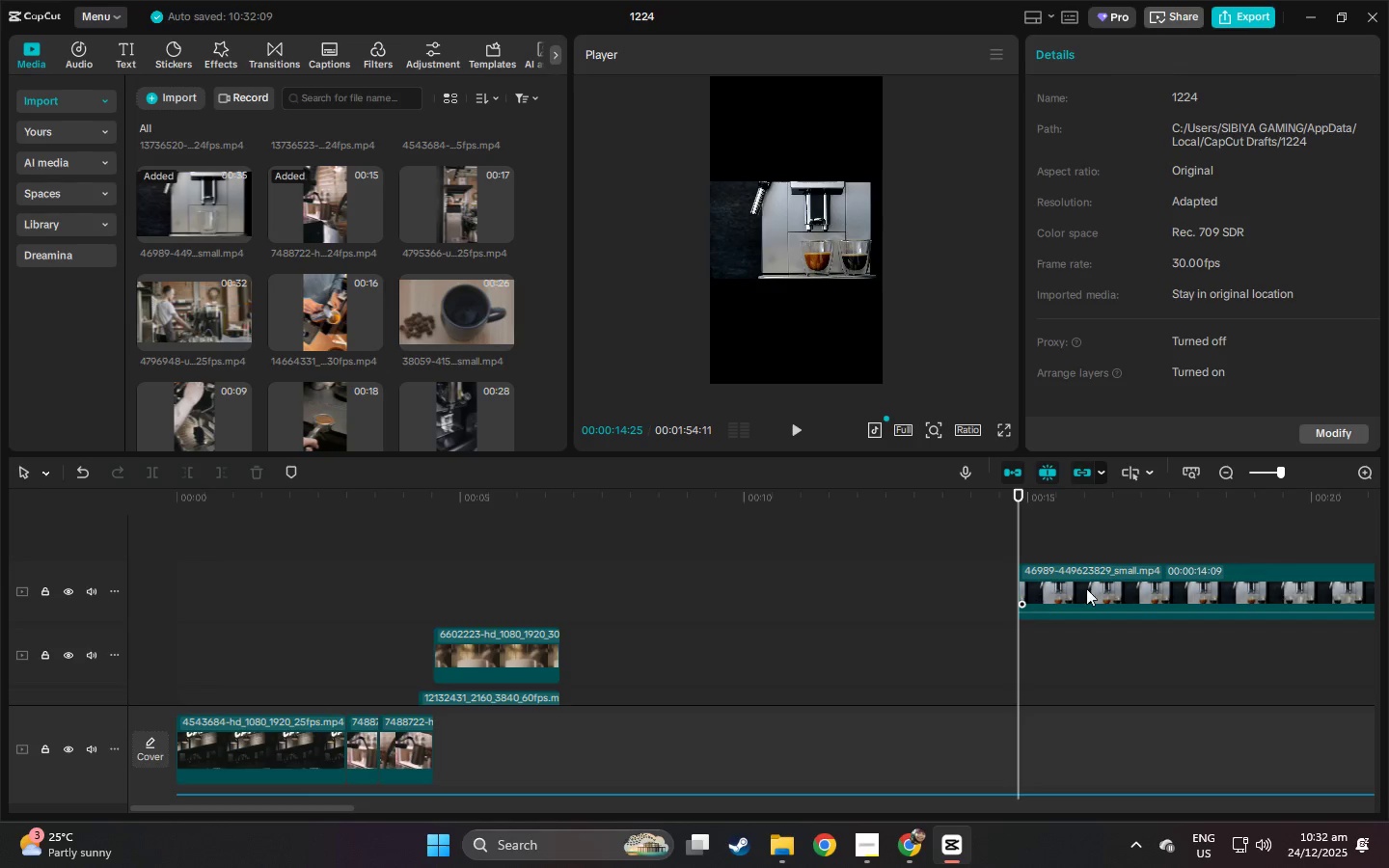 
left_click_drag(start_coordinate=[1113, 583], to_coordinate=[526, 581])
 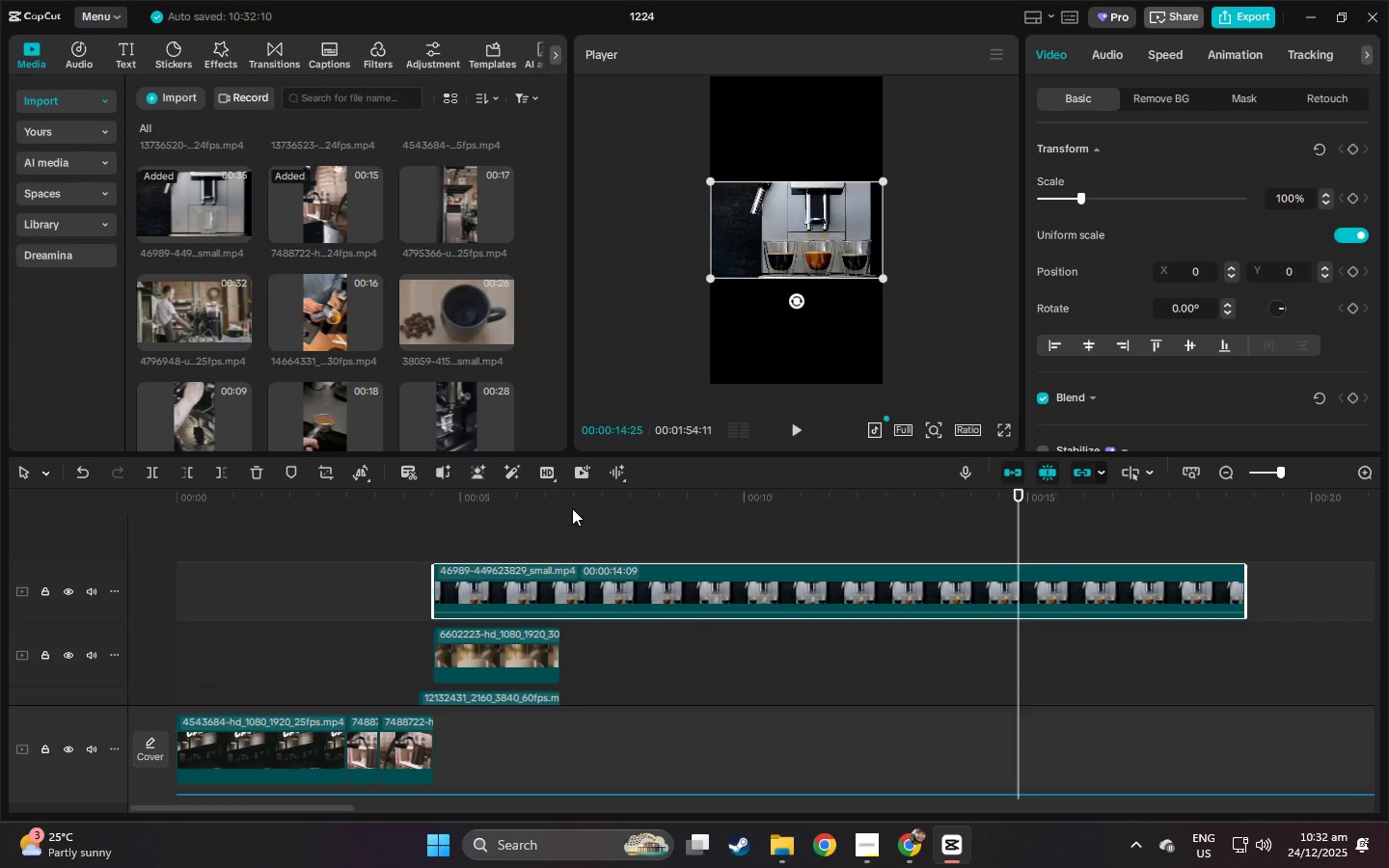 
left_click_drag(start_coordinate=[583, 499], to_coordinate=[1064, 517])
 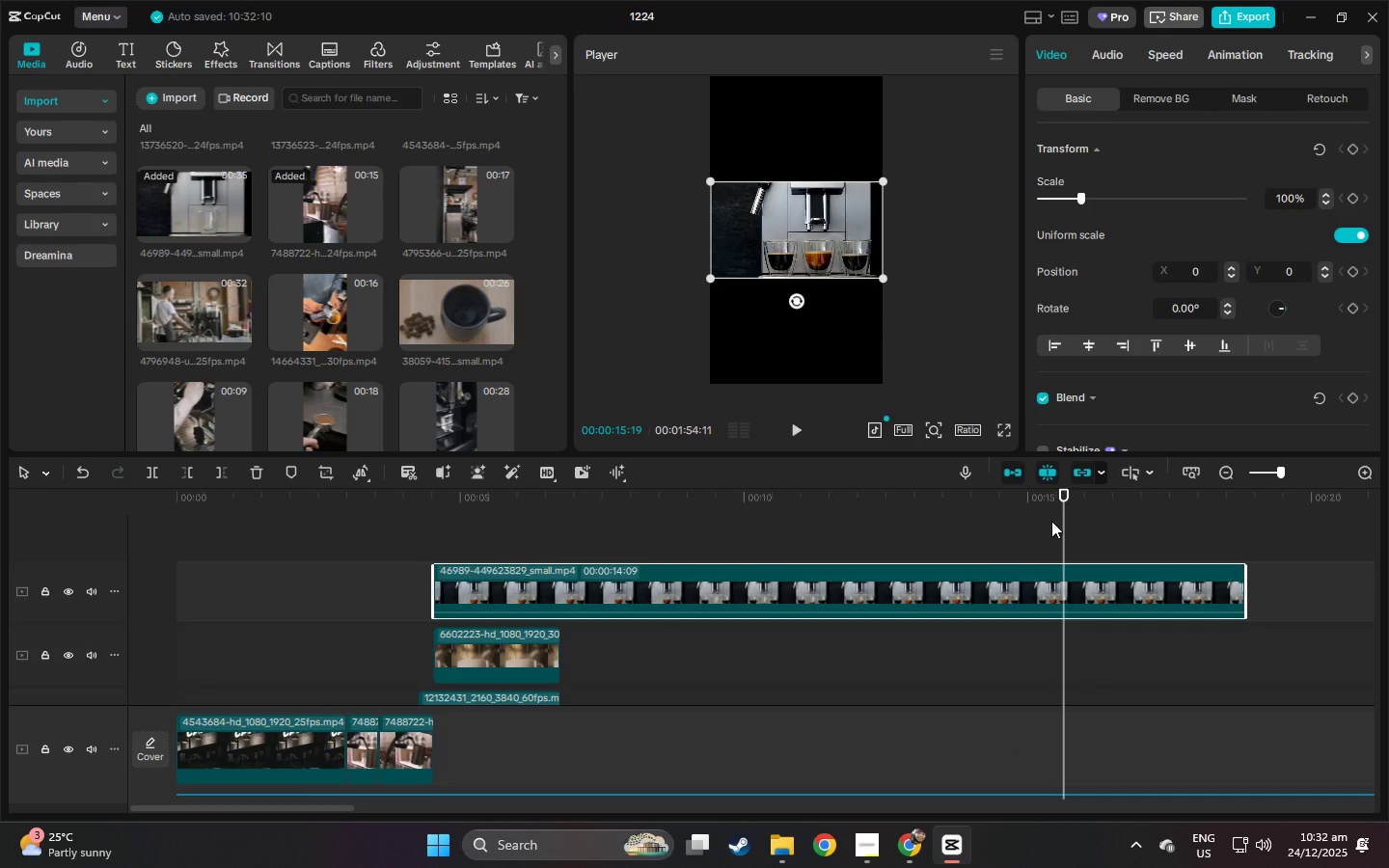 
key(Control+ControlLeft)
 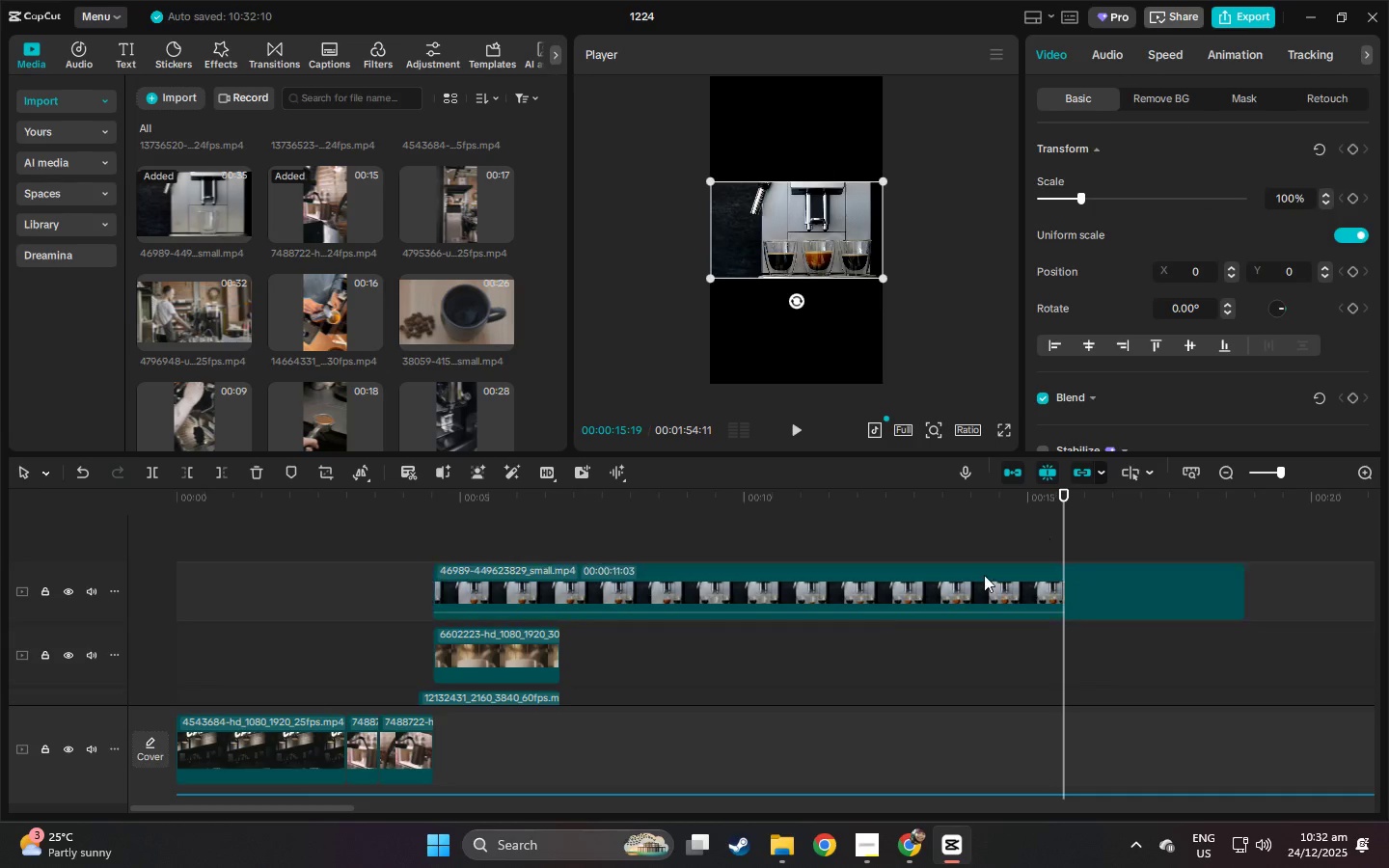 
key(Control+B)
 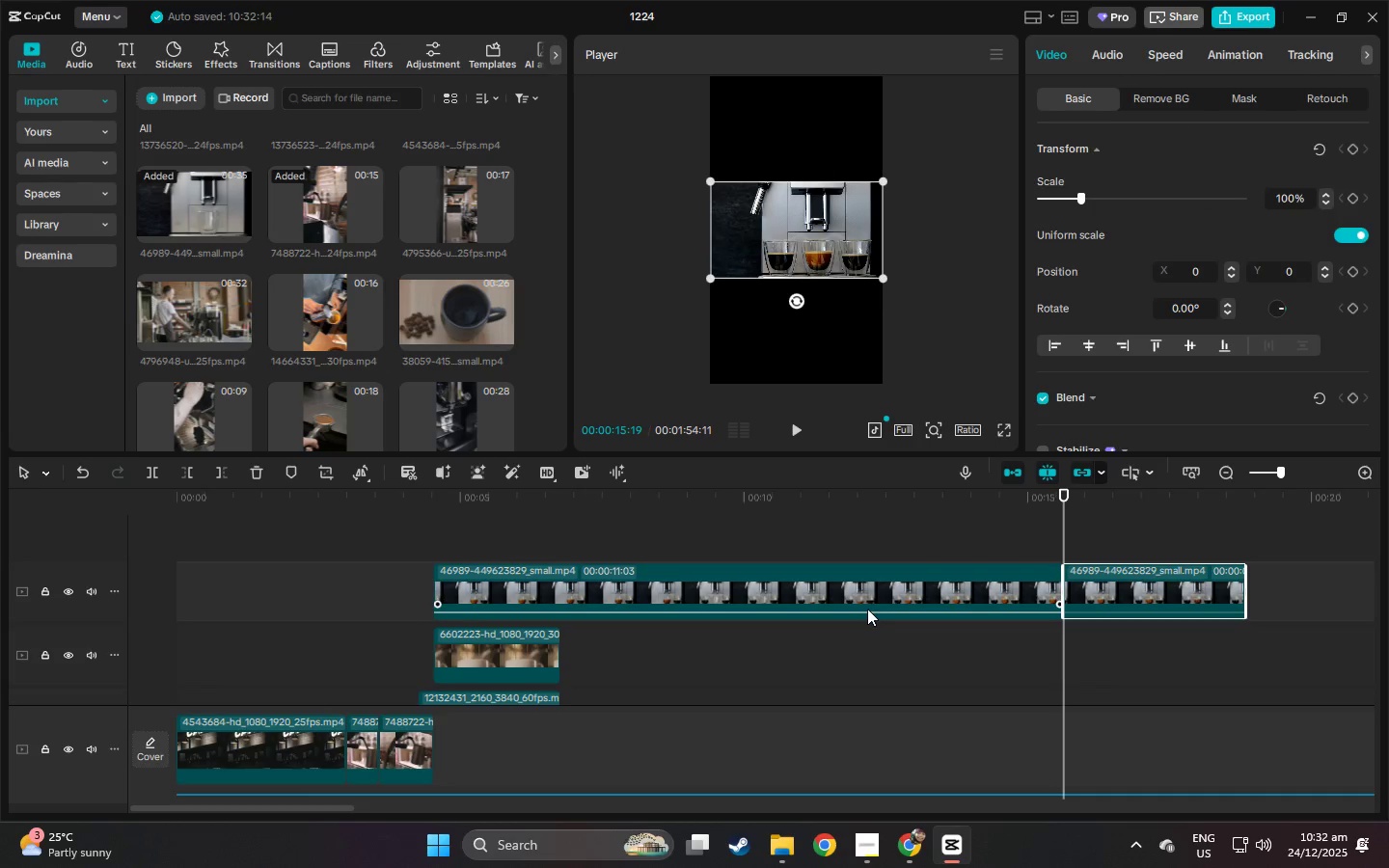 
left_click([867, 609])
 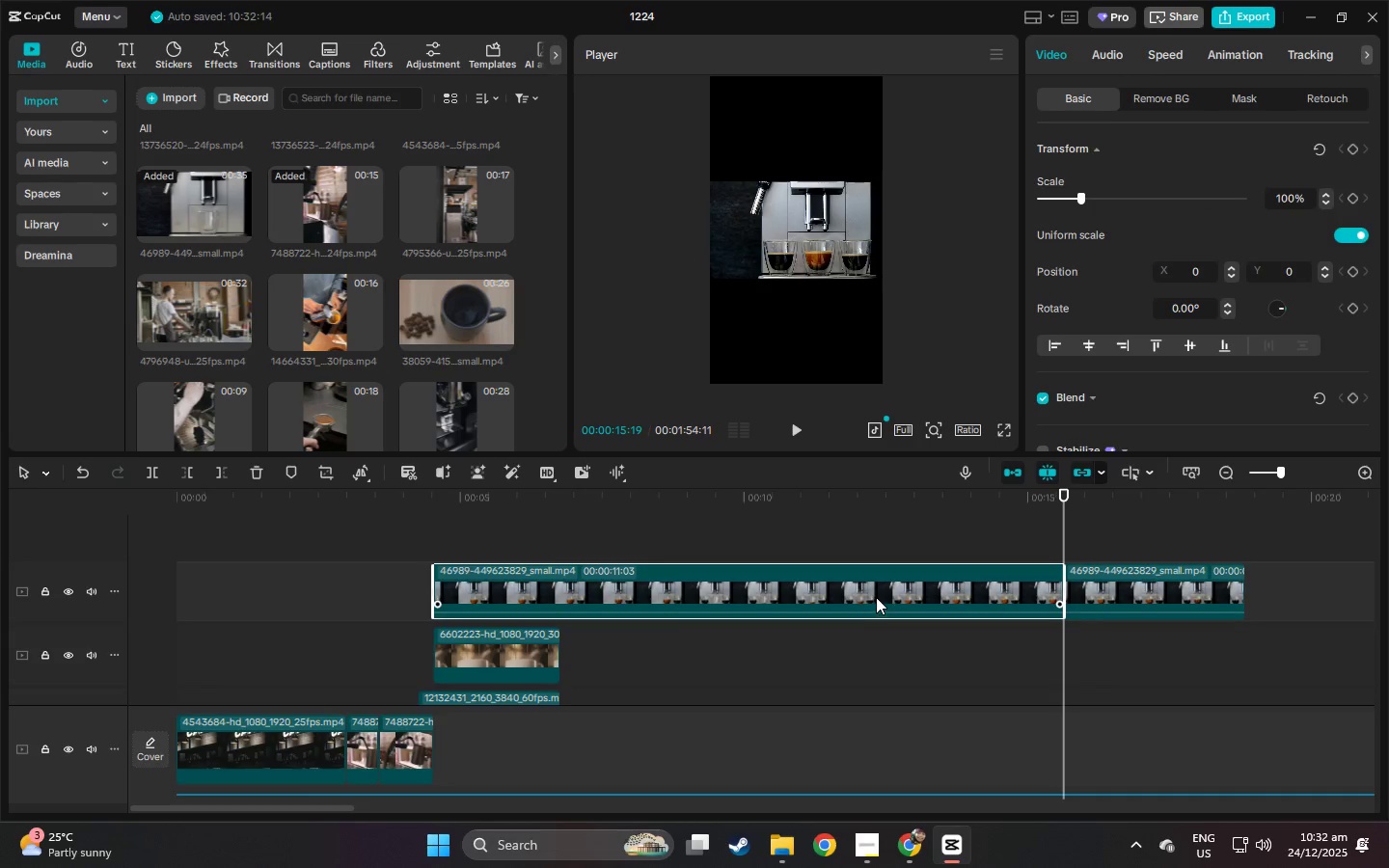 
key(Delete)
 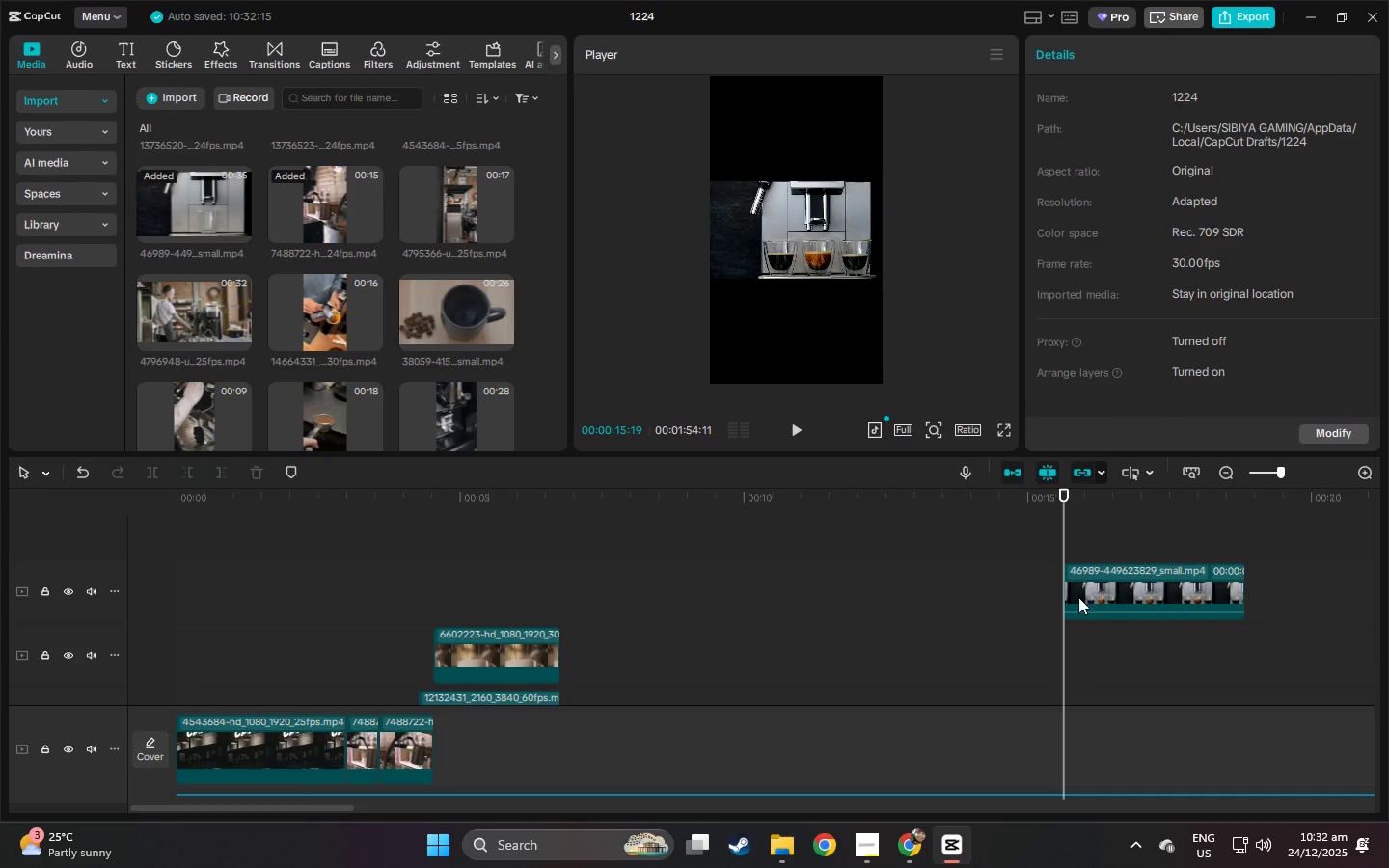 
left_click_drag(start_coordinate=[1137, 584], to_coordinate=[510, 590])
 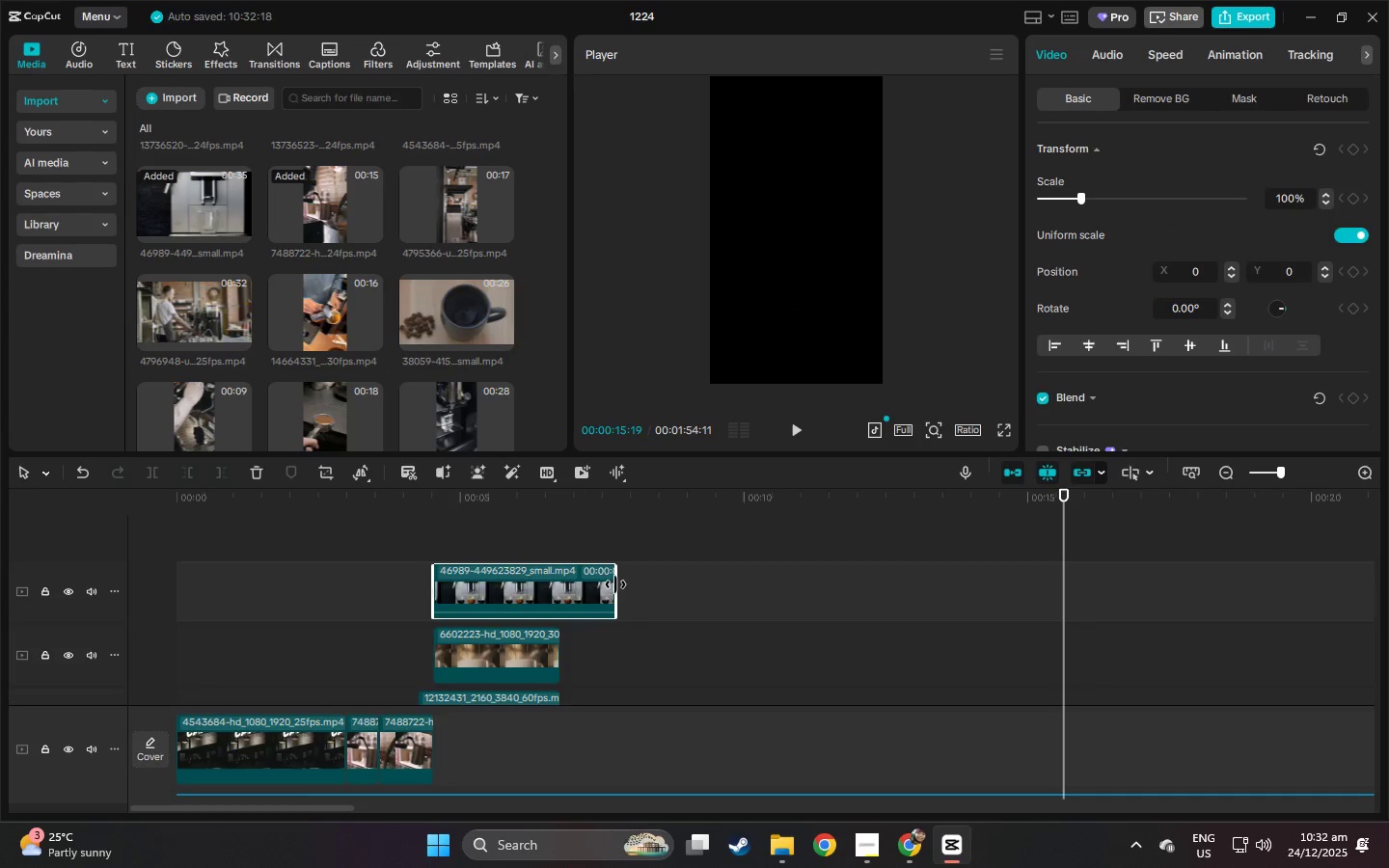 
left_click_drag(start_coordinate=[615, 584], to_coordinate=[571, 584])
 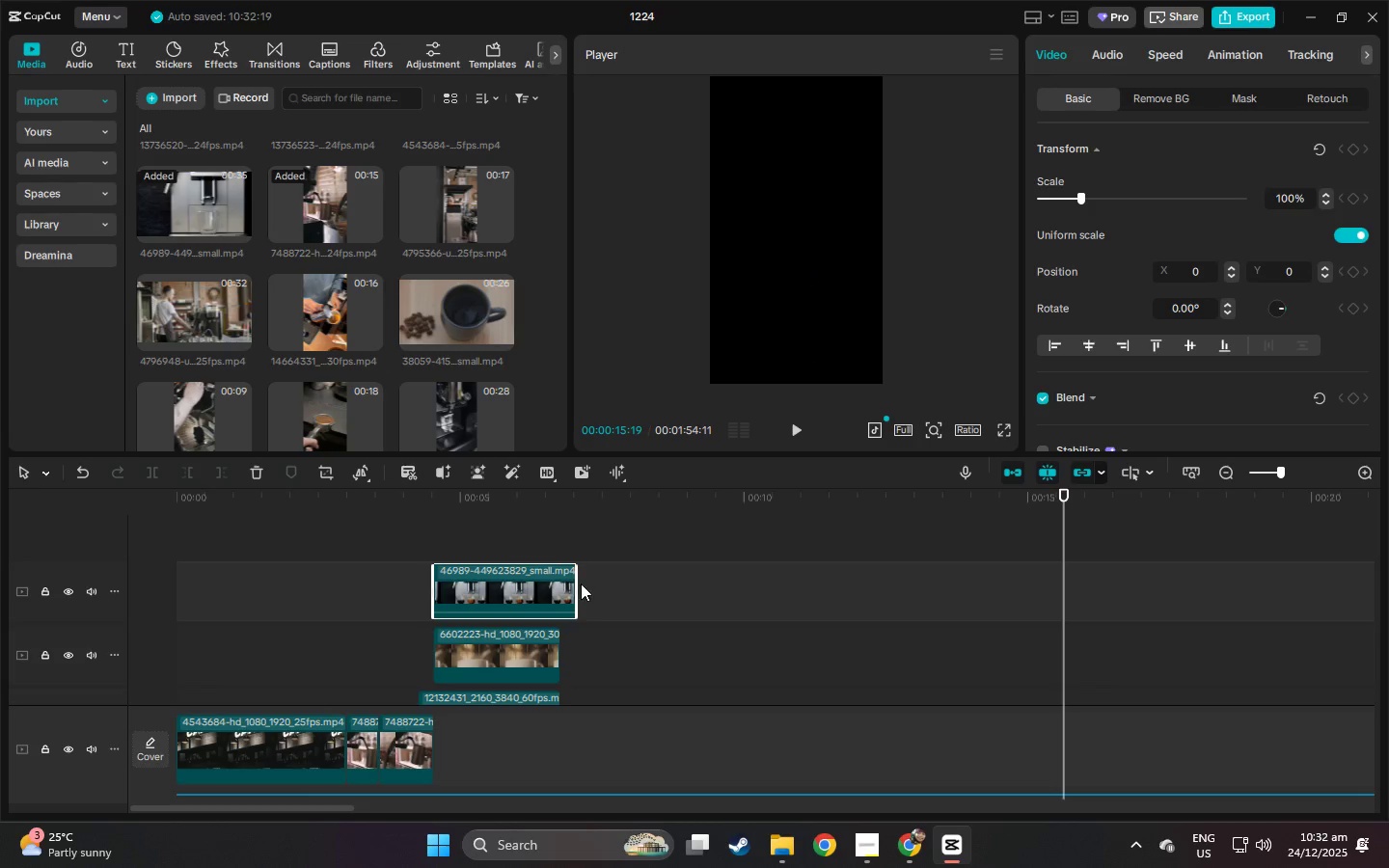 
left_click_drag(start_coordinate=[576, 583], to_coordinate=[553, 583])
 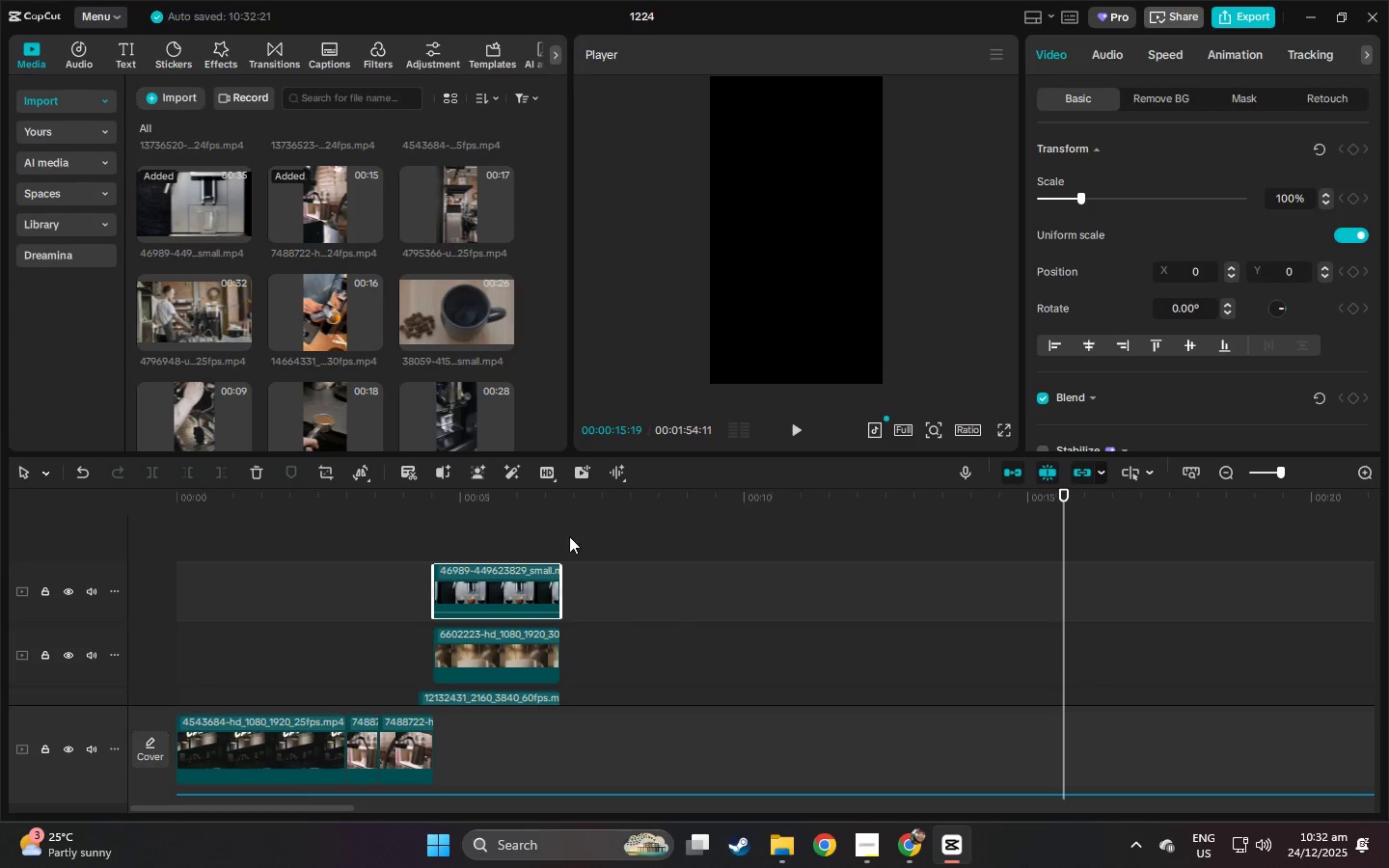 
left_click([518, 508])
 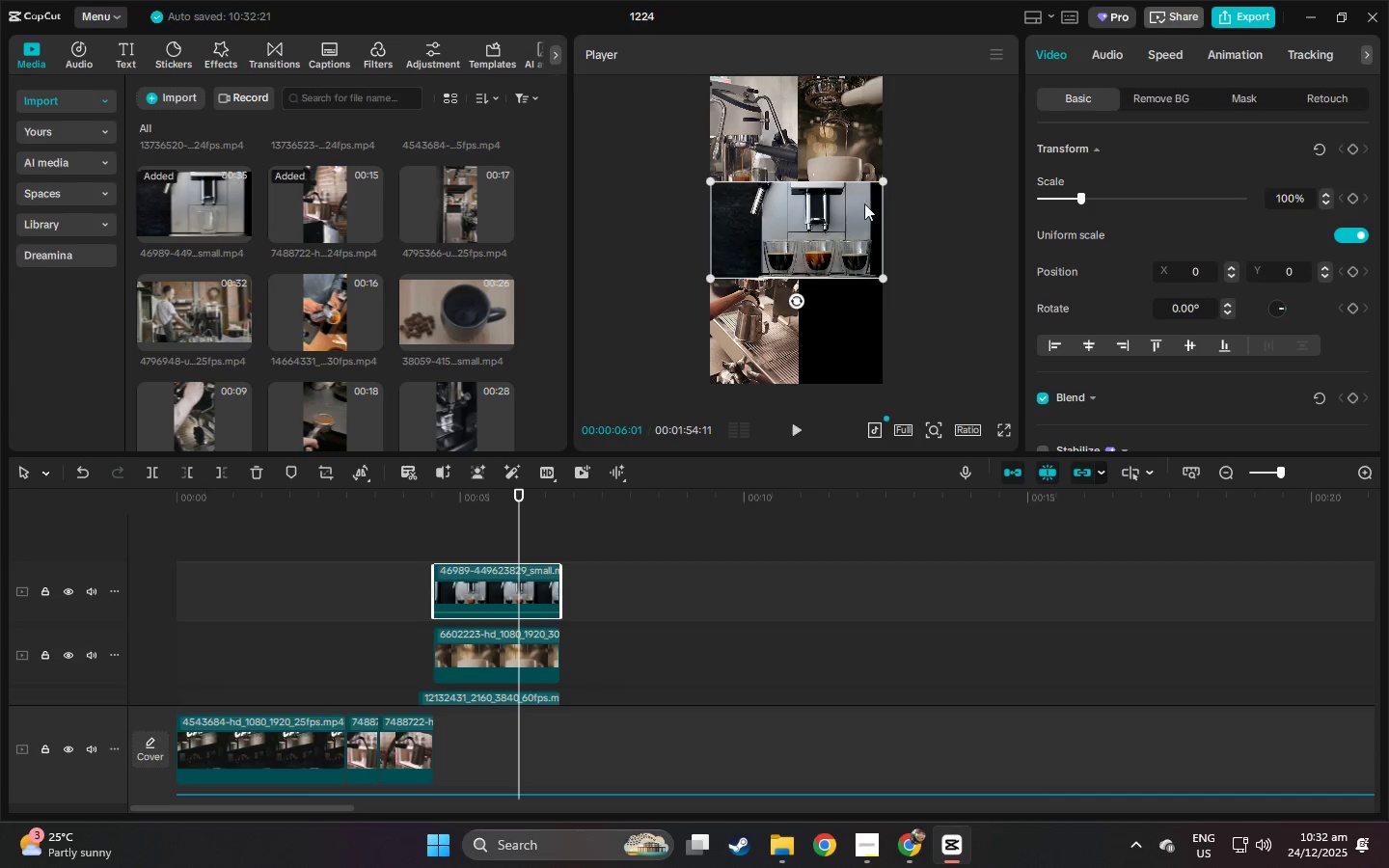 
left_click_drag(start_coordinate=[825, 216], to_coordinate=[828, 175])
 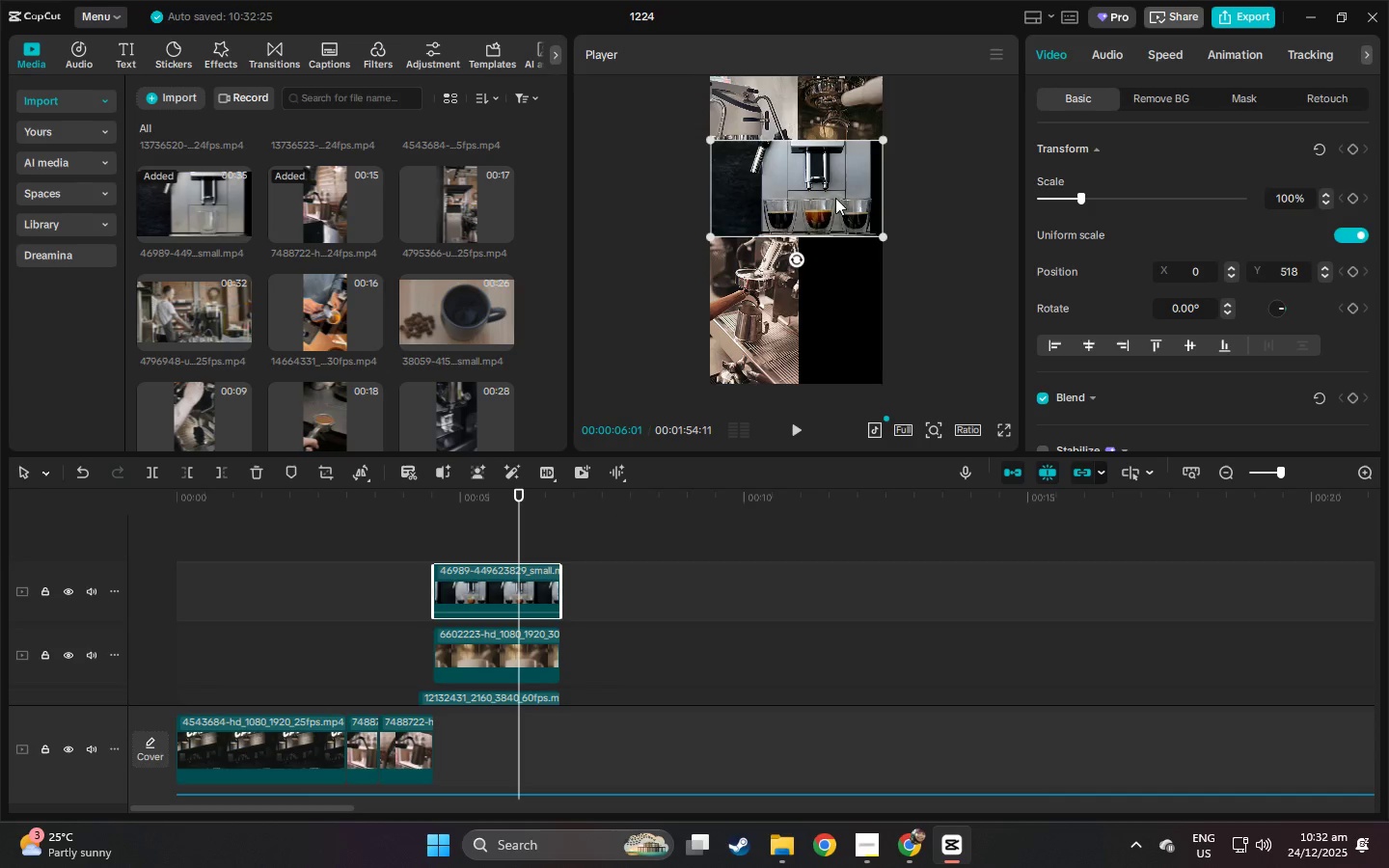 
left_click_drag(start_coordinate=[835, 198], to_coordinate=[847, 285])
 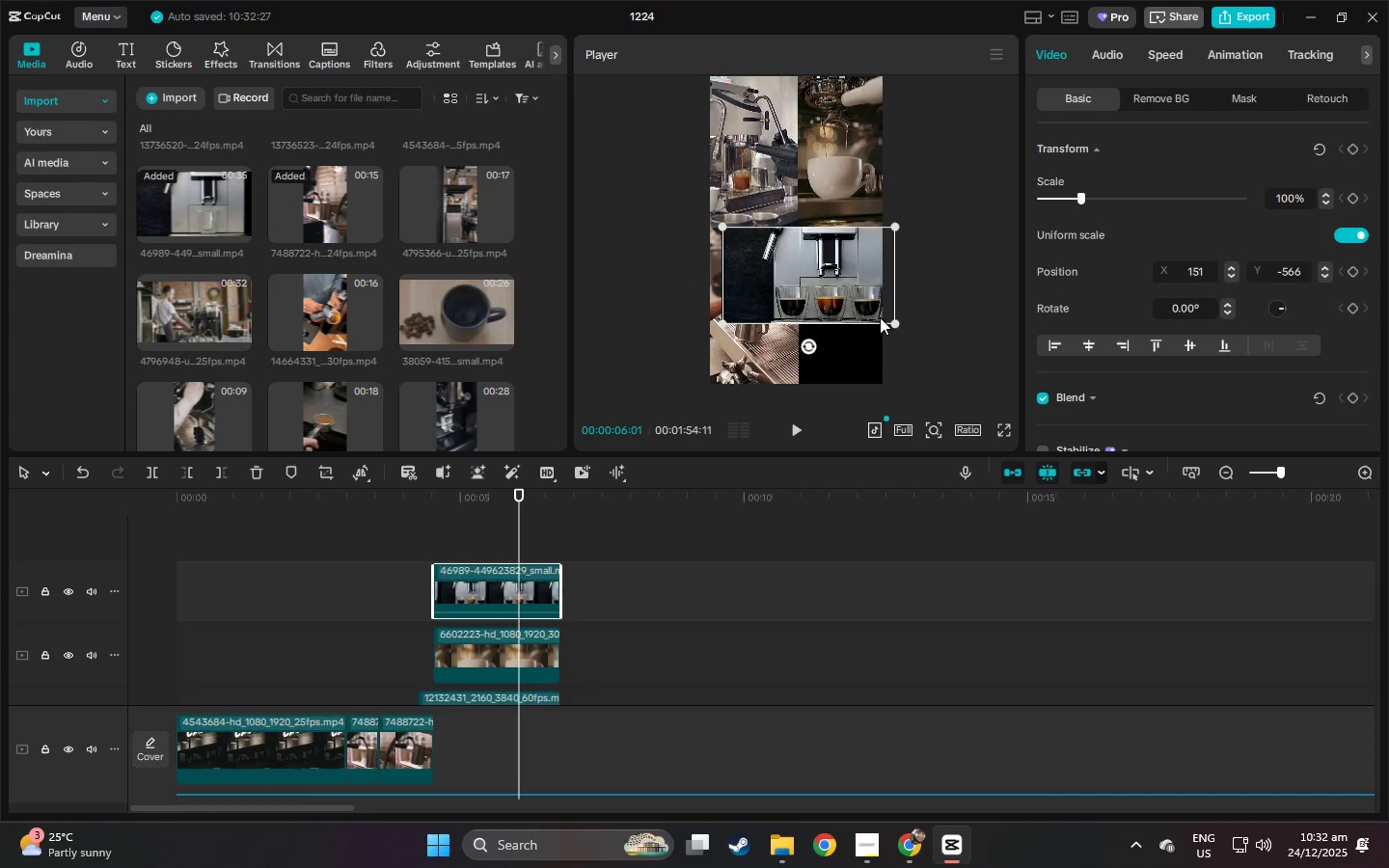 
left_click_drag(start_coordinate=[890, 321], to_coordinate=[912, 354])
 